 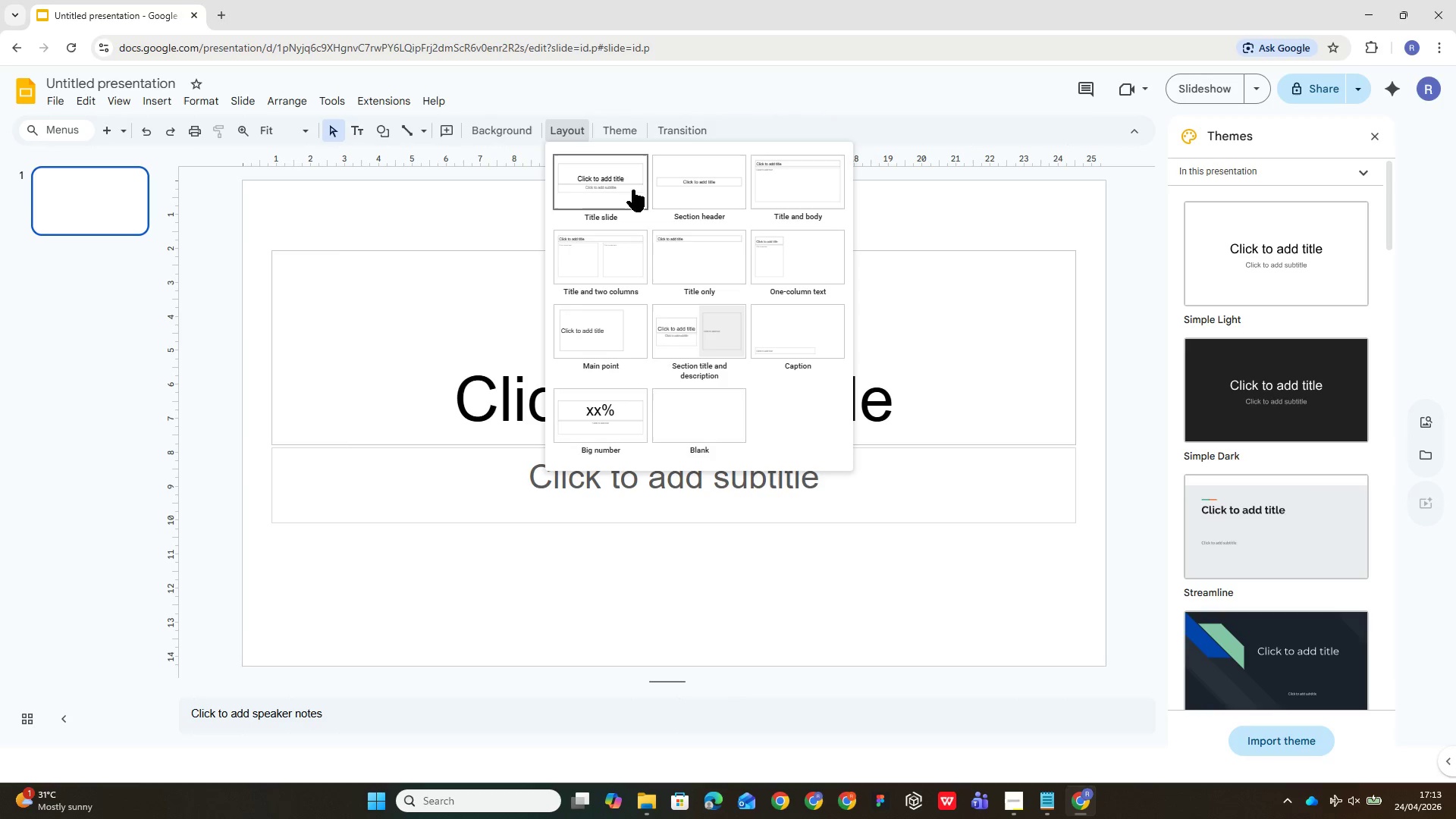 
left_click([733, 436])
 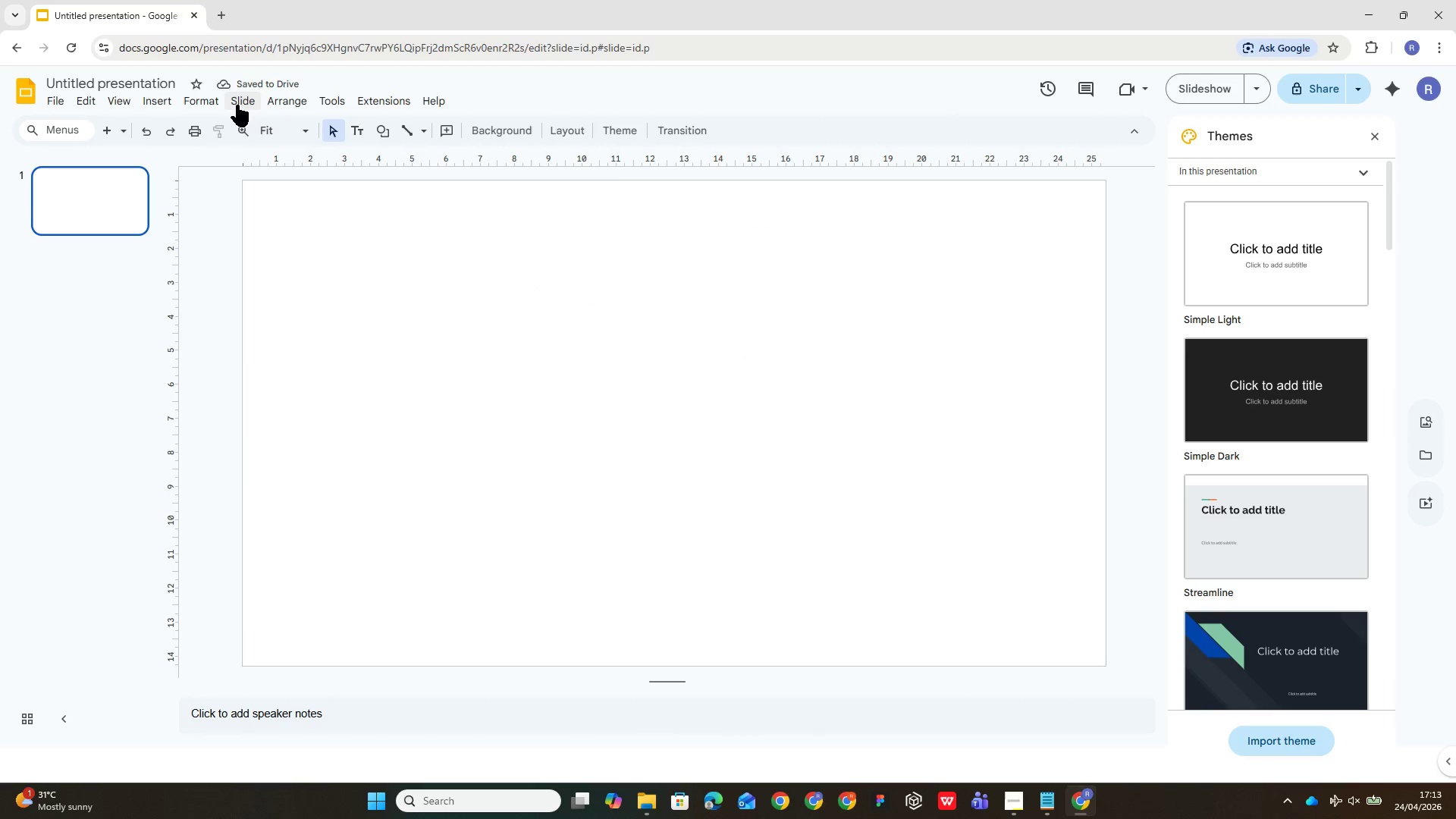 
mouse_move([254, 121])
 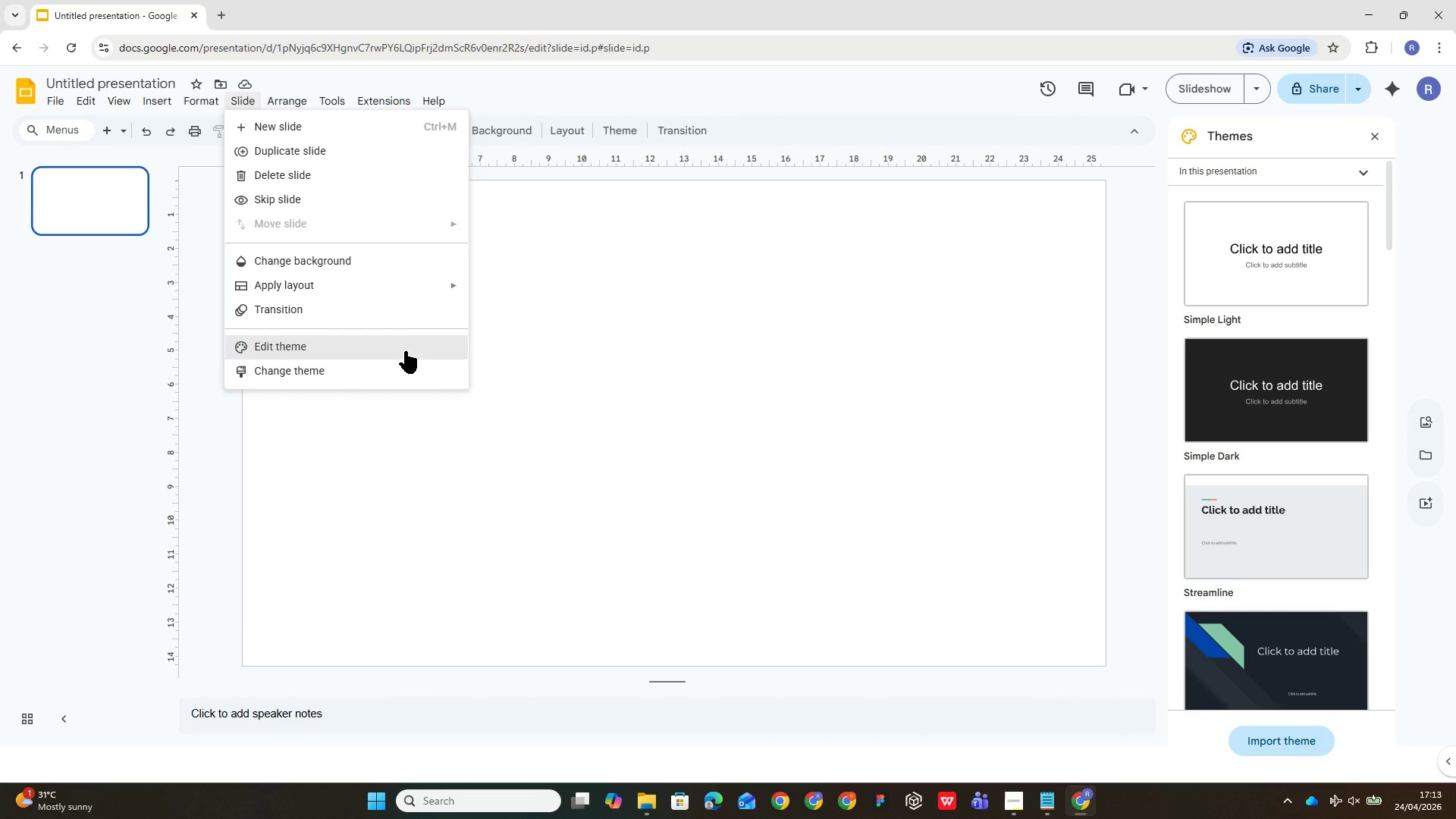 
left_click([405, 351])
 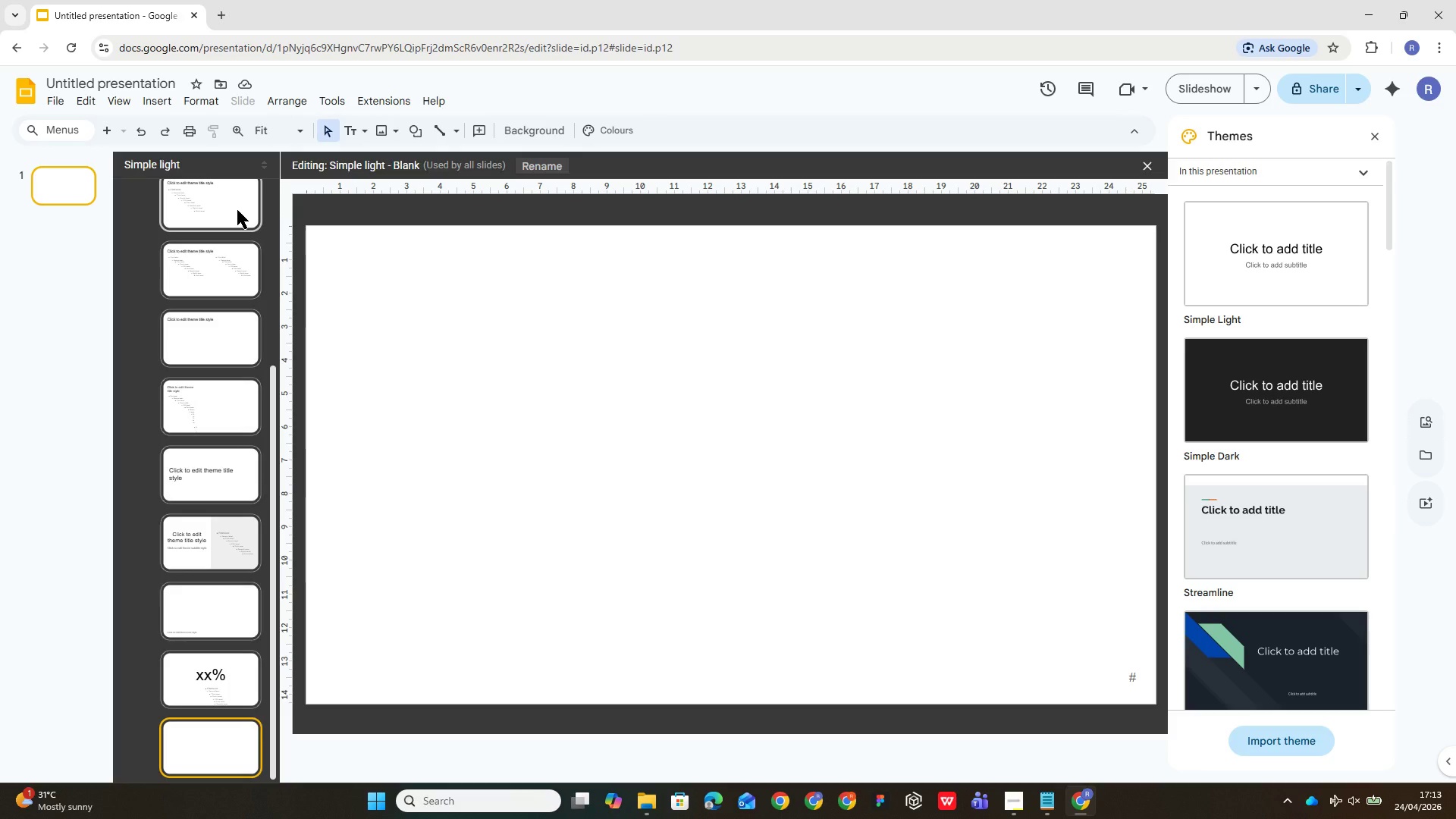 
scroll: coordinate [236, 209], scroll_direction: up, amount: 12.0
 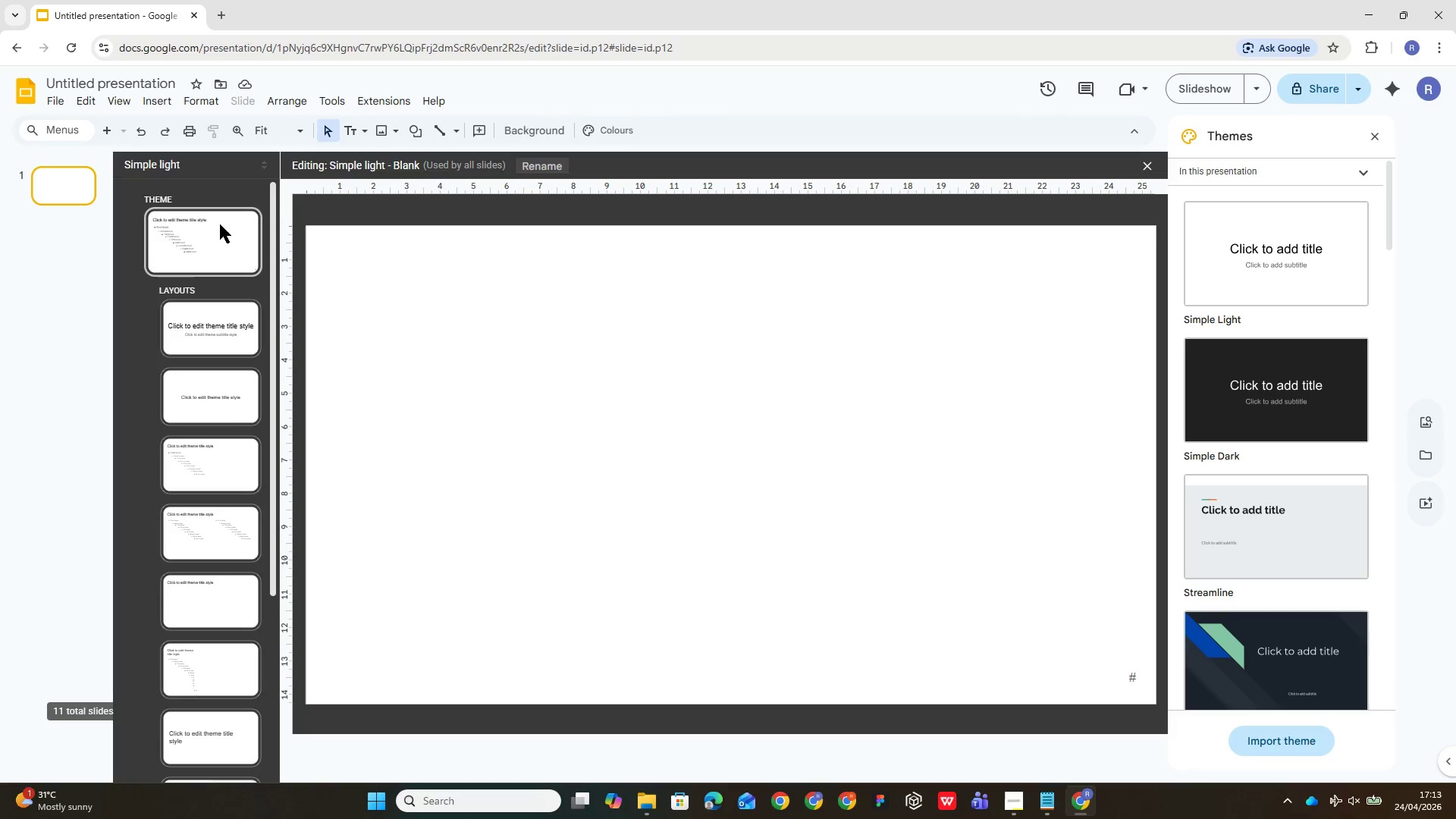 
left_click([215, 234])
 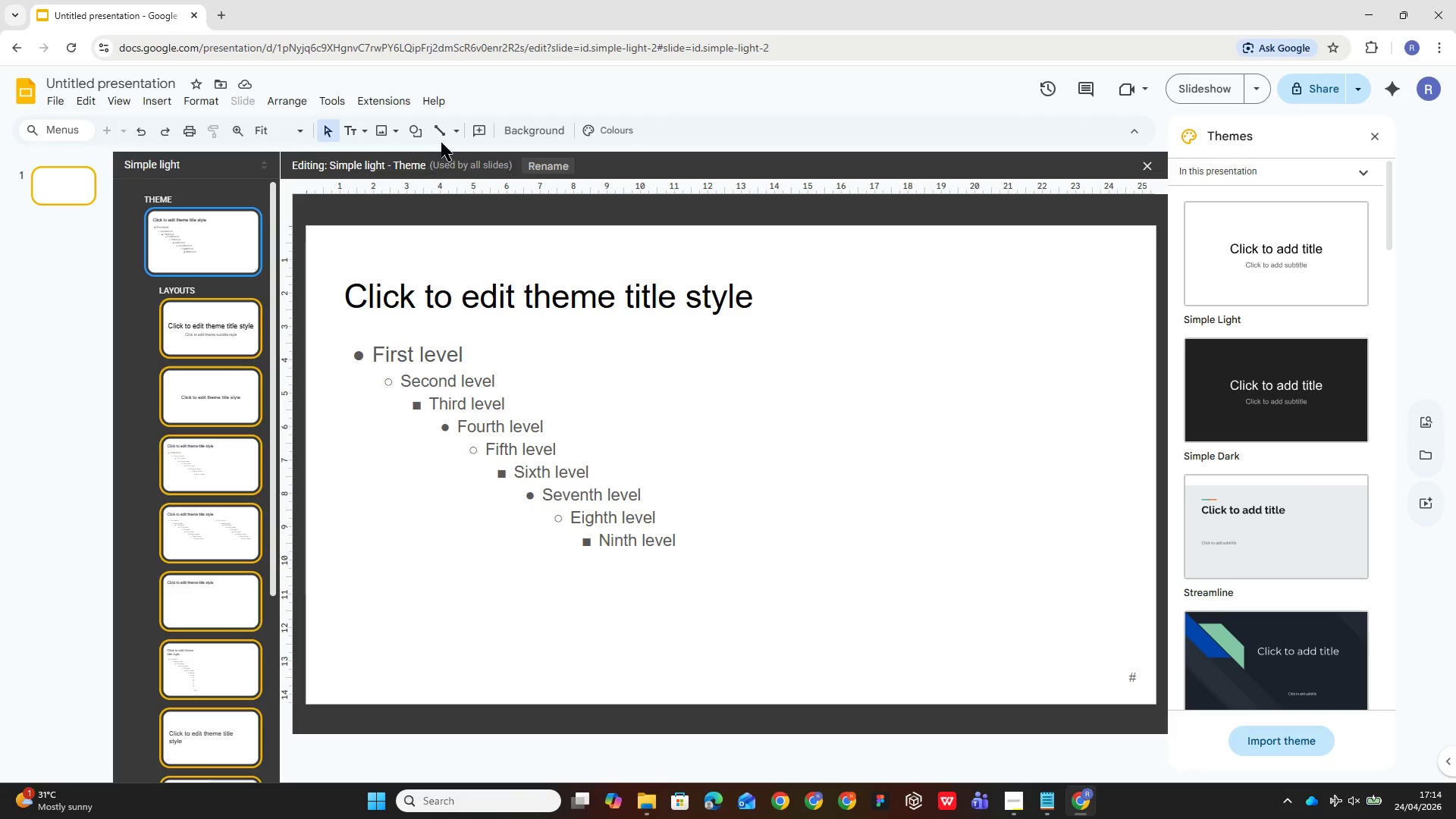 
left_click([530, 131])
 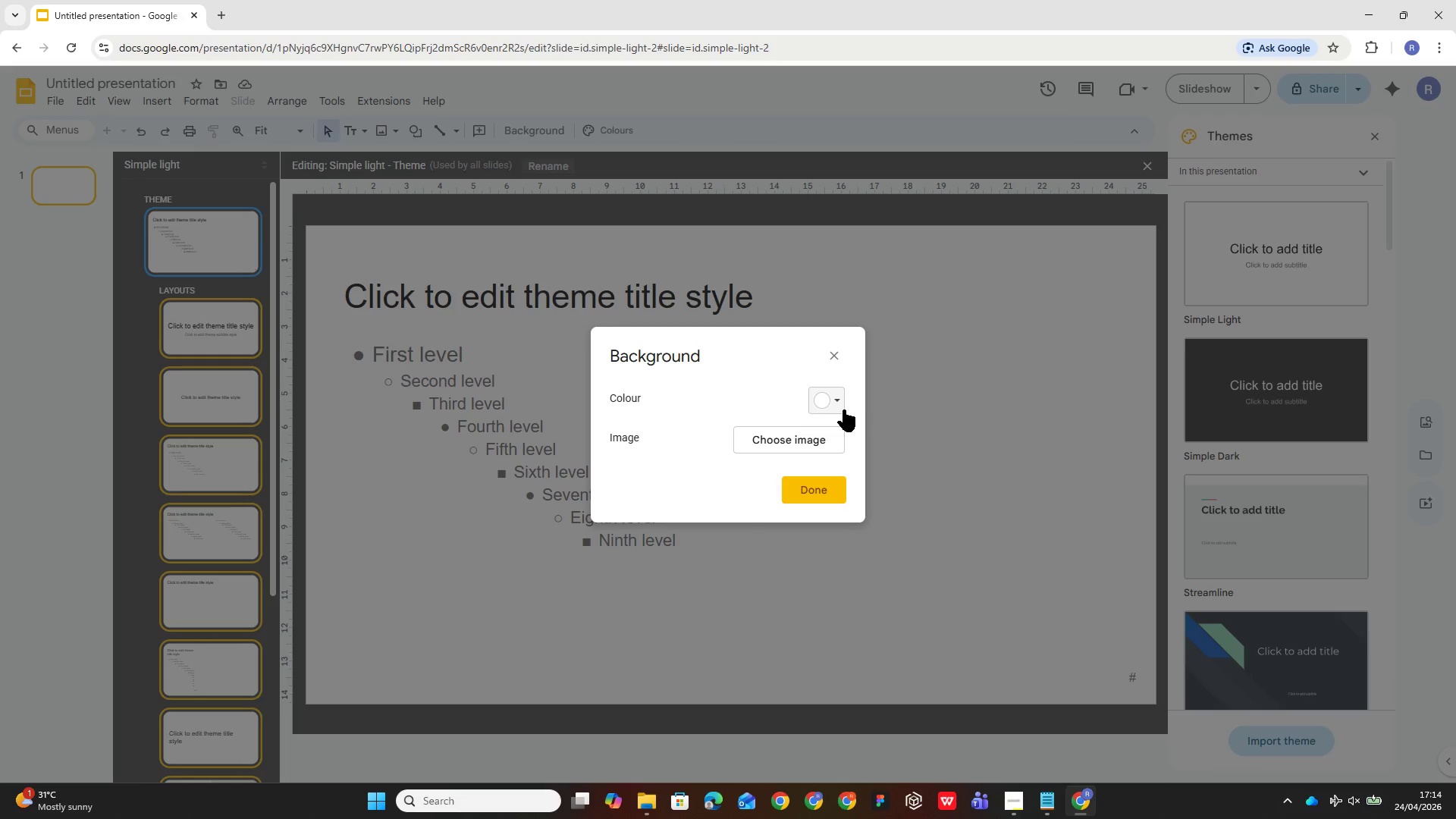 
left_click([832, 405])
 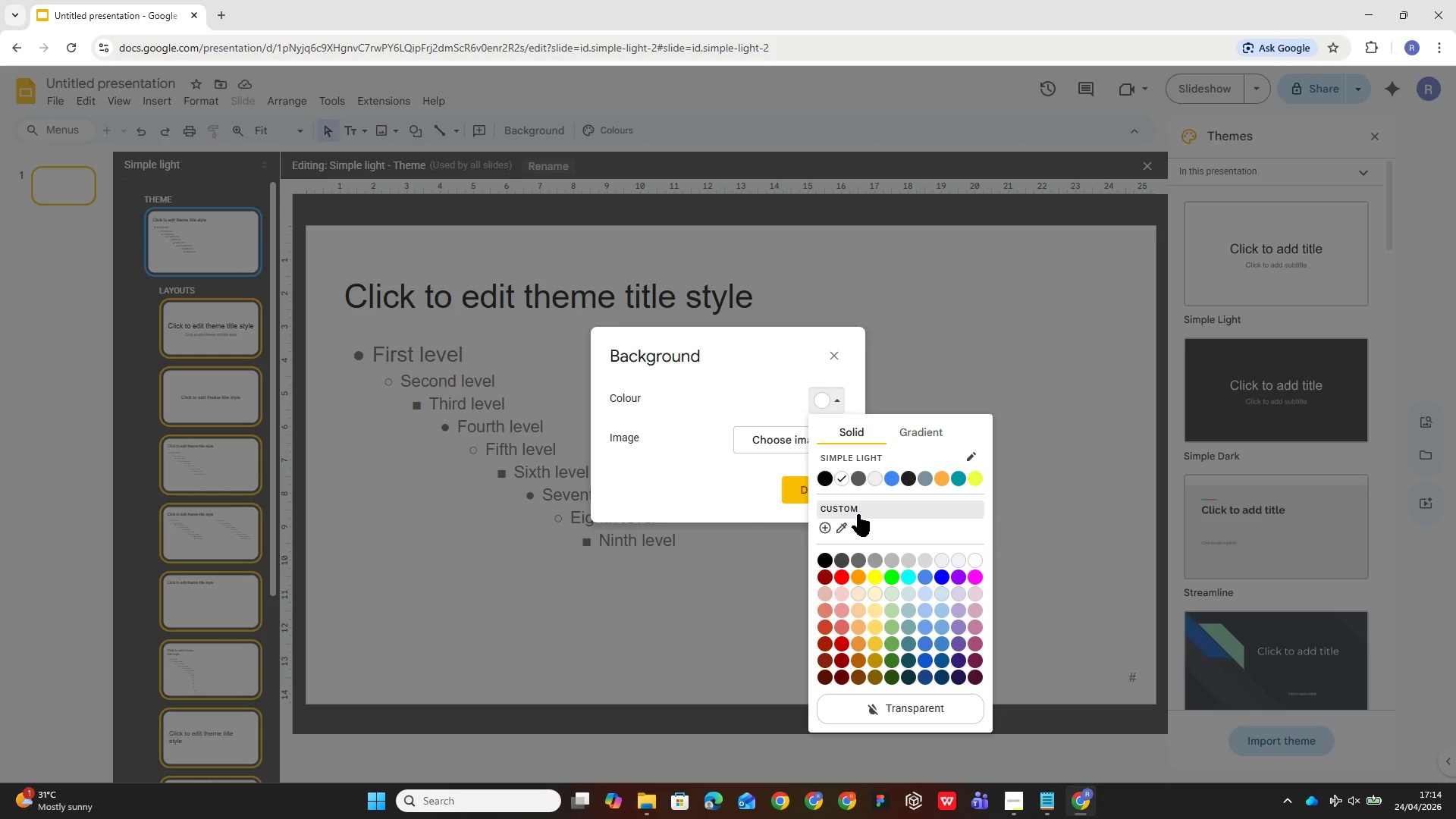 
left_click([858, 514])
 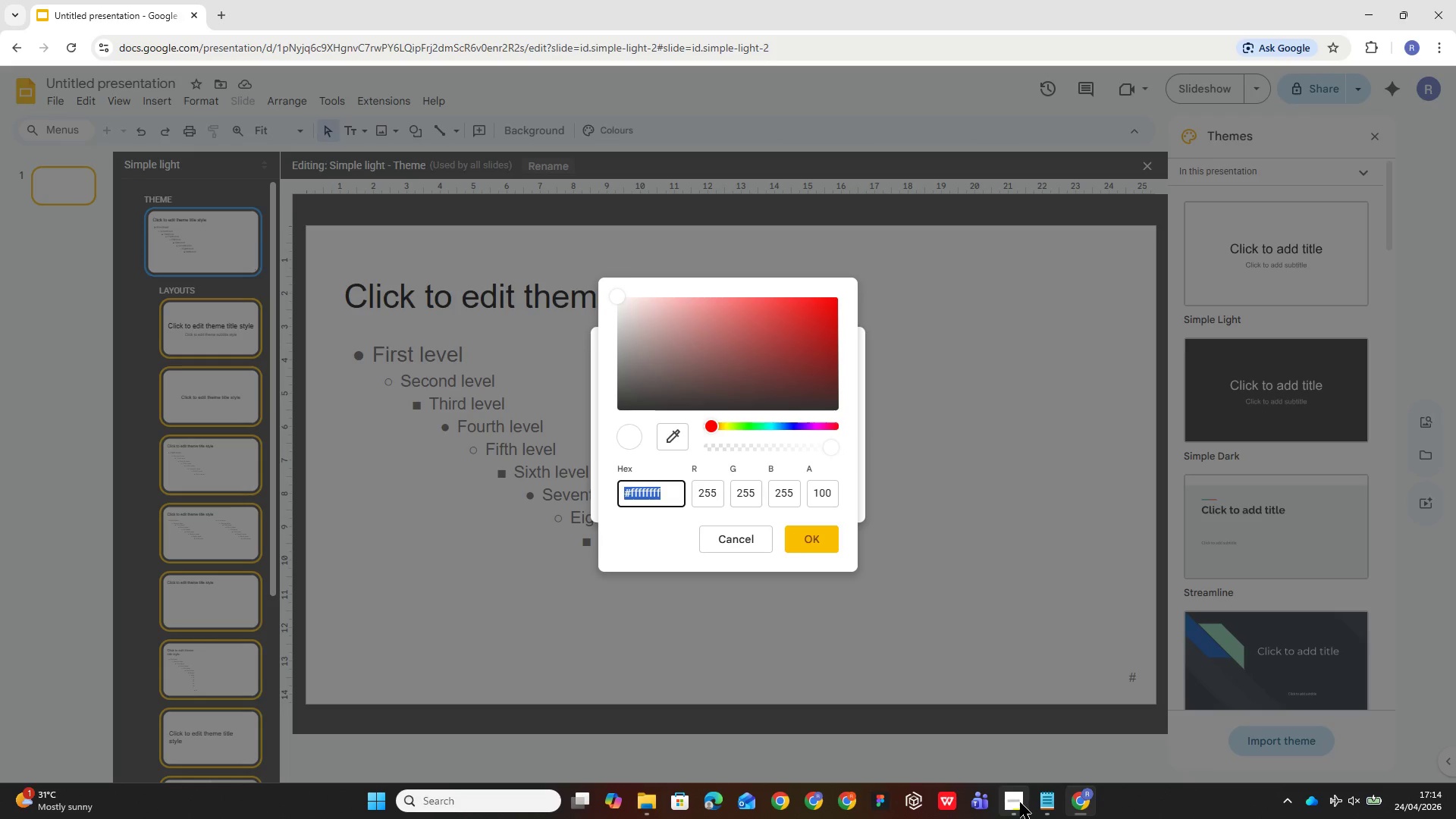 
mouse_move([1056, 800])
 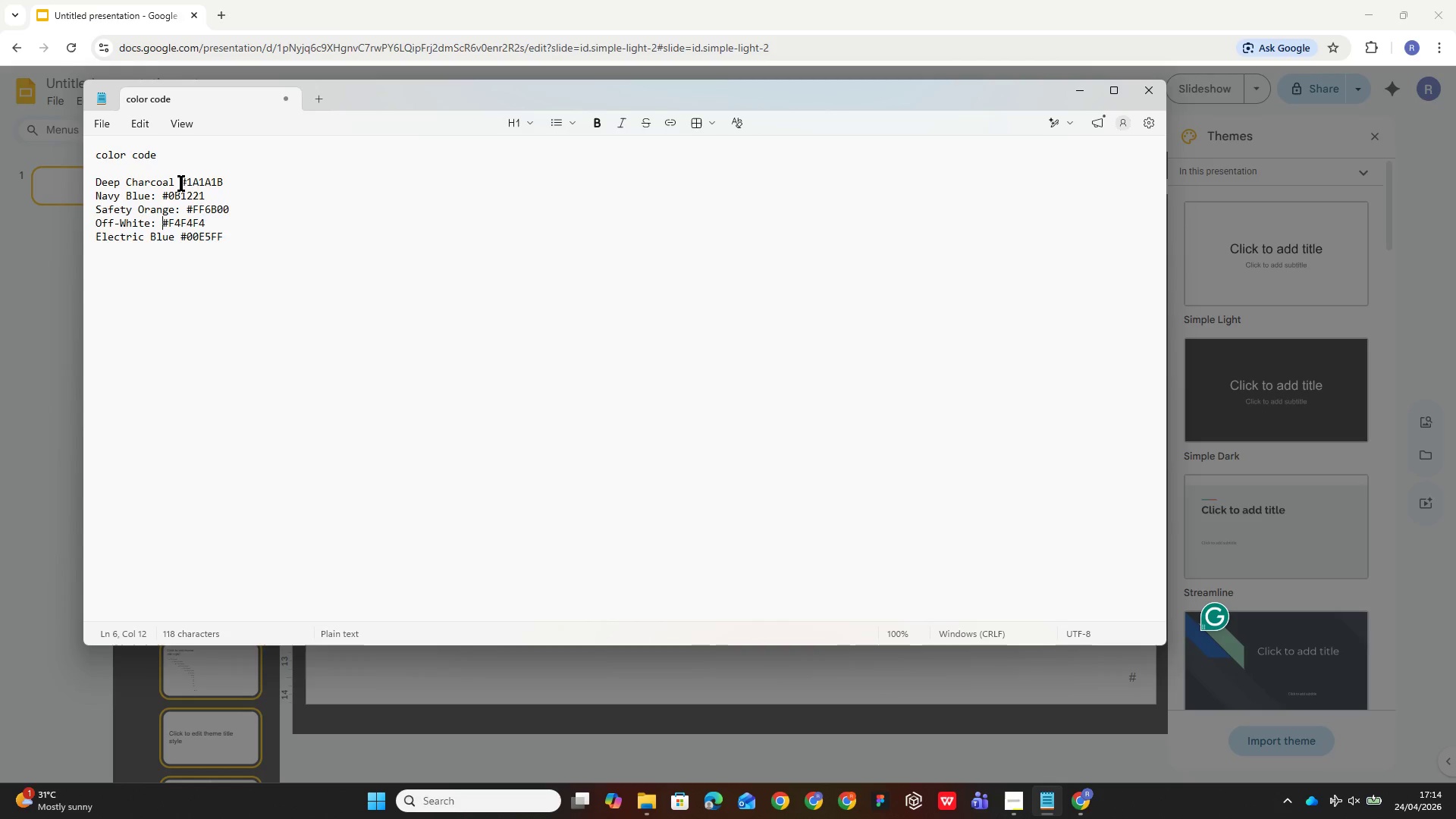 
left_click_drag(start_coordinate=[180, 177], to_coordinate=[227, 183])
 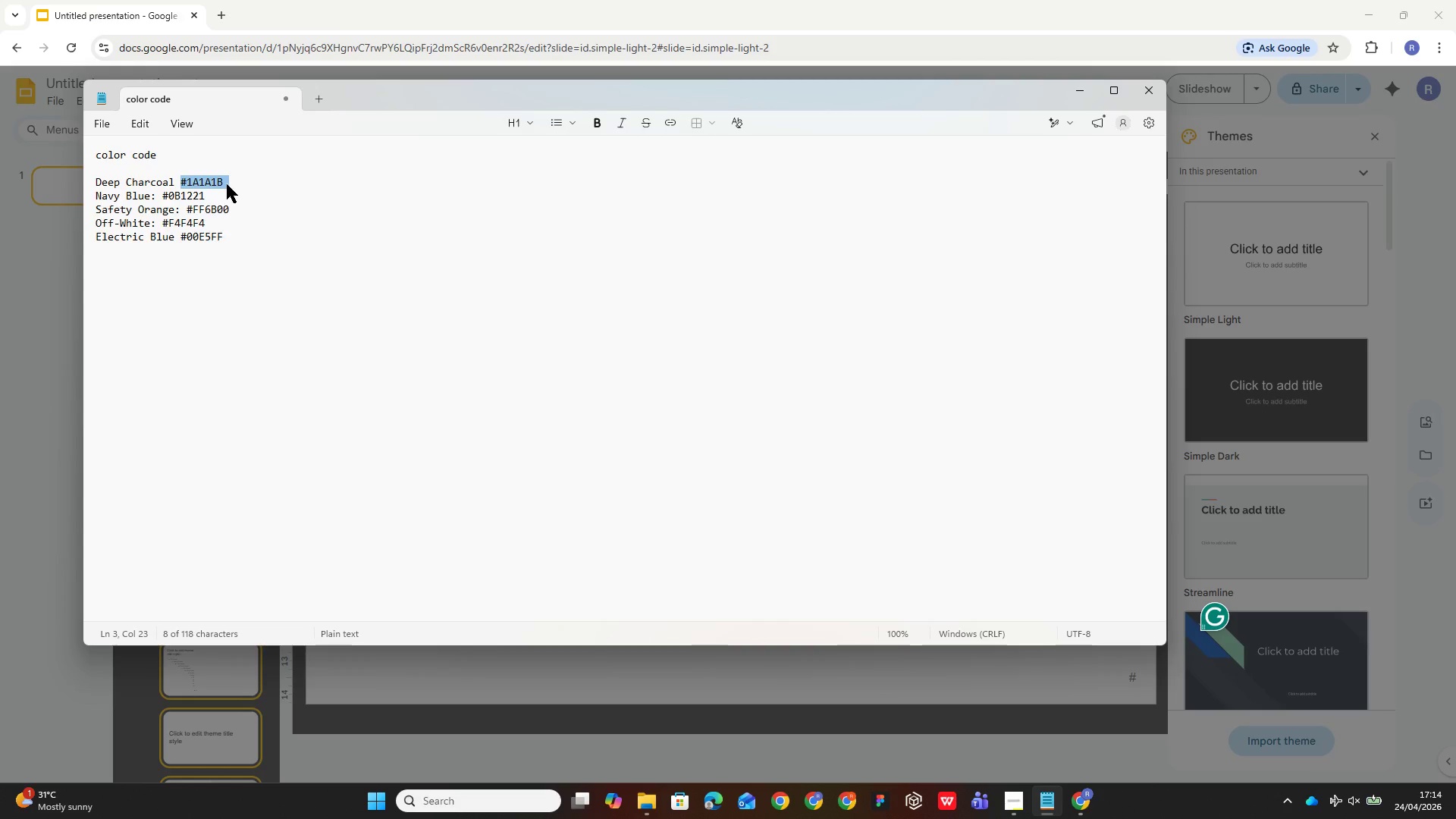 
key(Control+C)
 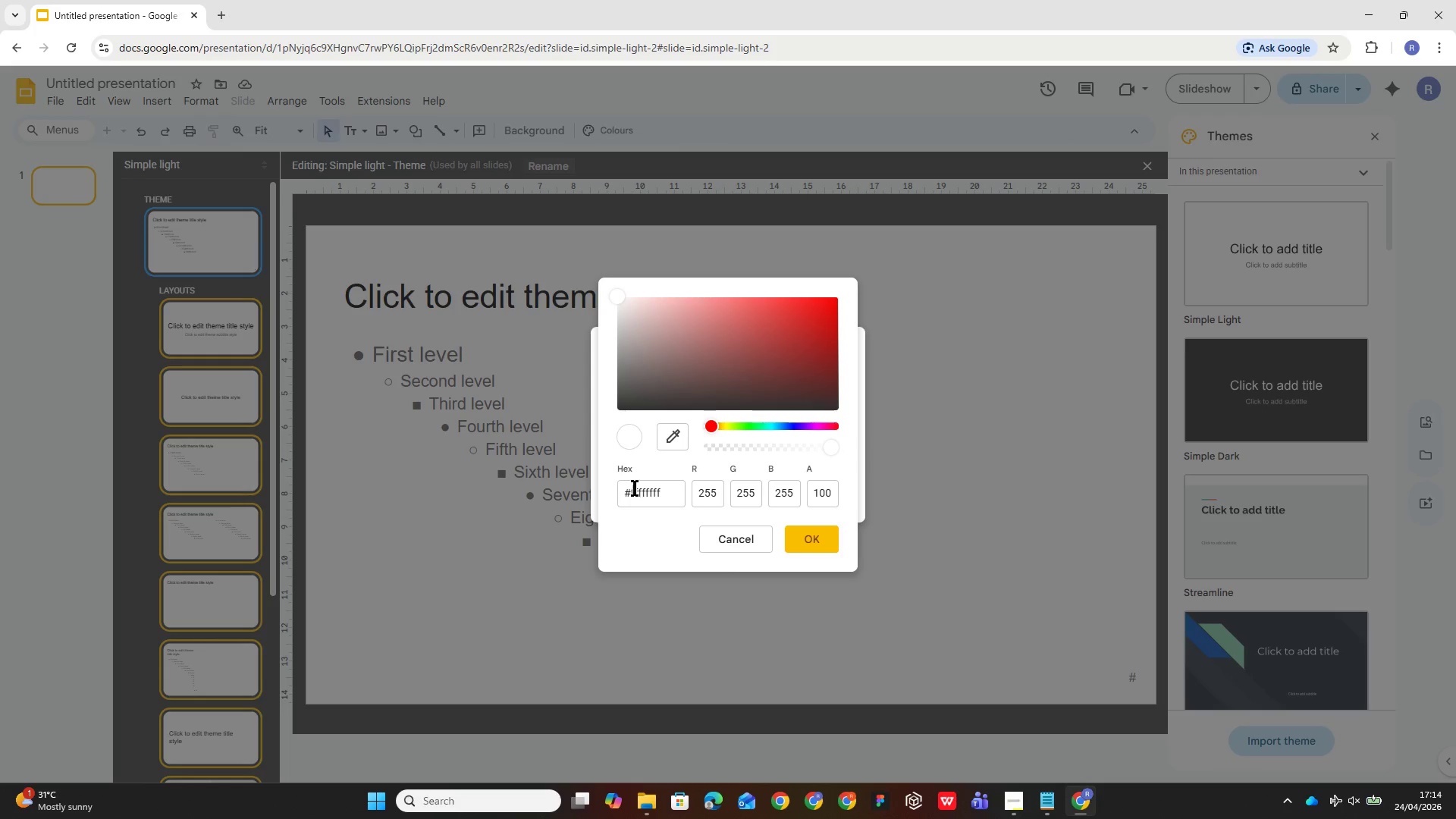 
double_click([648, 494])
 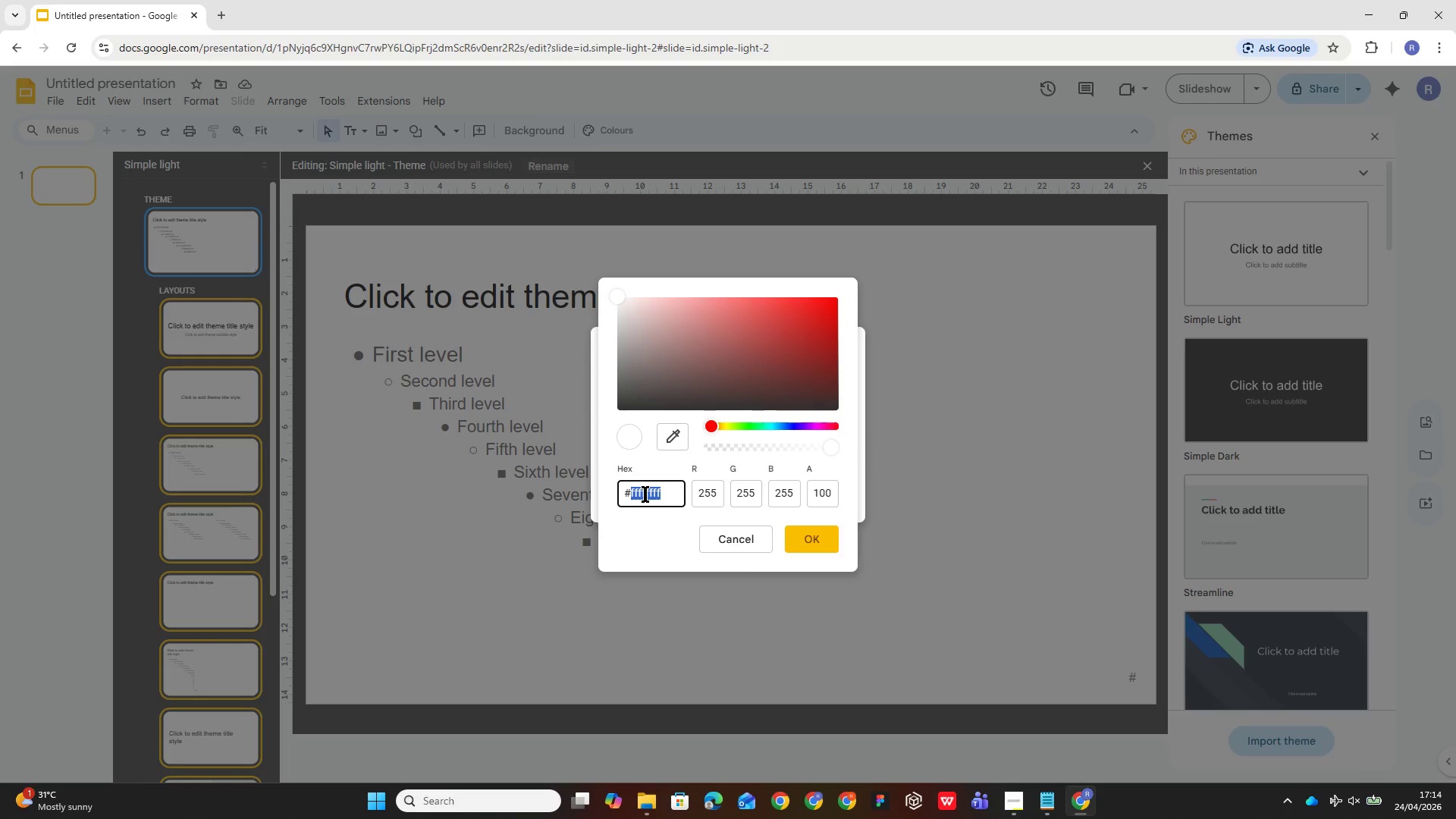 
triple_click([645, 494])
 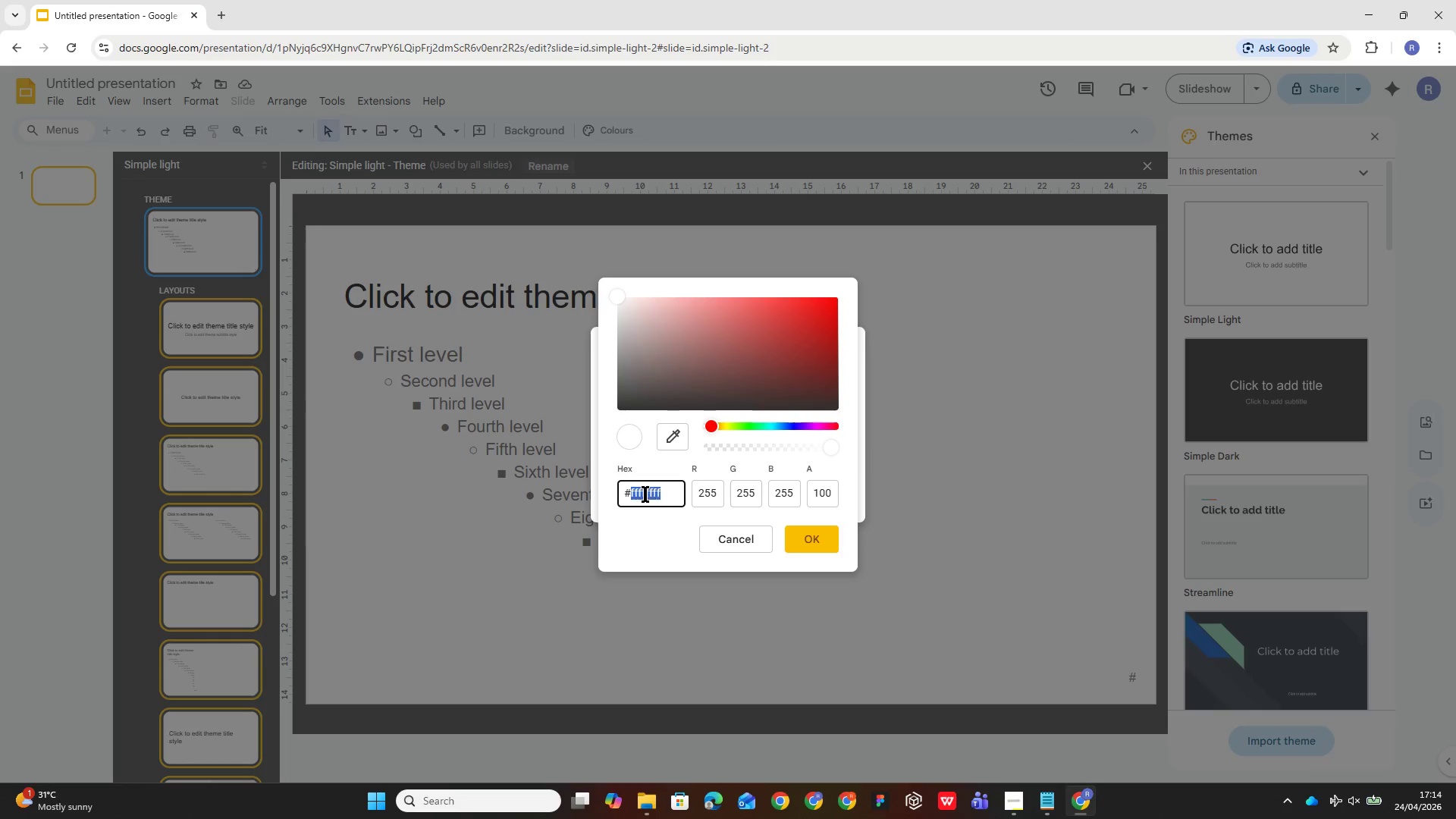 
triple_click([645, 494])
 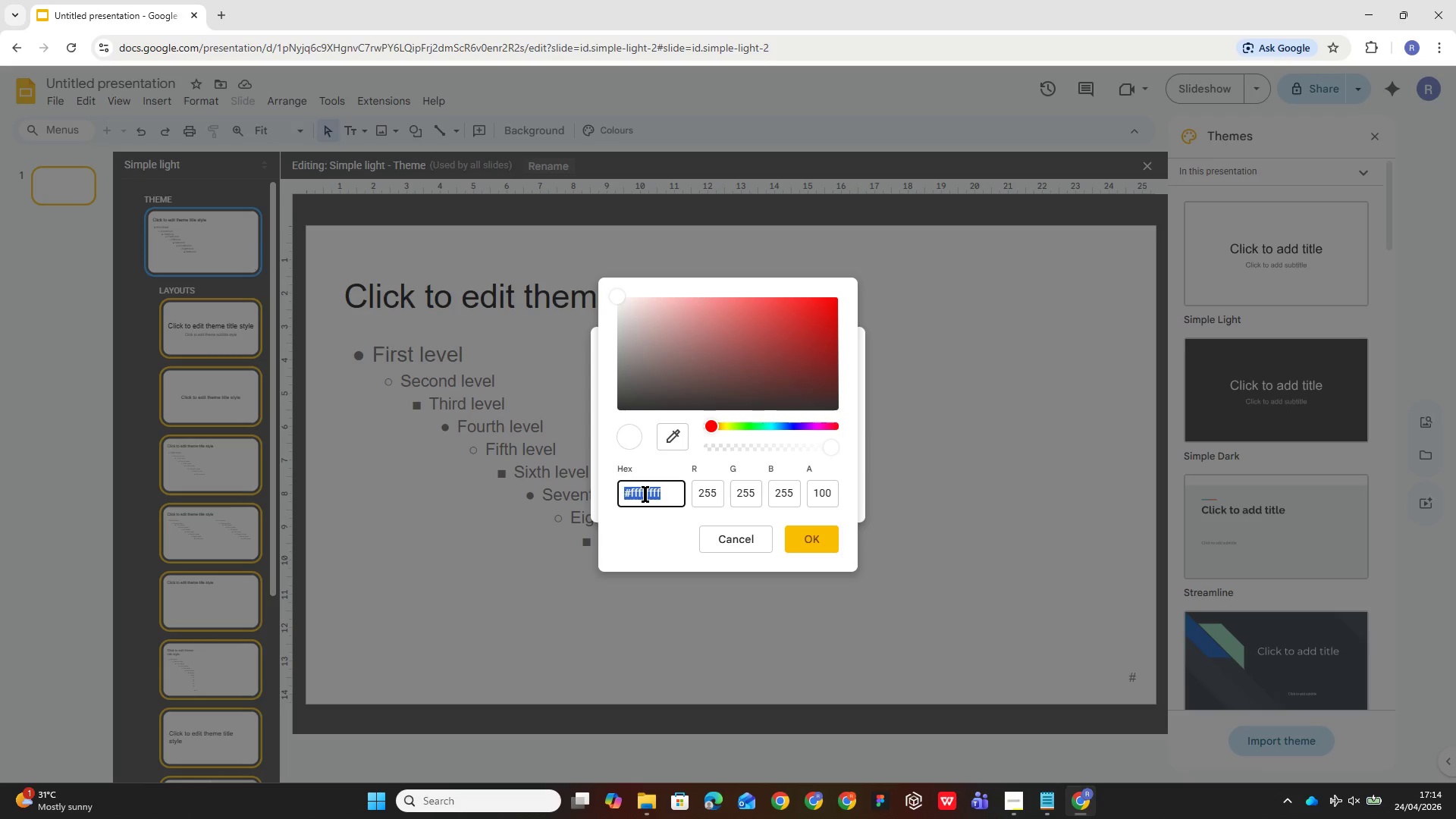 
triple_click([645, 494])
 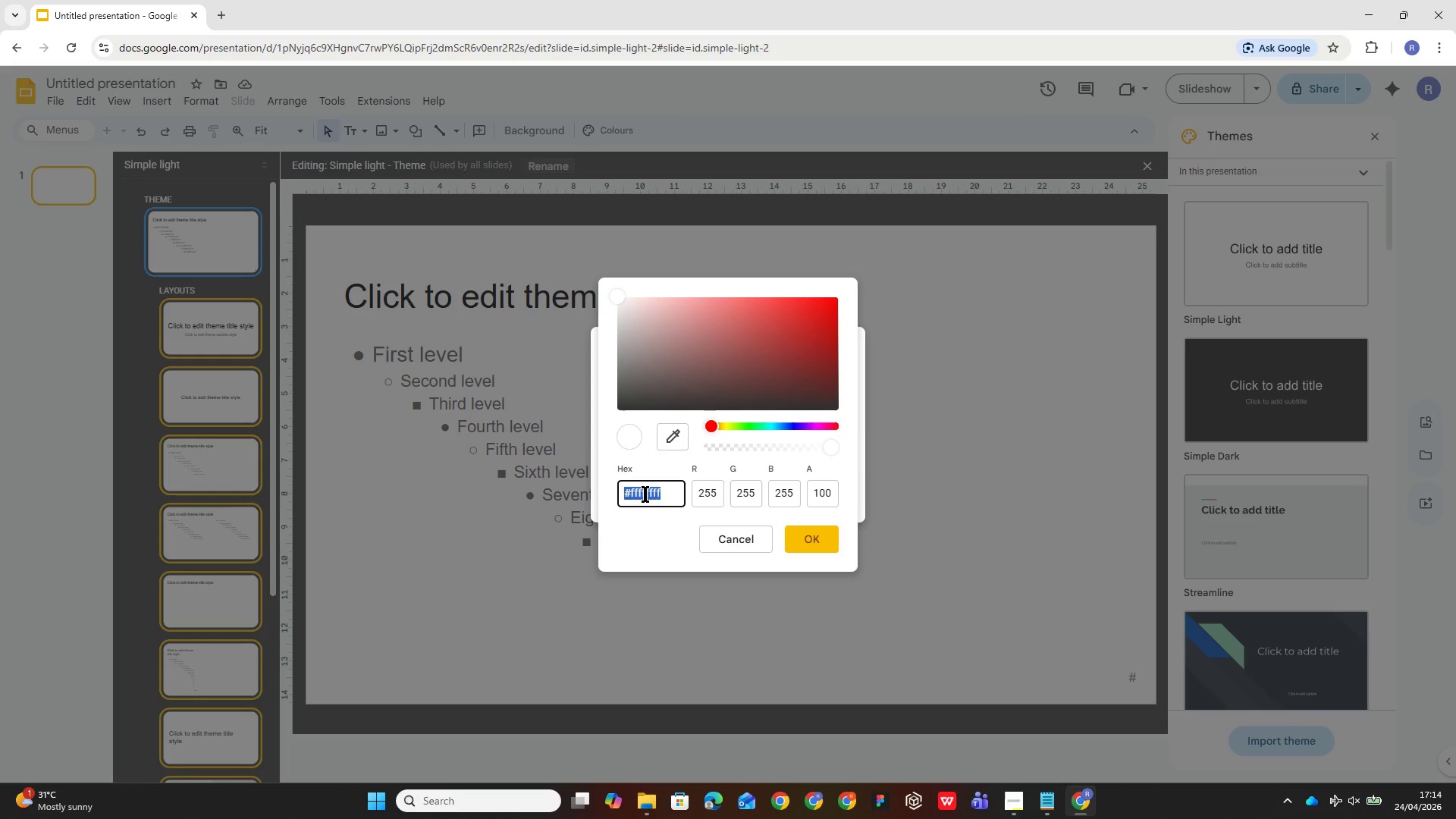 
key(Control+V)
 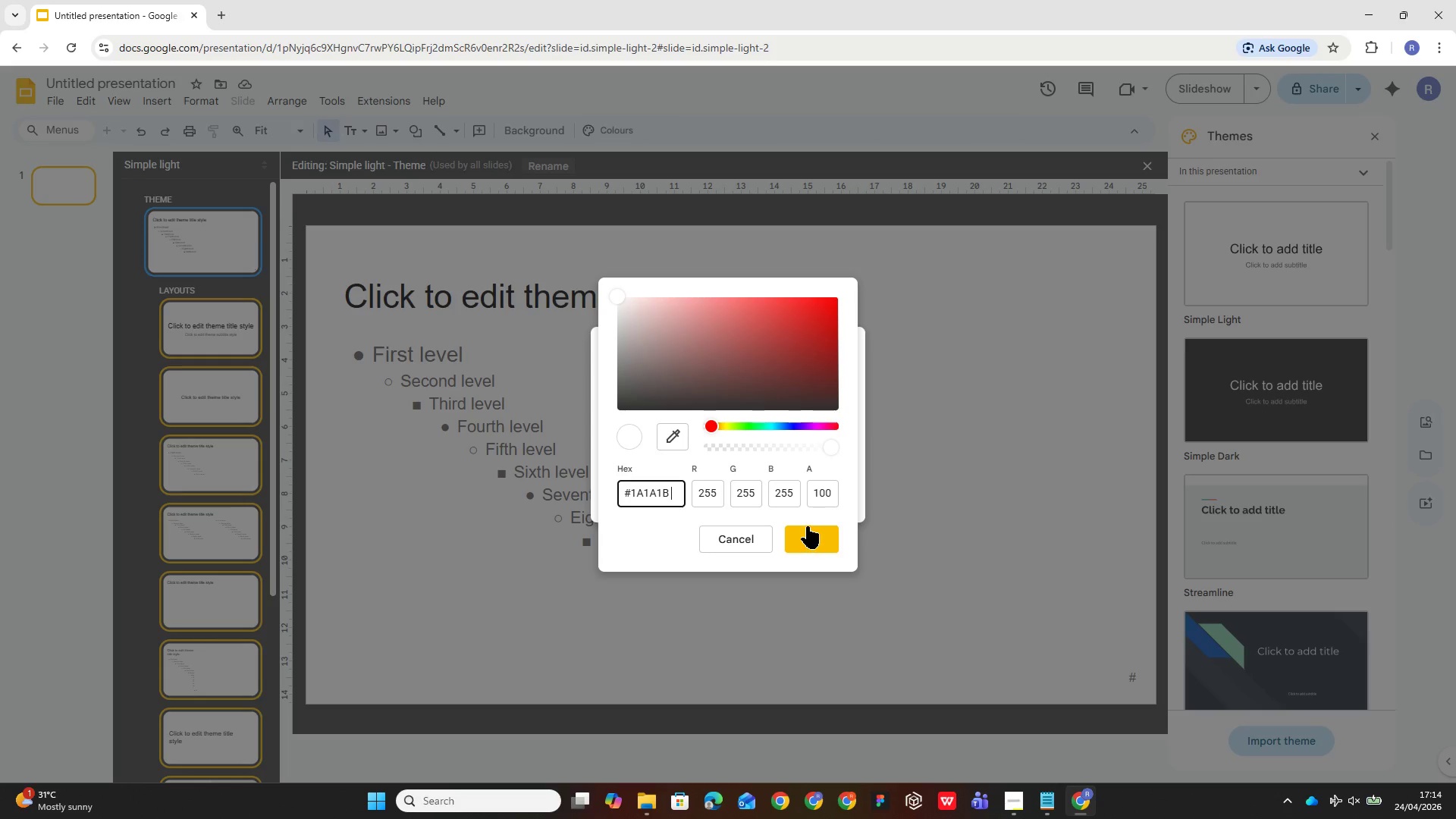 
wait(7.45)
 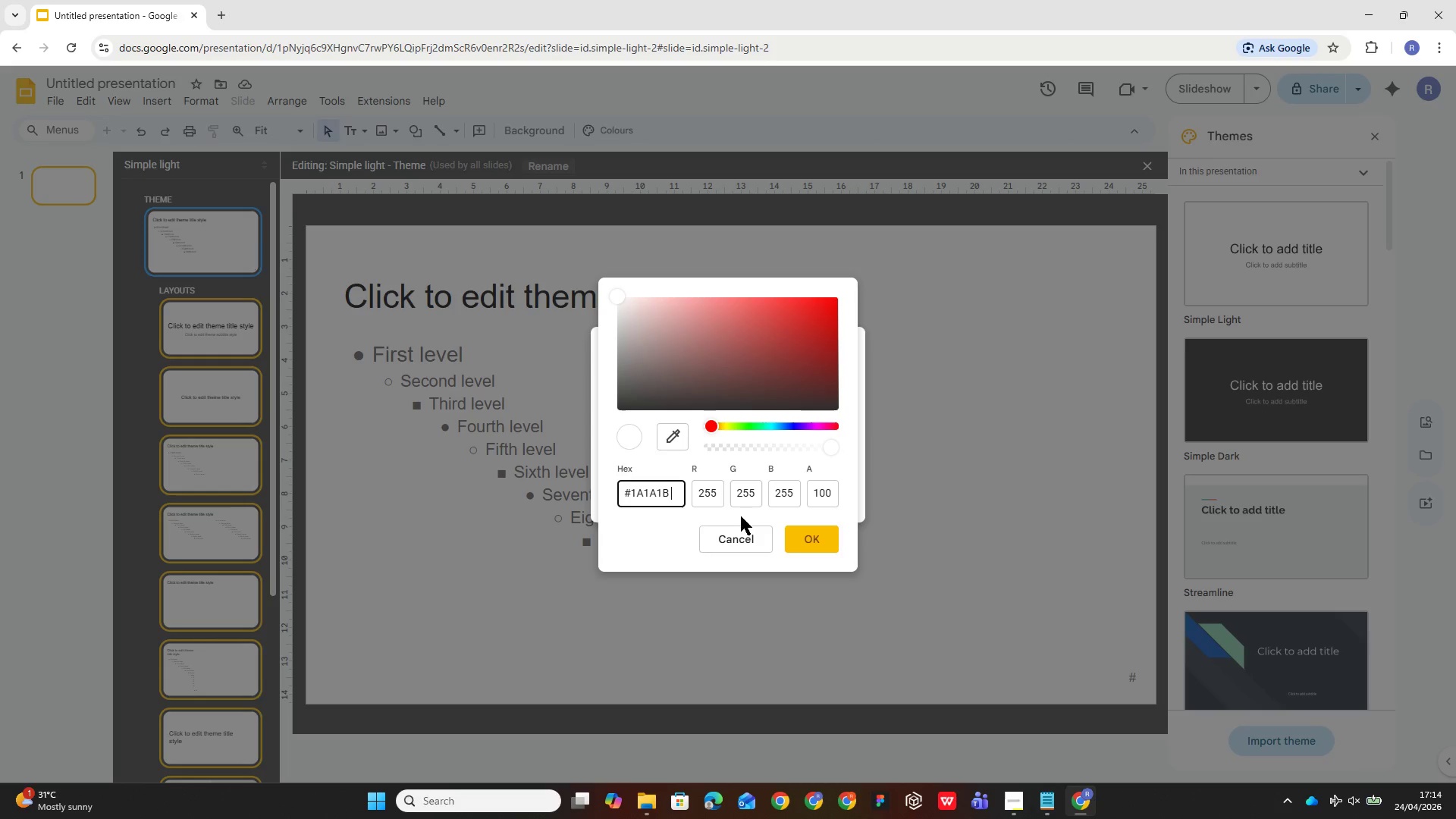 
left_click([821, 539])
 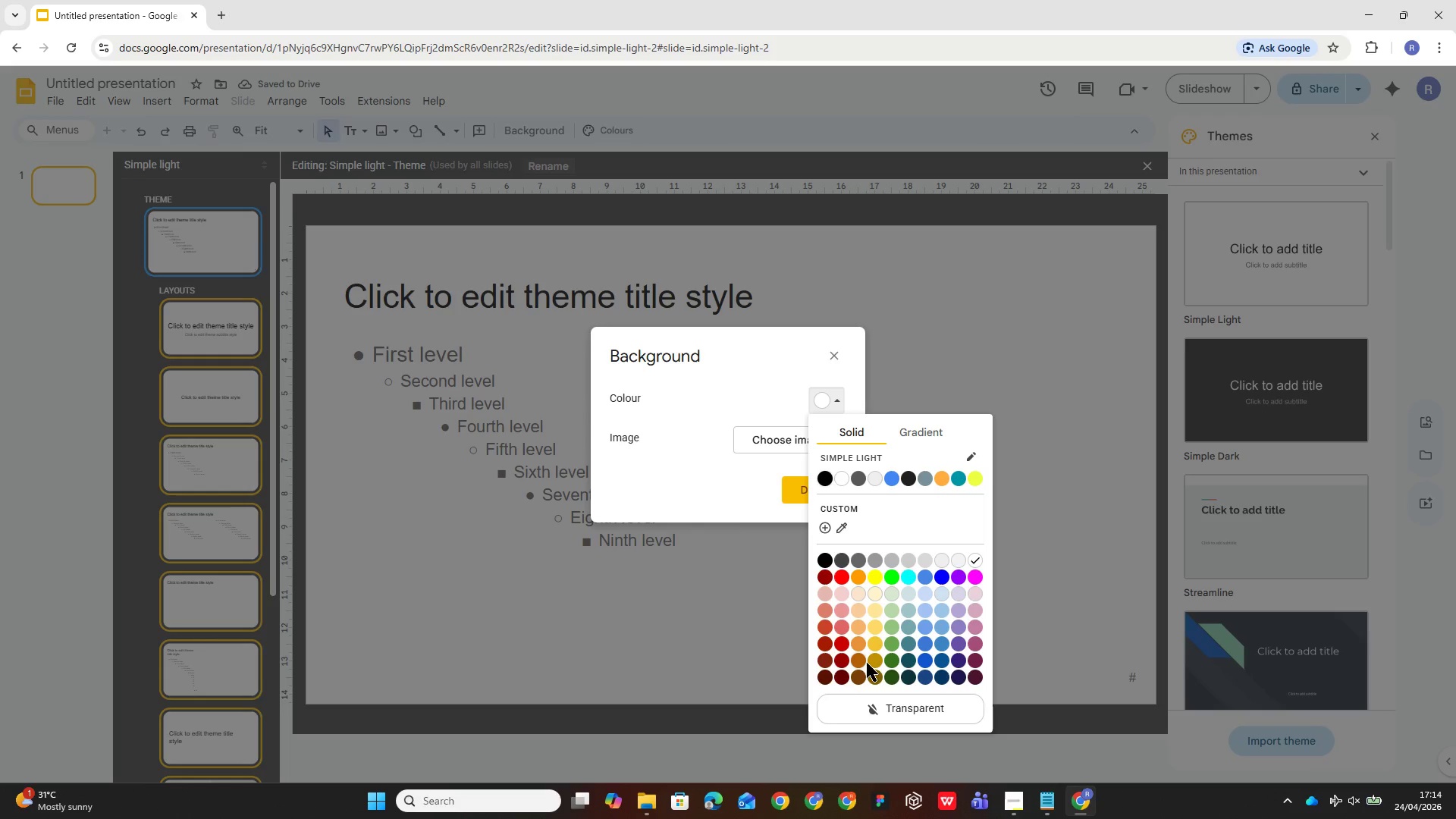 
left_click([846, 500])
 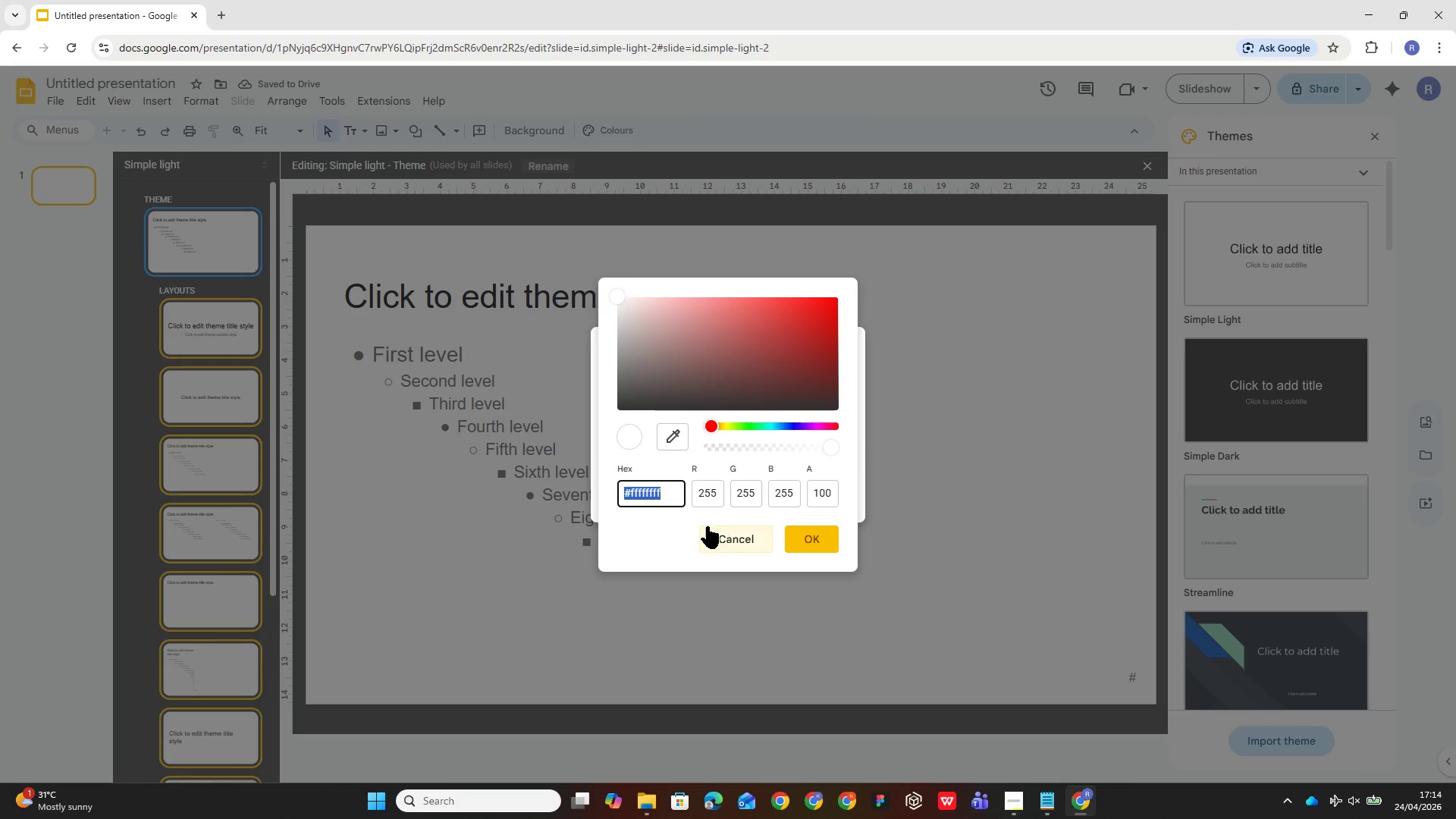 
wait(5.74)
 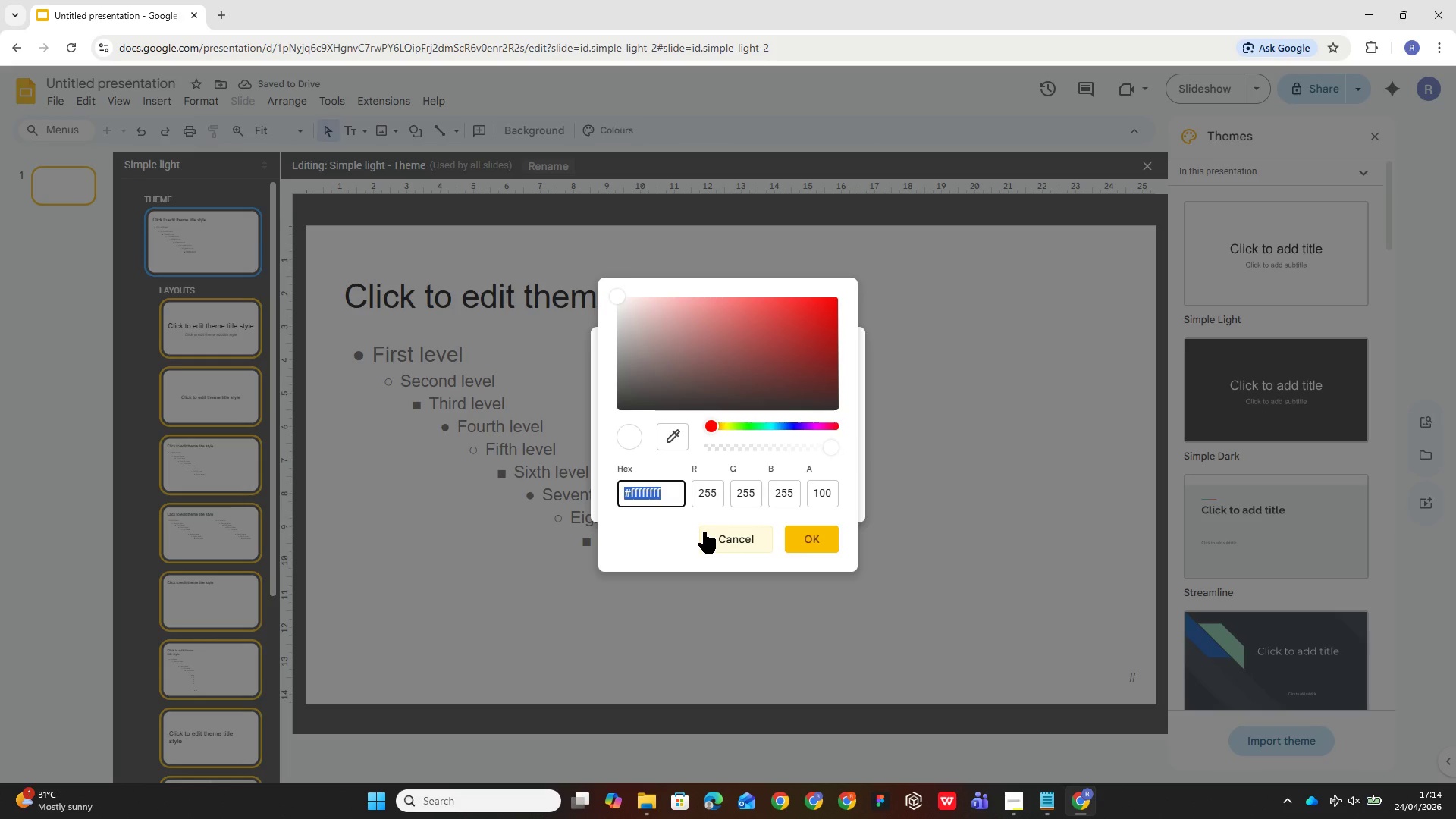 
key(Control+V)
 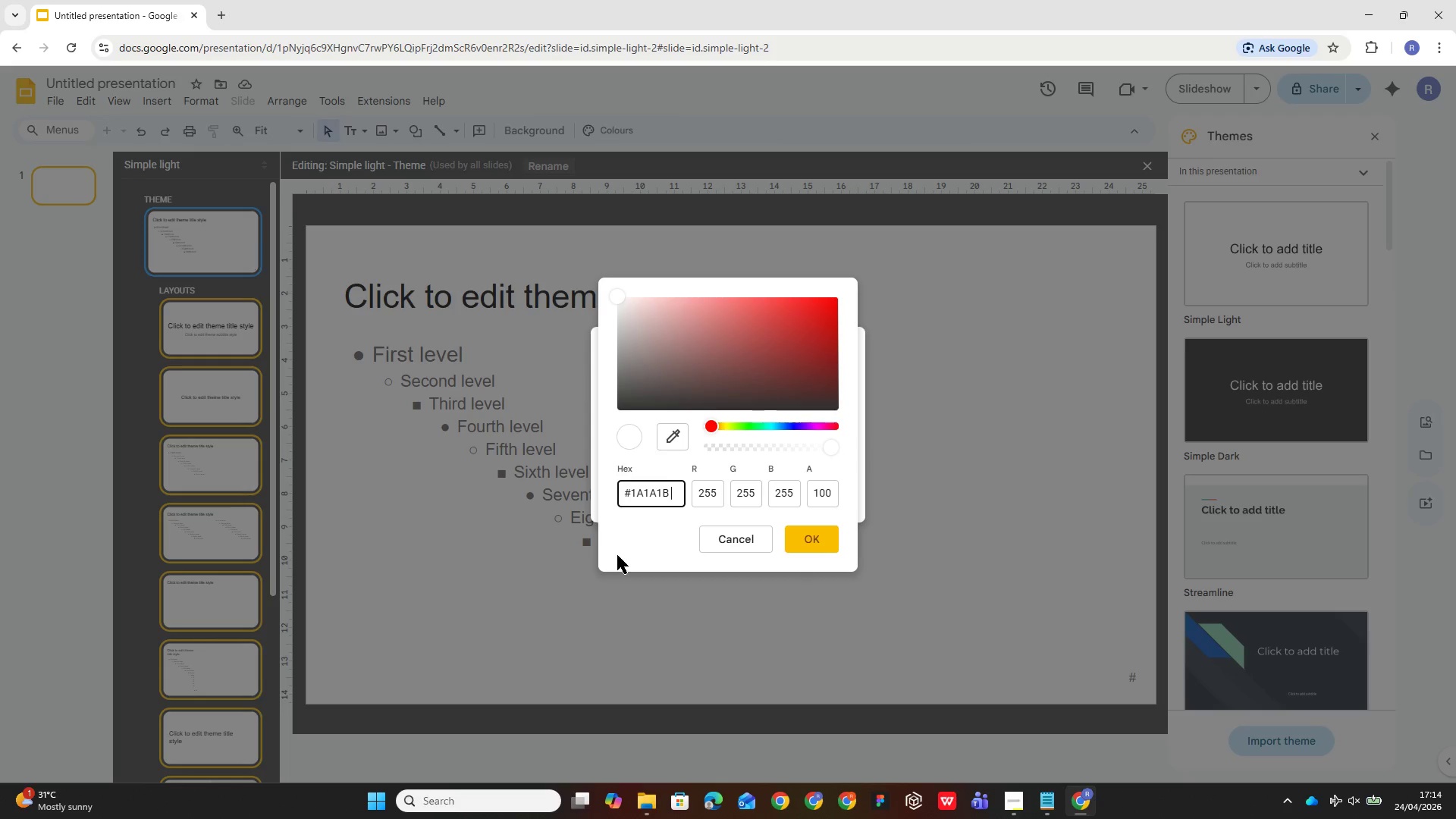 
wait(16.09)
 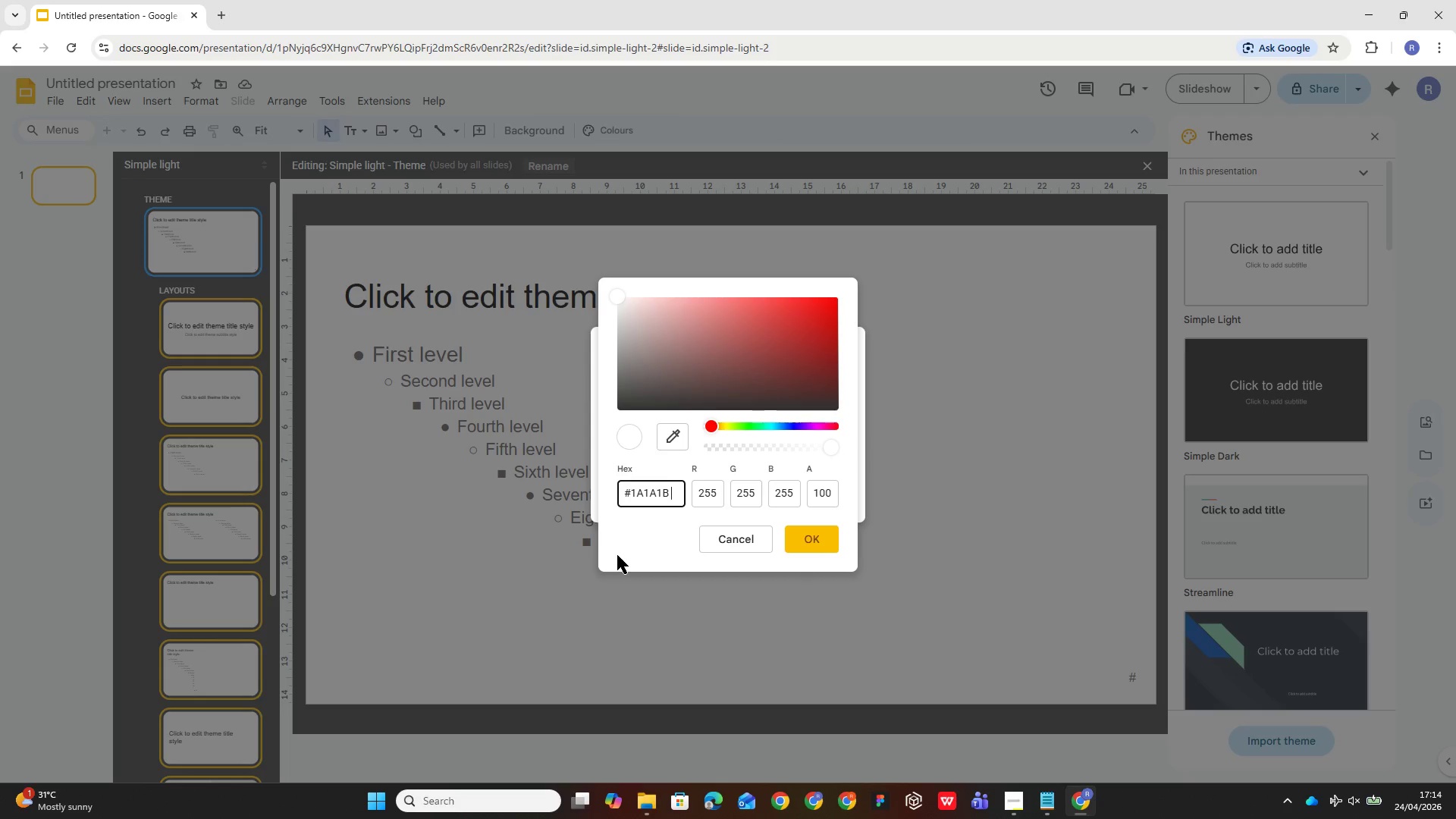 
left_click_drag(start_coordinate=[165, 195], to_coordinate=[206, 200])
 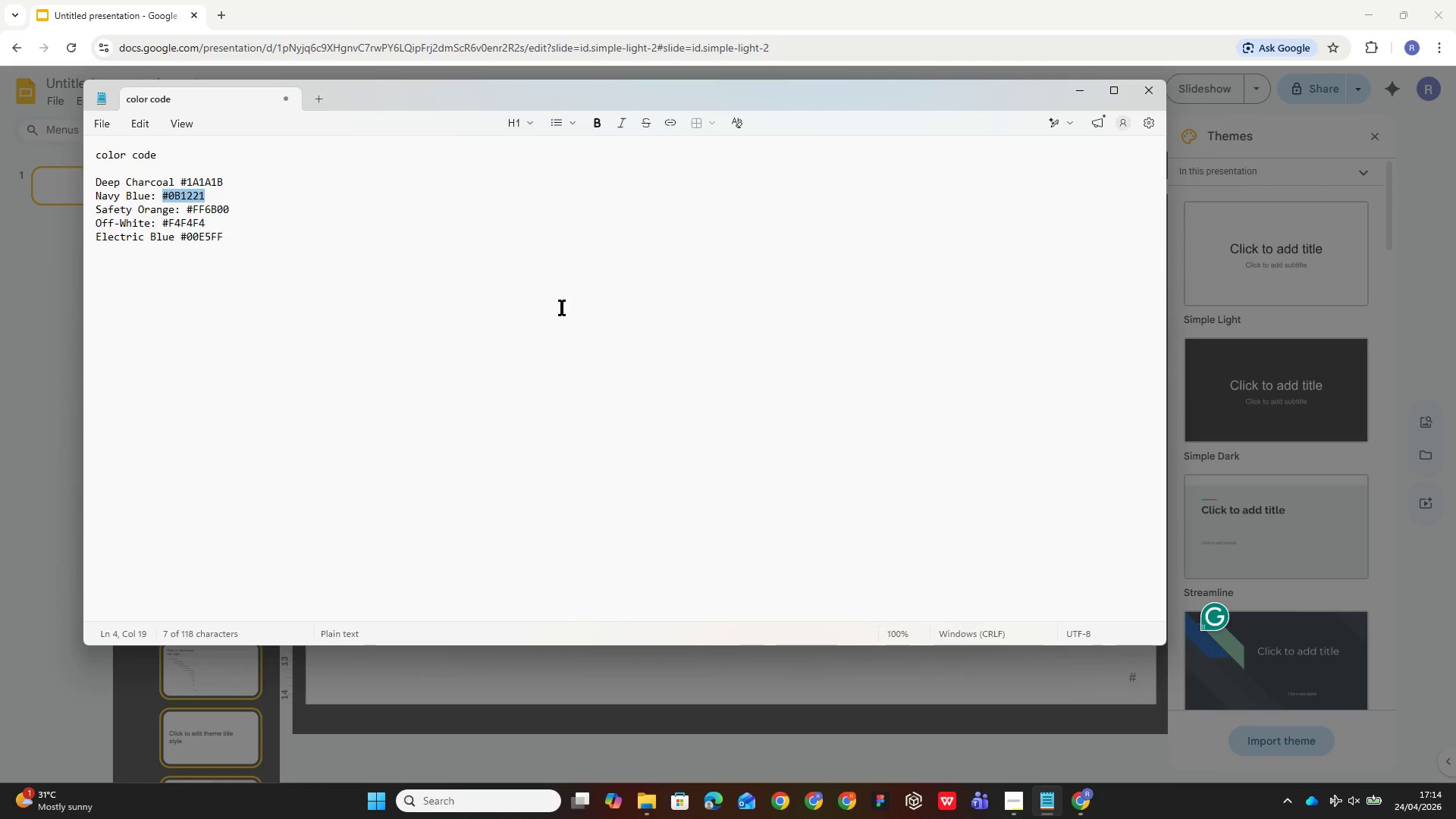 
key(Control+C)
 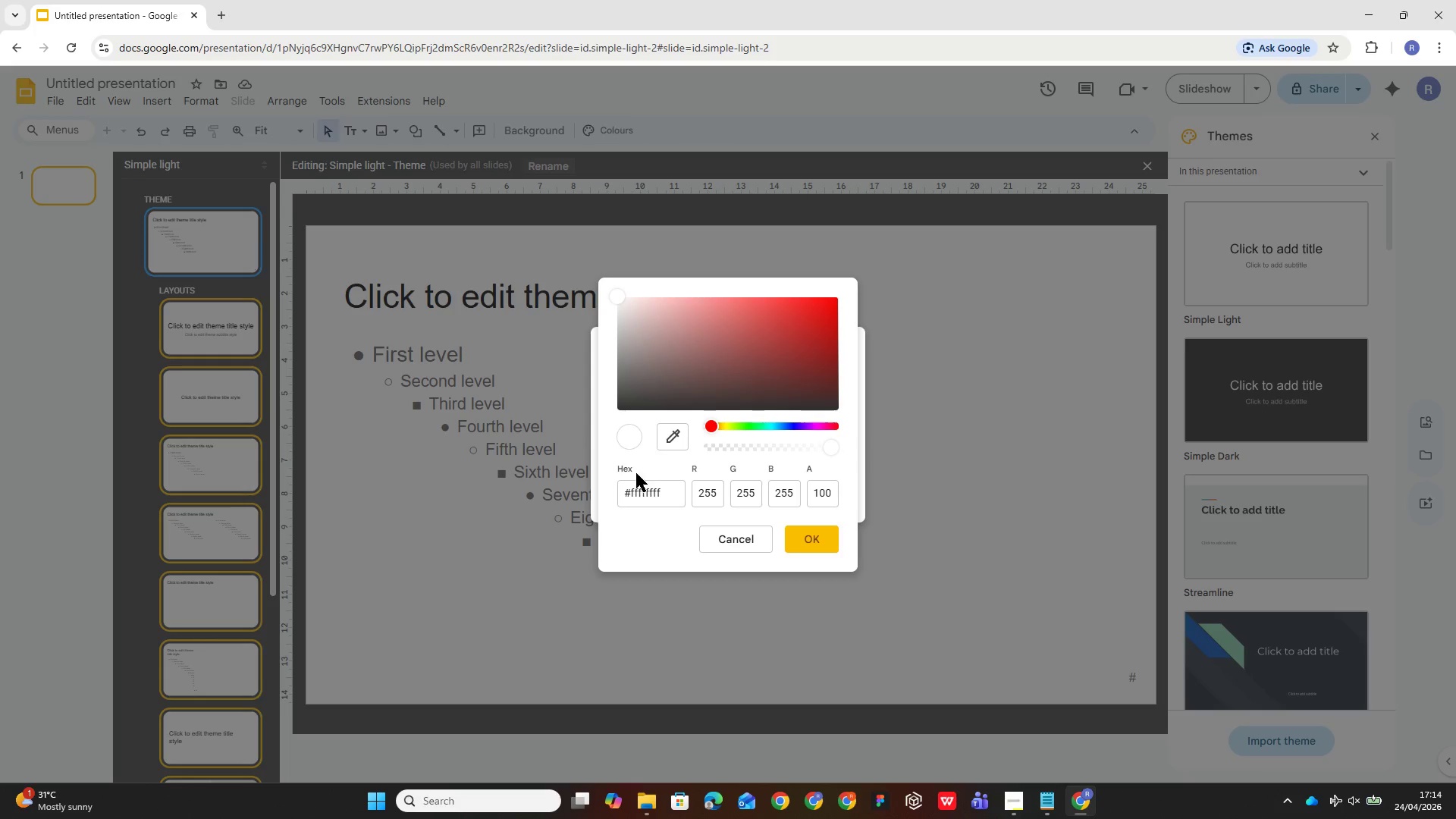 
triple_click([639, 492])
 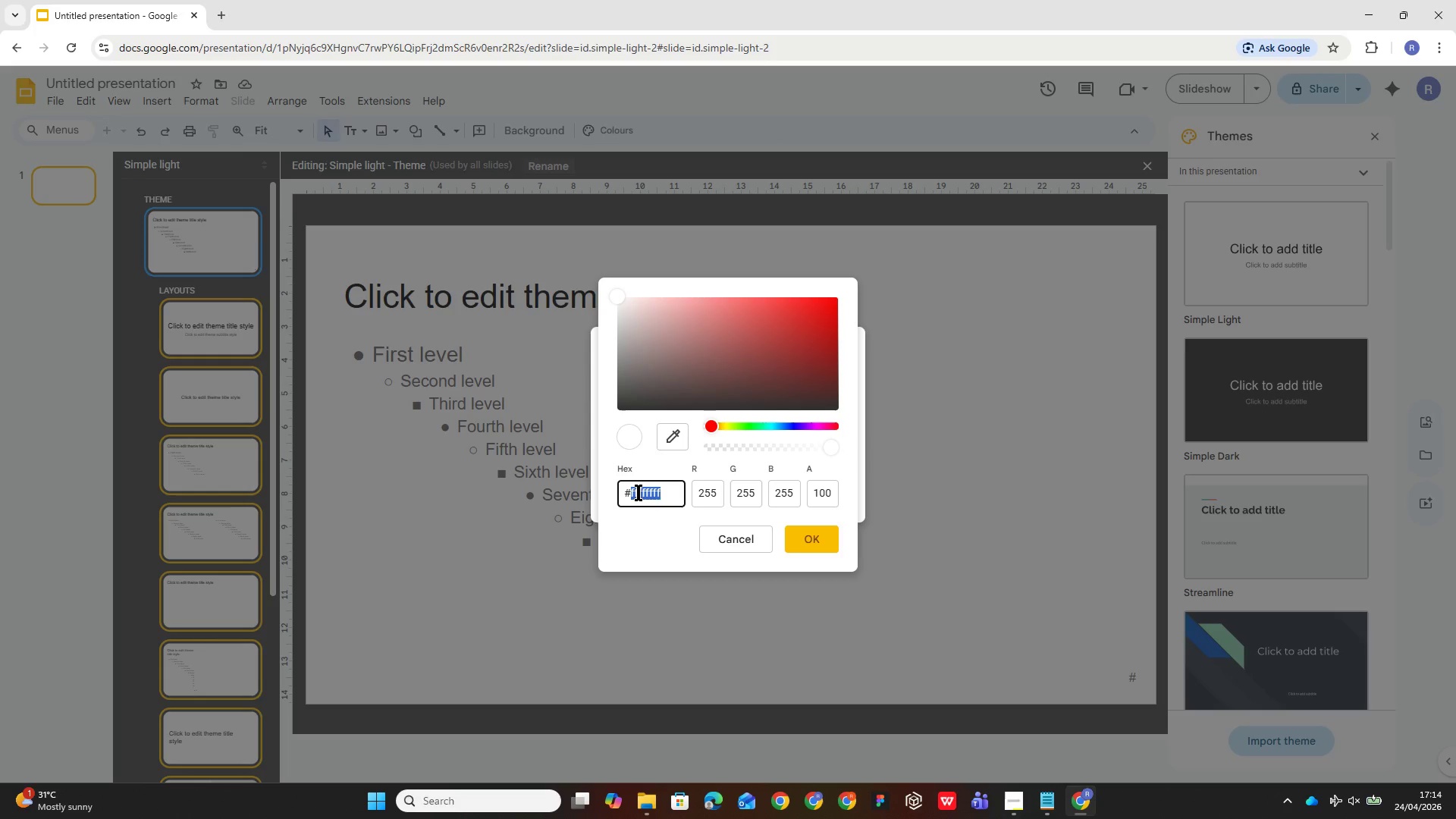 
triple_click([639, 492])
 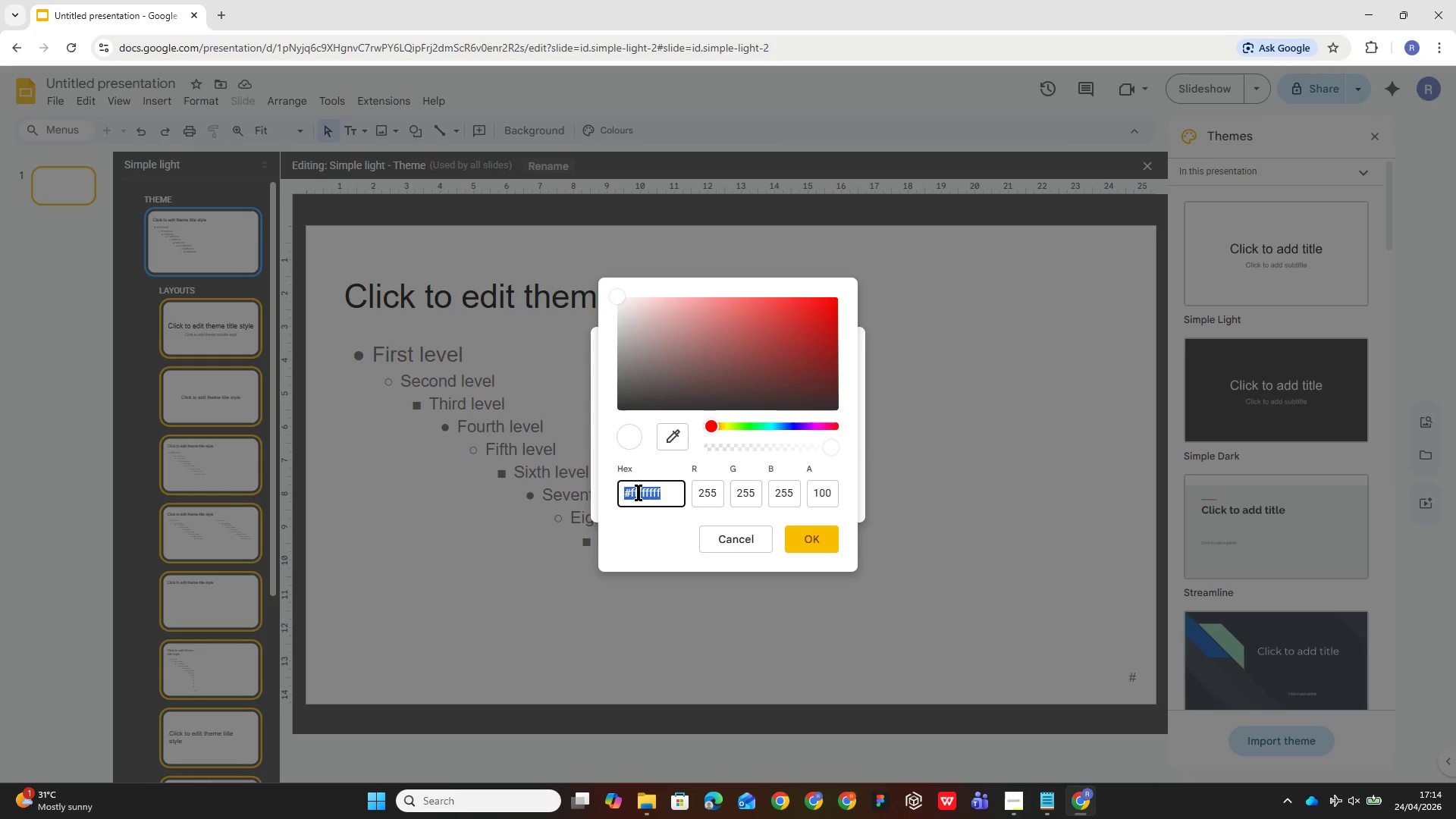 
triple_click([639, 492])
 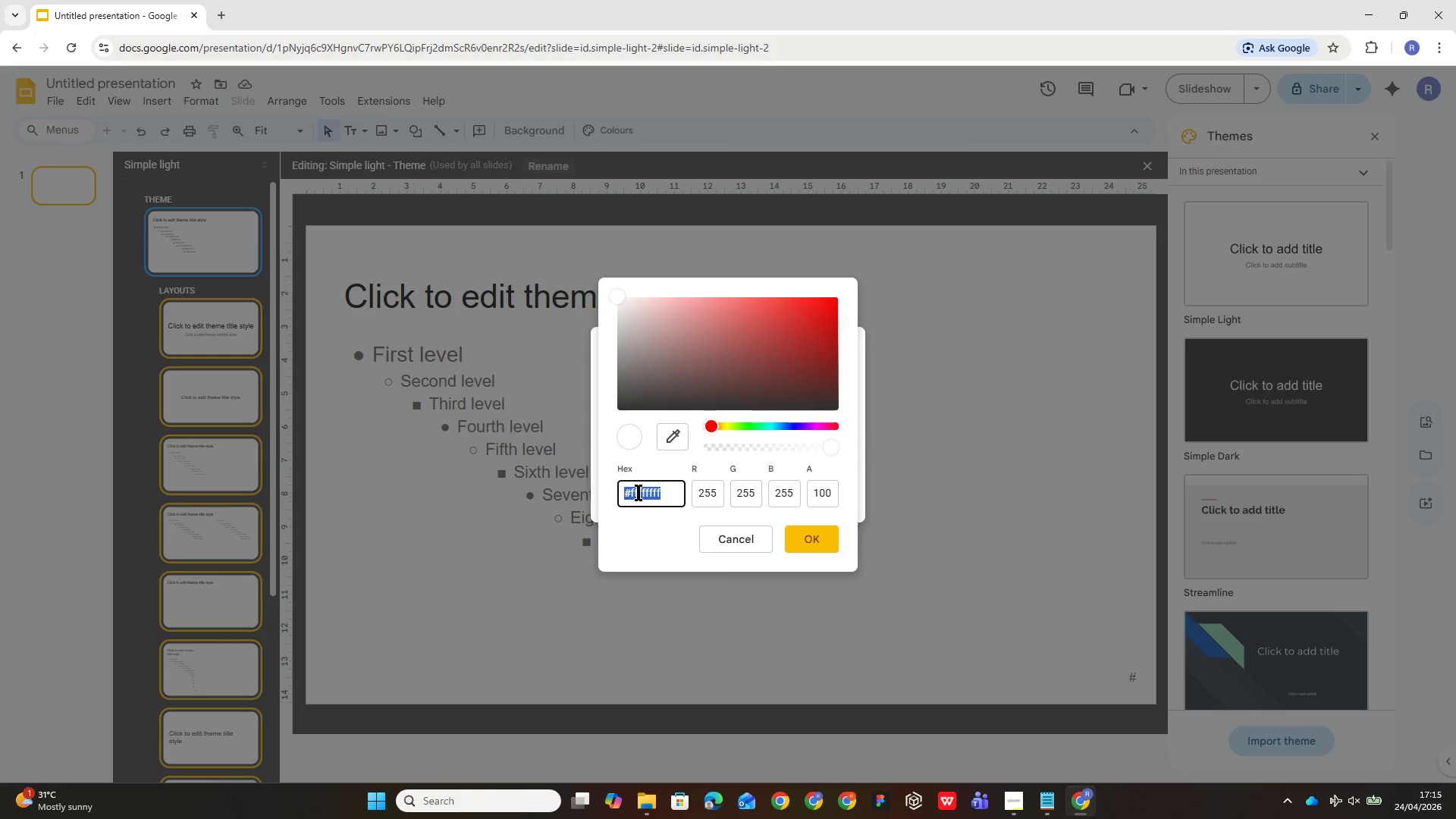 
key(Control+V)
 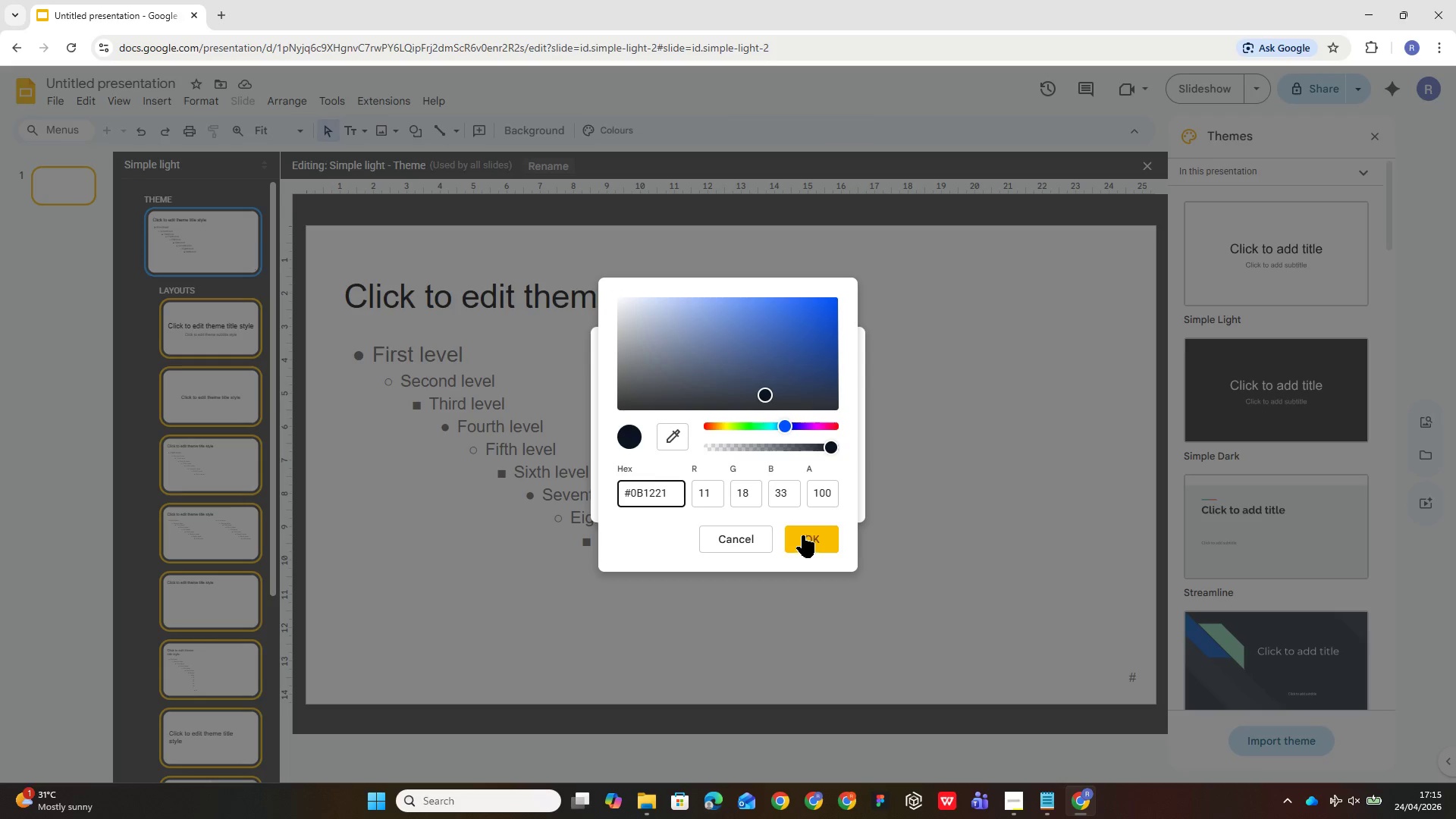 
left_click([808, 537])
 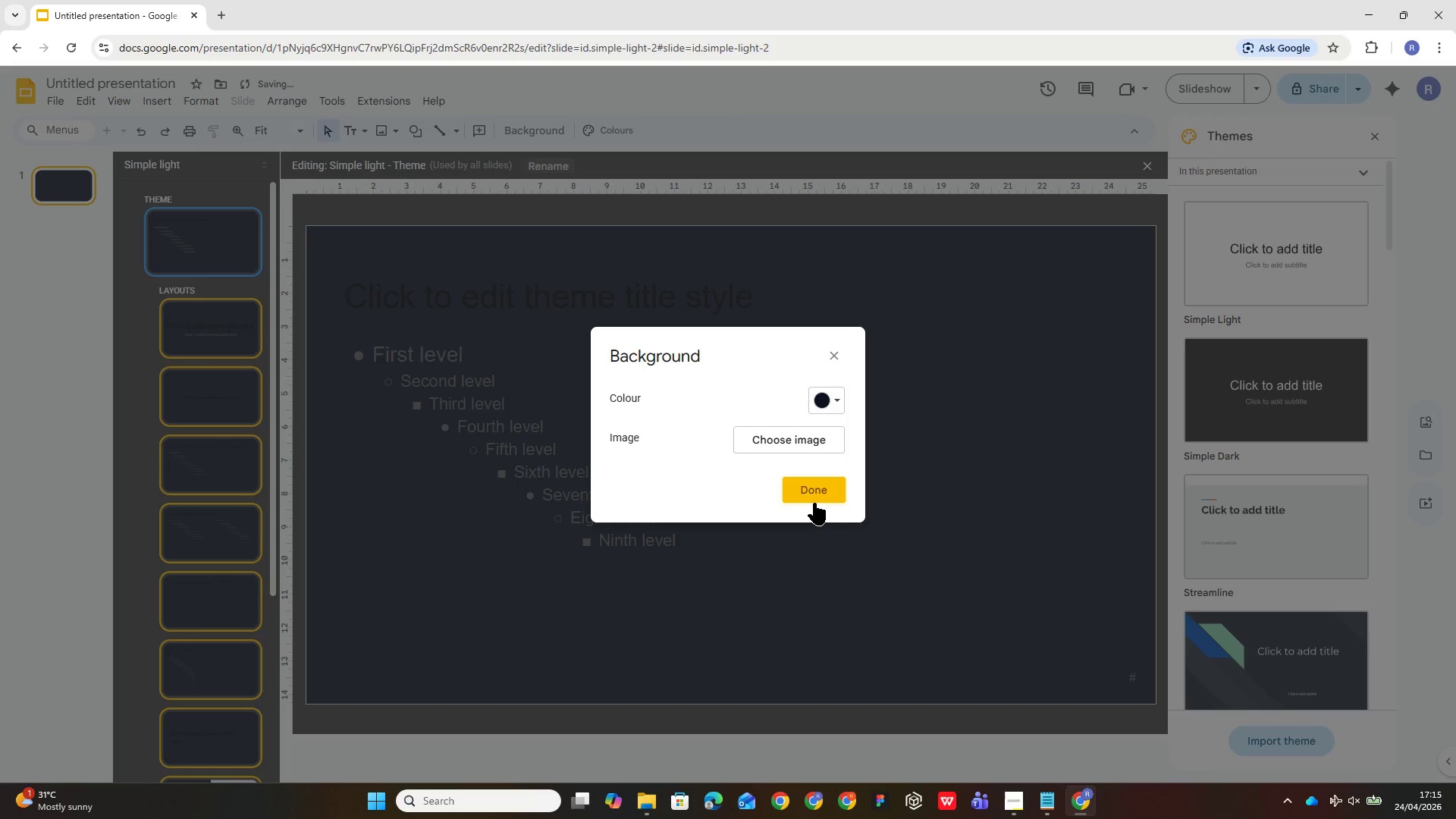 
left_click([817, 491])
 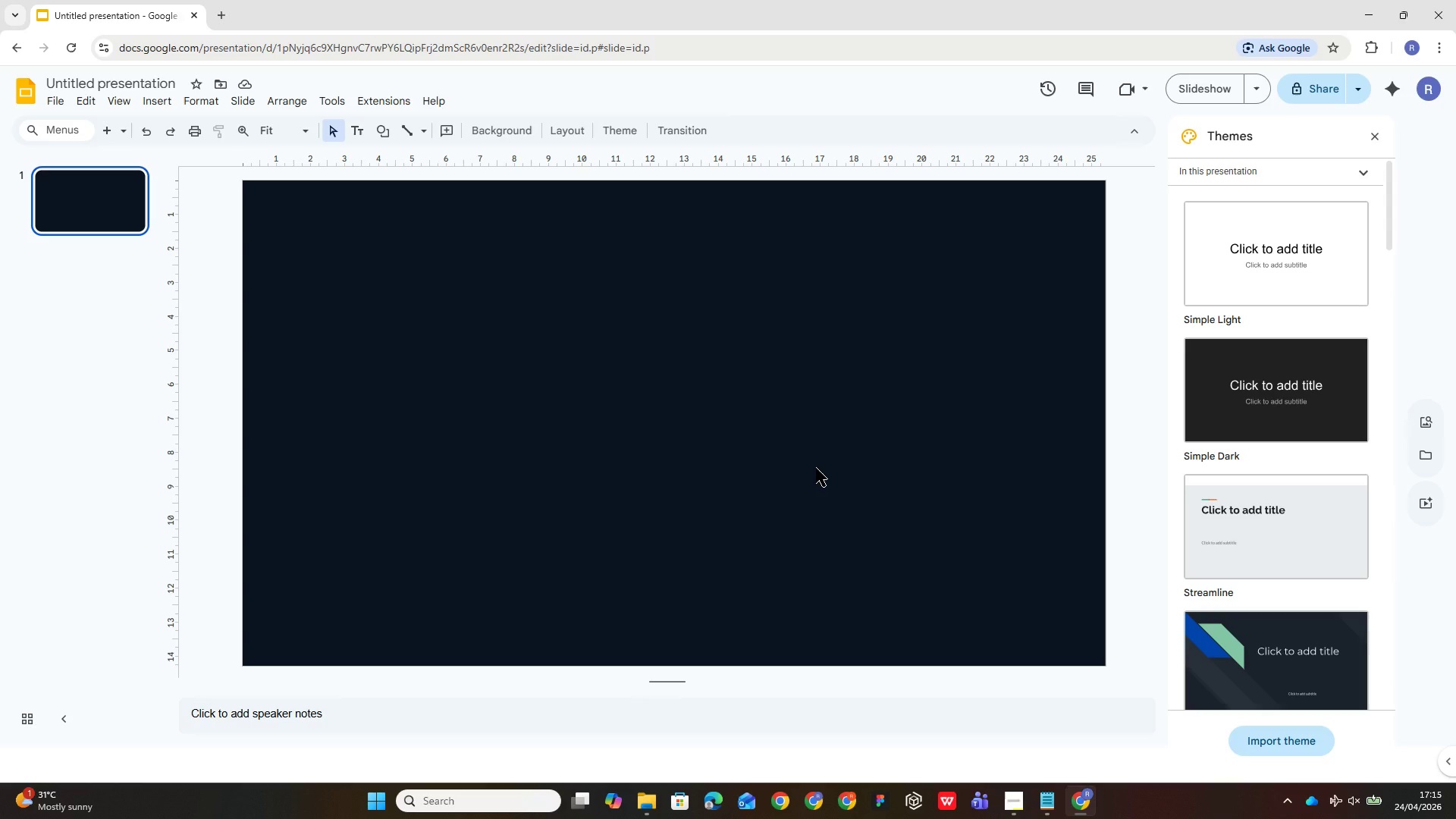 
wait(31.09)
 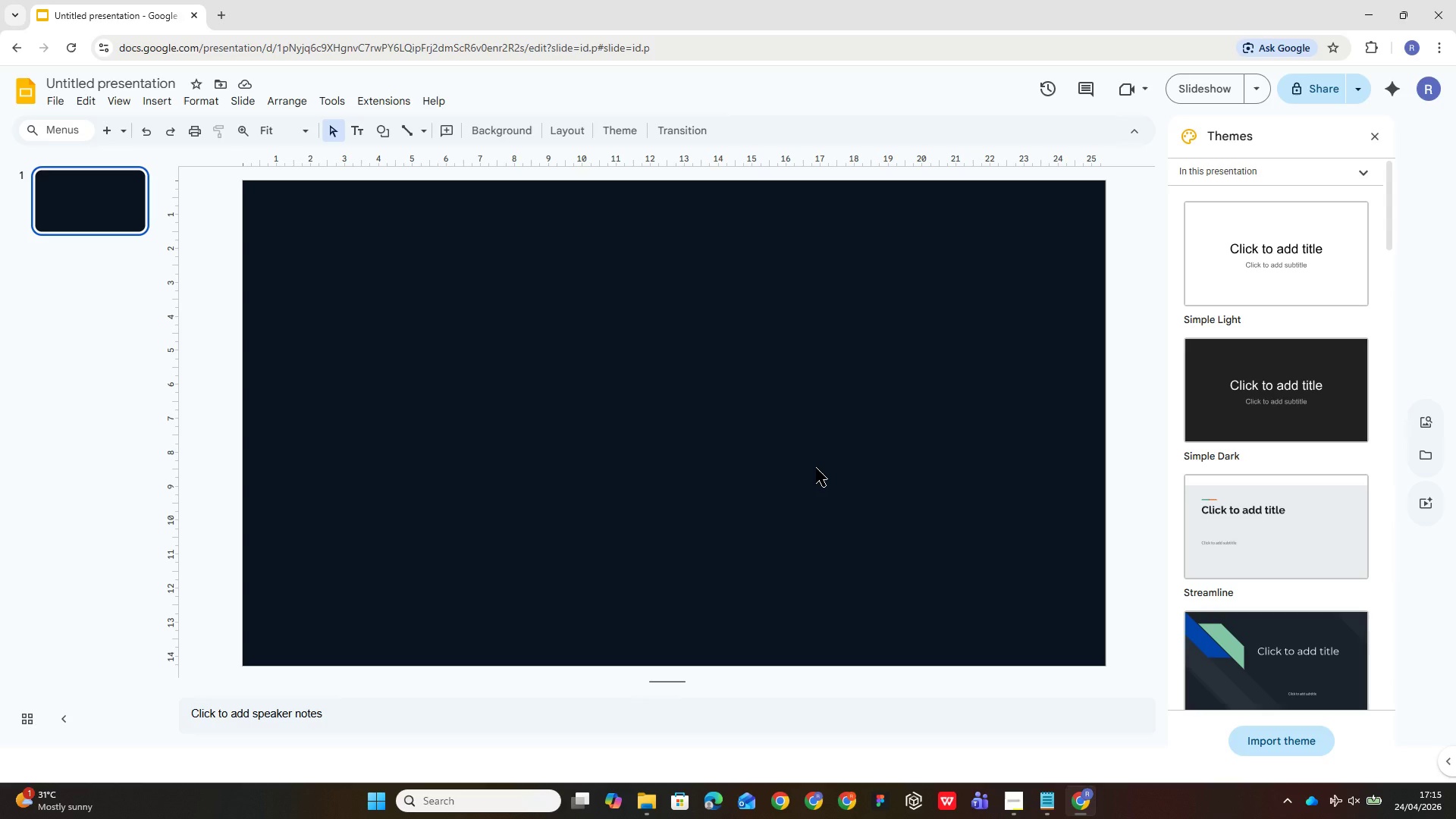 
left_click([155, 101])
 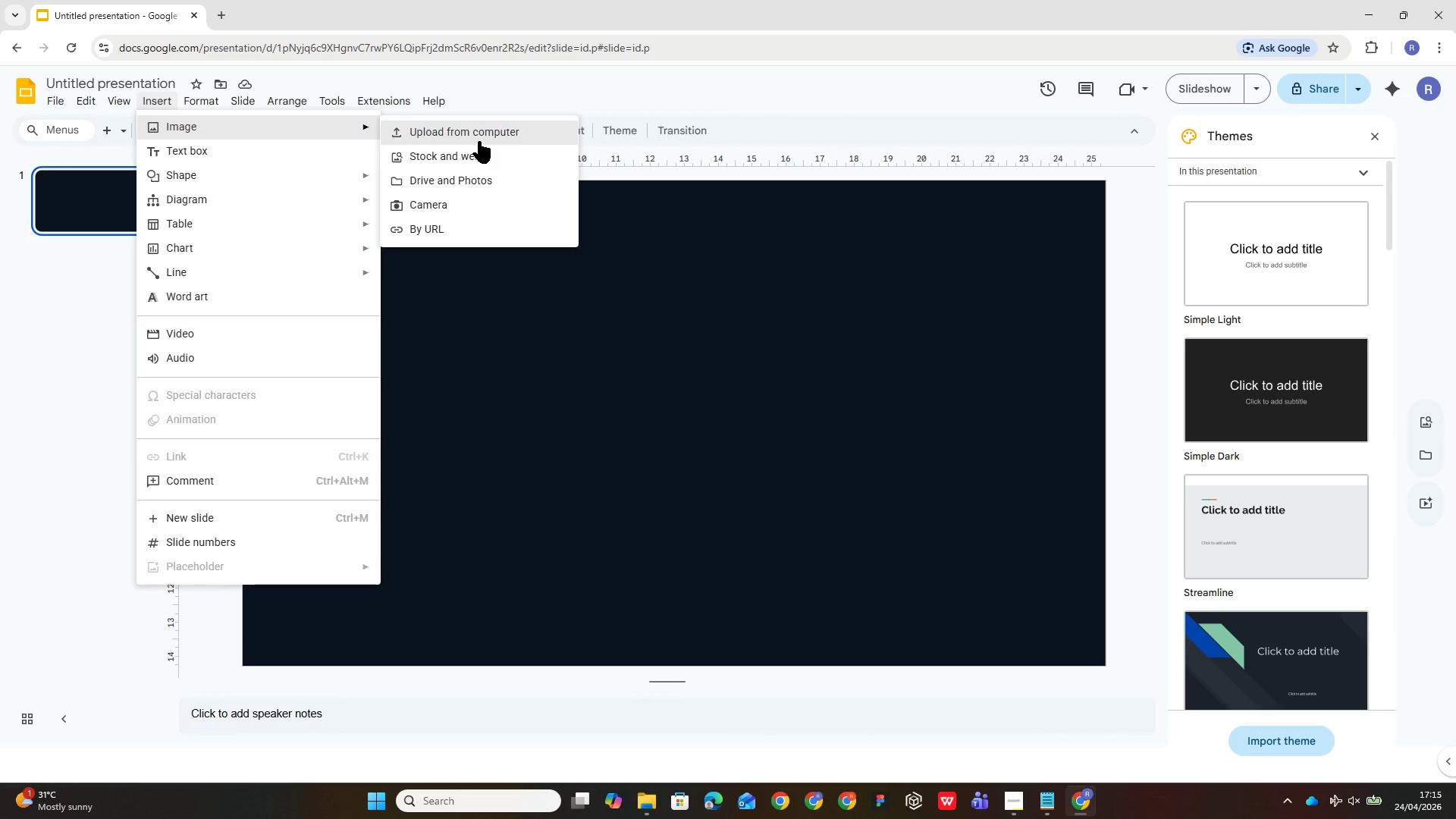 
left_click([481, 149])
 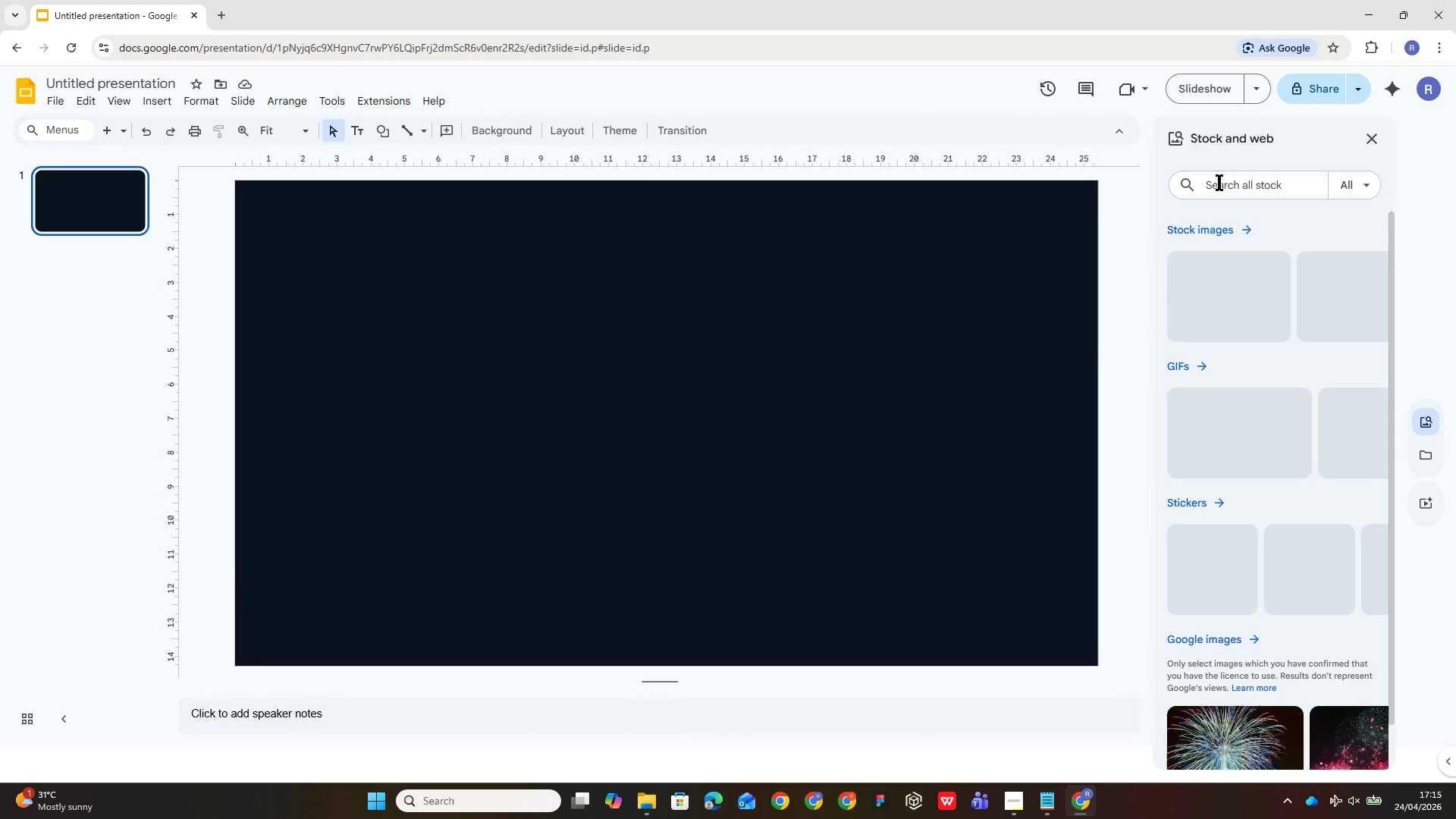 
left_click([1254, 190])
 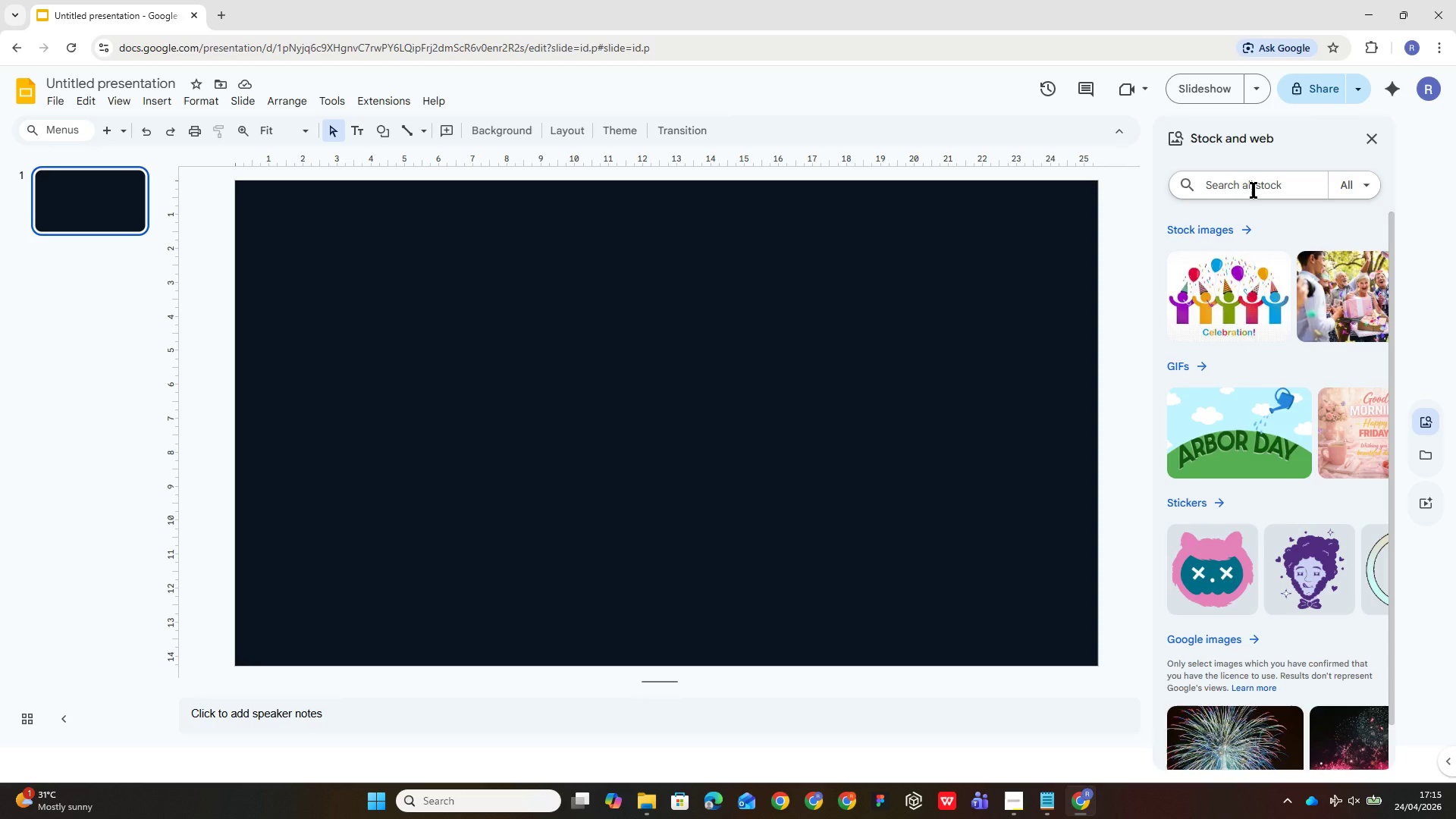 
type(ddeli)
 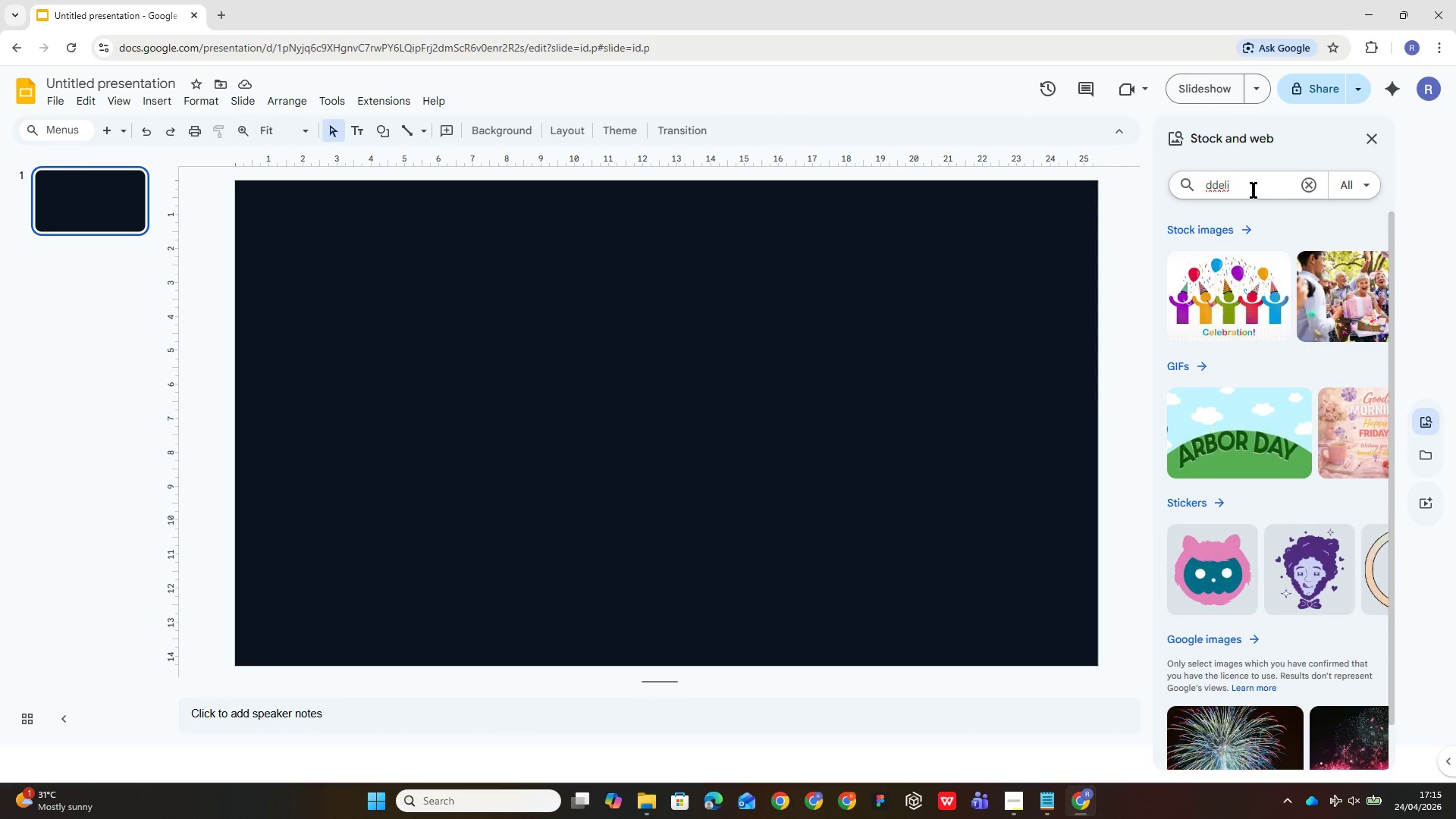 
wait(6.55)
 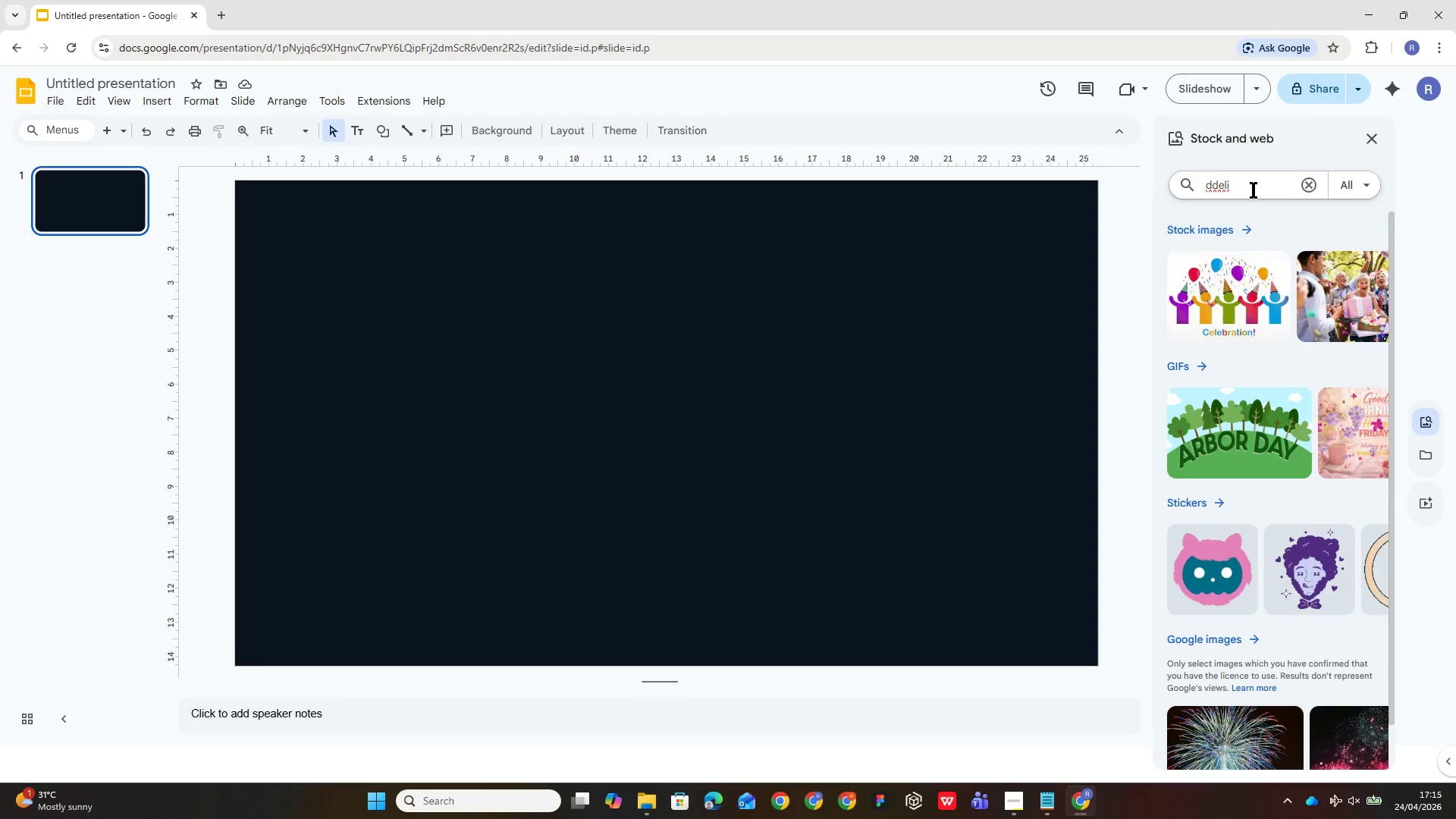 
key(Backspace)
key(Backspace)
key(Backspace)
key(Backspace)
key(Backspace)
type(high quality image of delivery vans)
 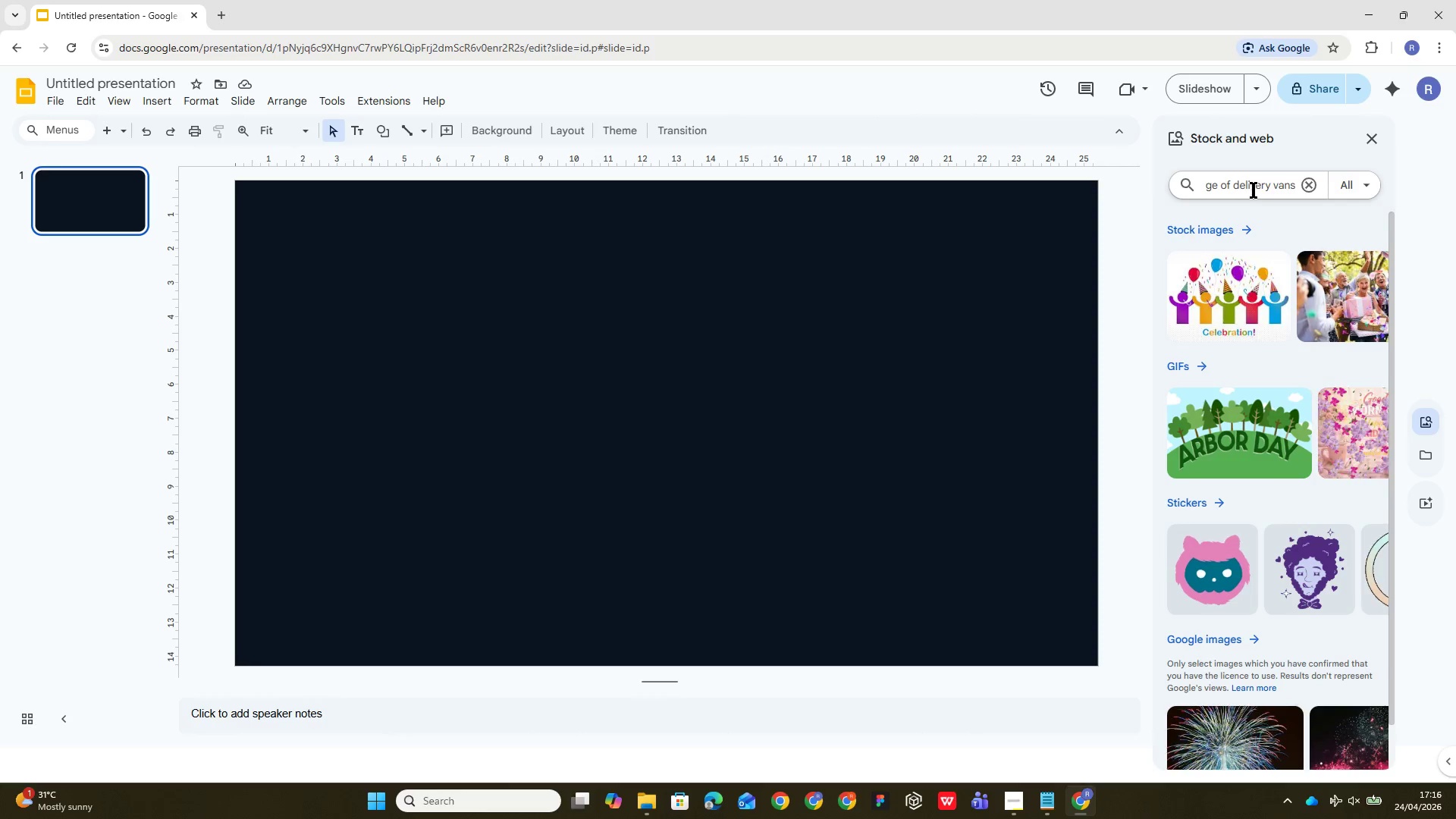 
key(Enter)
 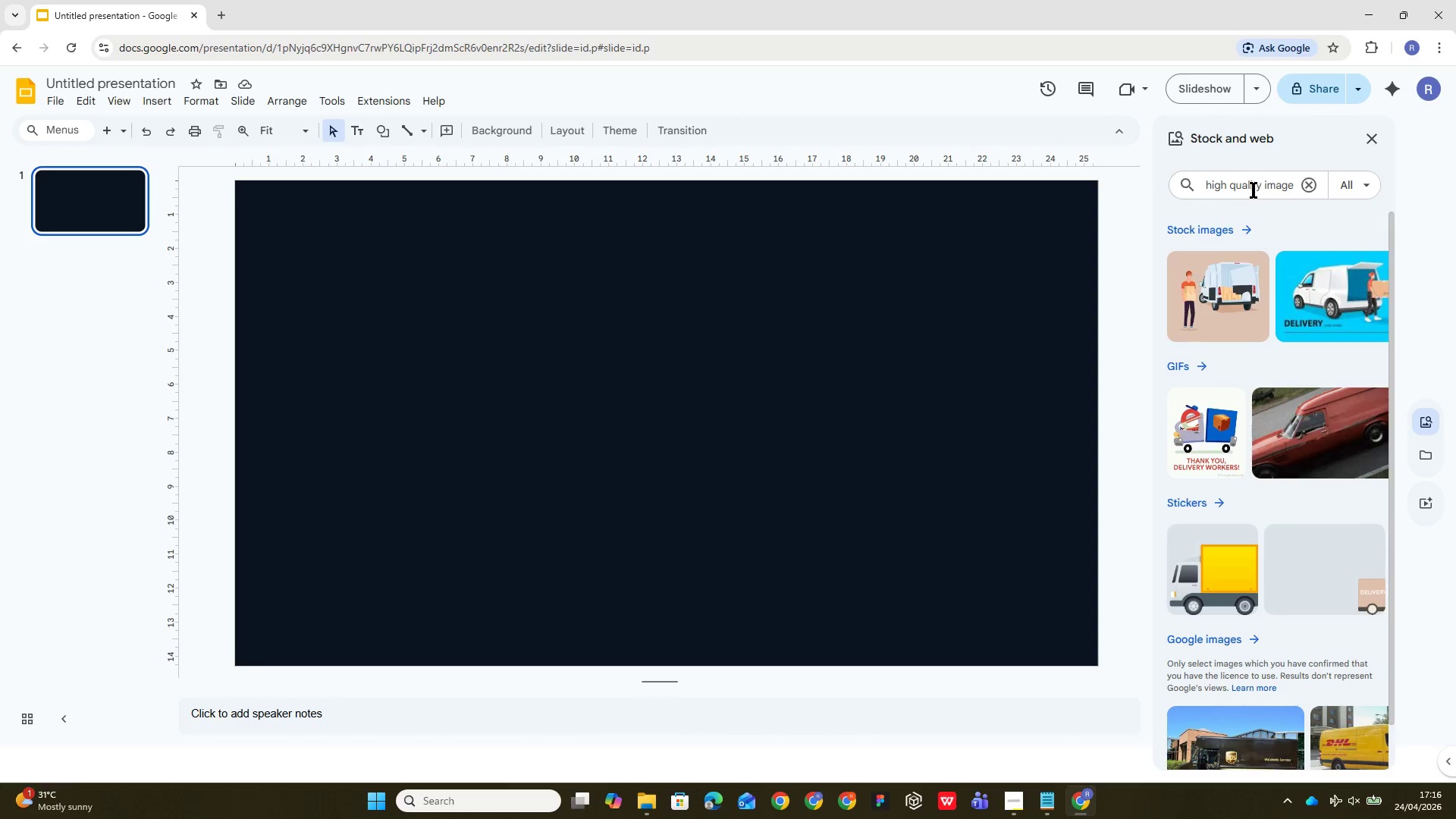 
wait(5.27)
 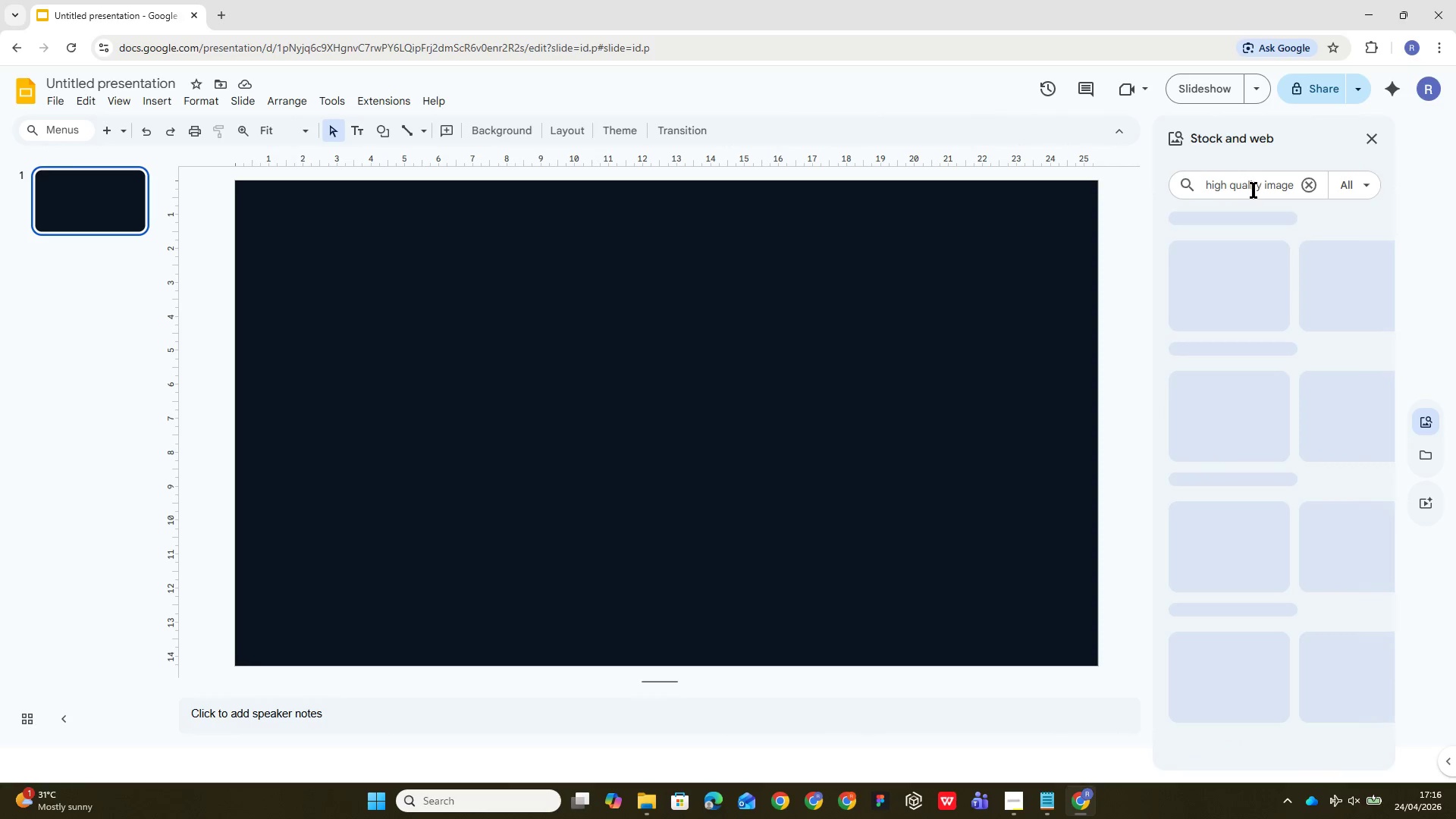 
double_click([1246, 232])
 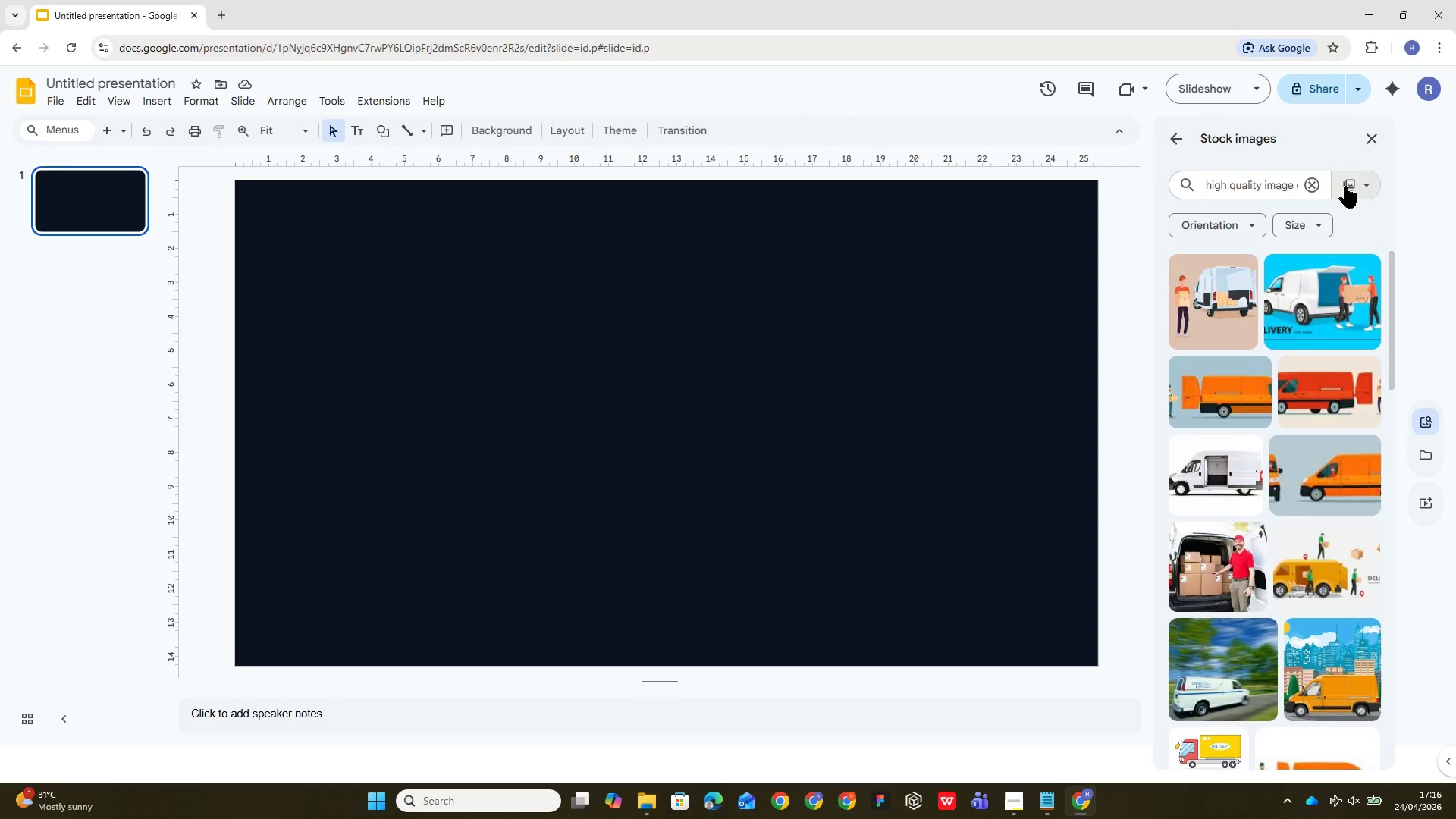 
left_click([1353, 184])
 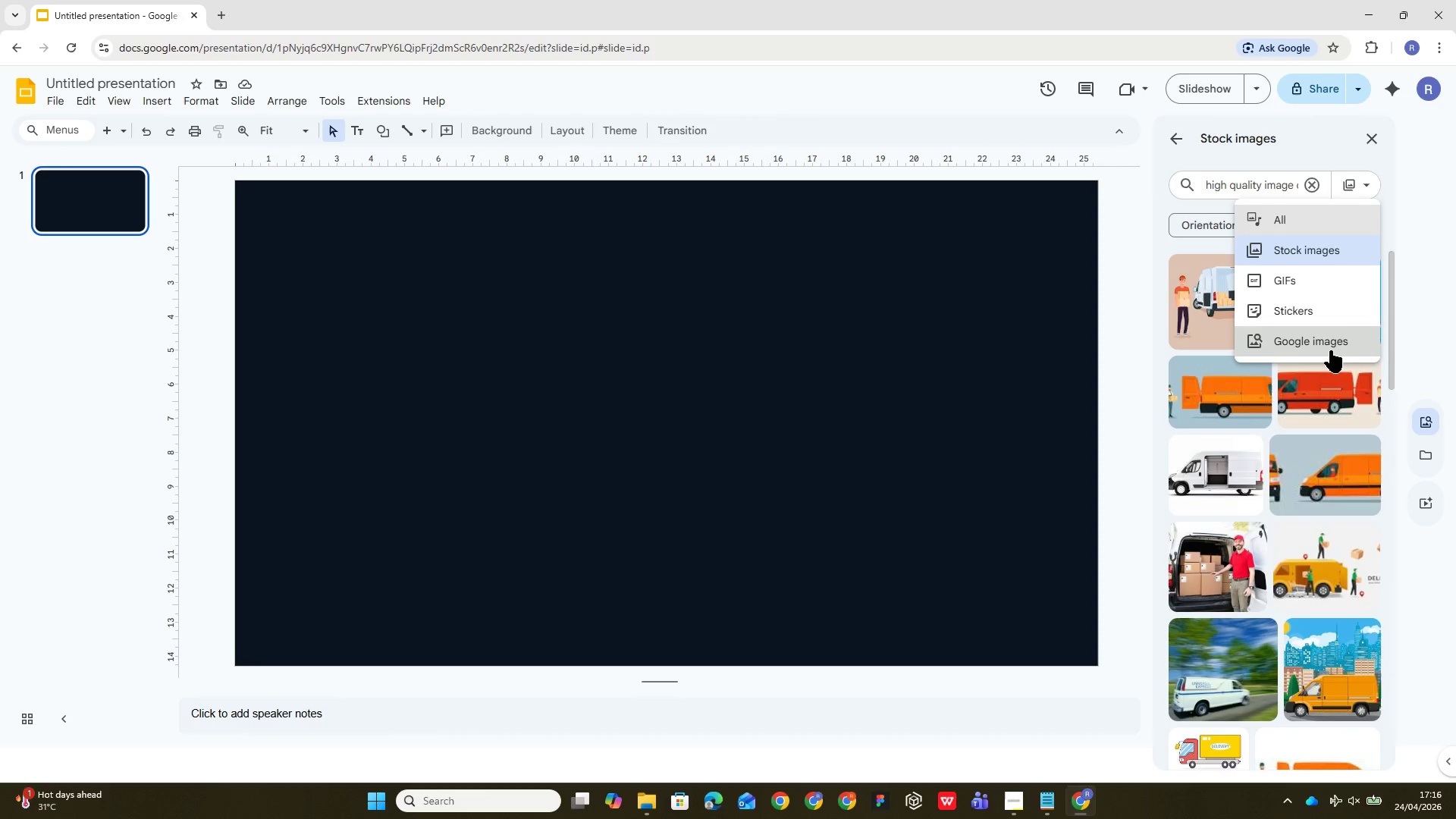 
left_click([1332, 349])
 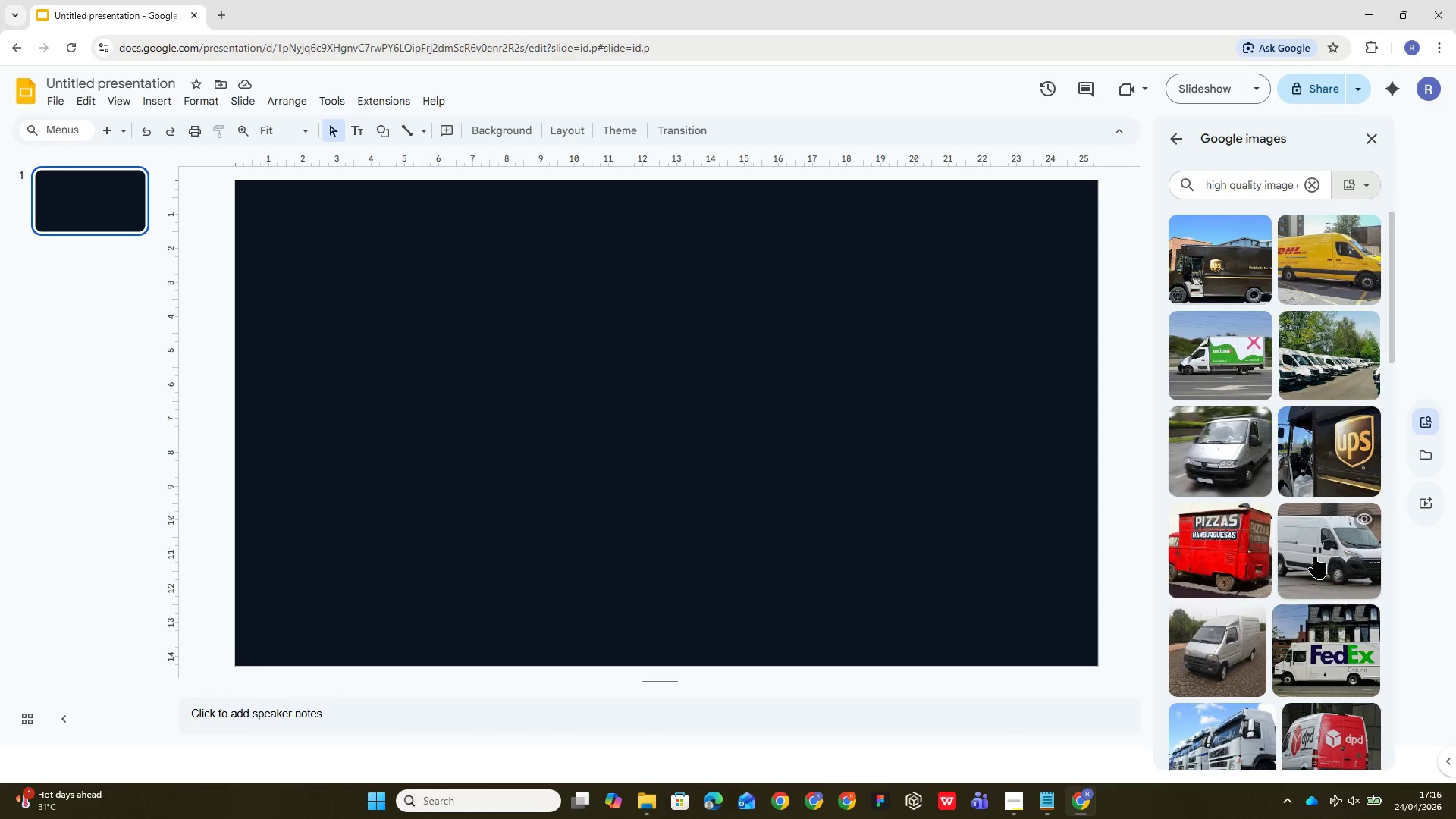 
scroll: coordinate [1255, 535], scroll_direction: down, amount: 15.0
 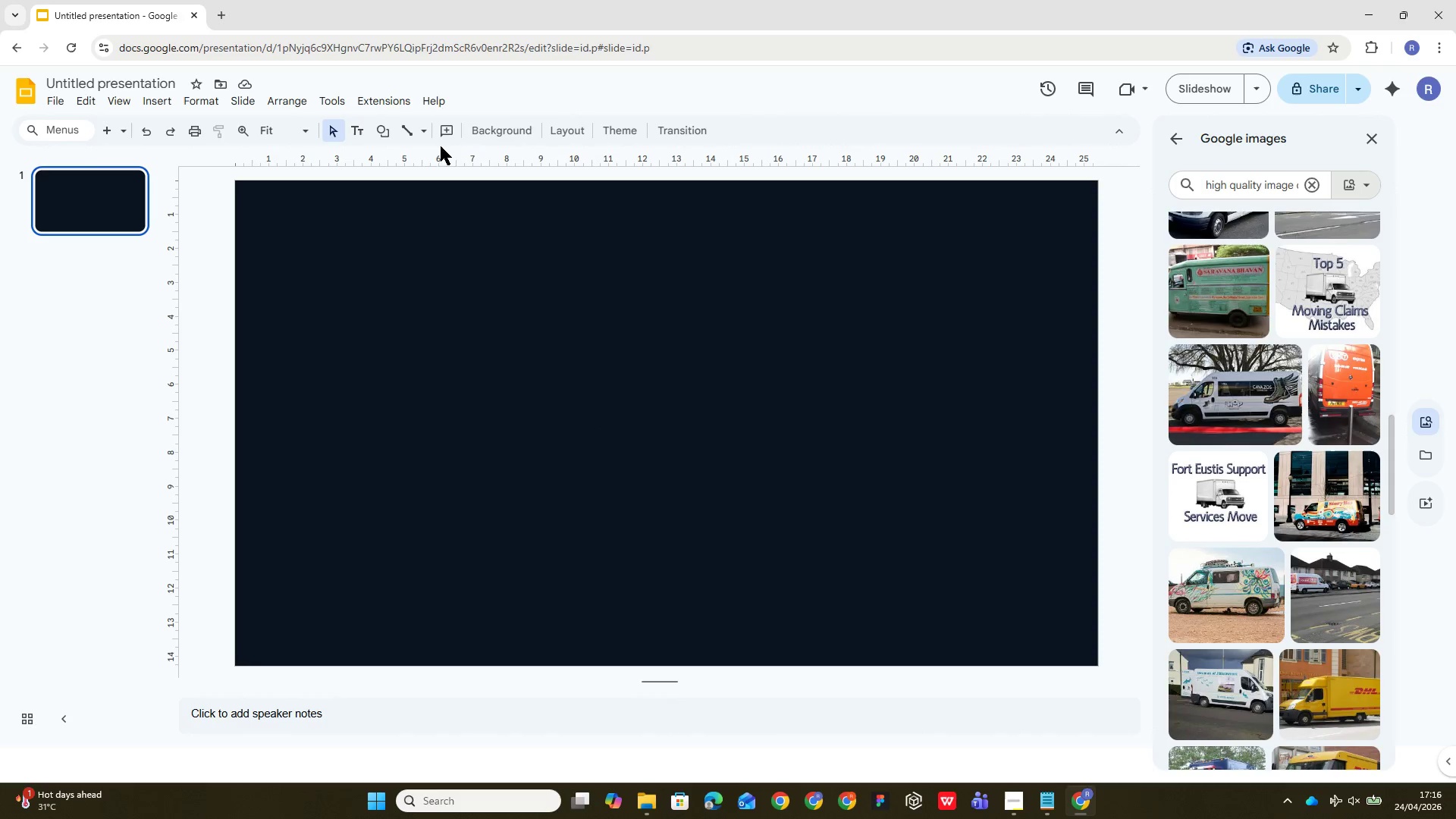 
left_click([808, 314])
 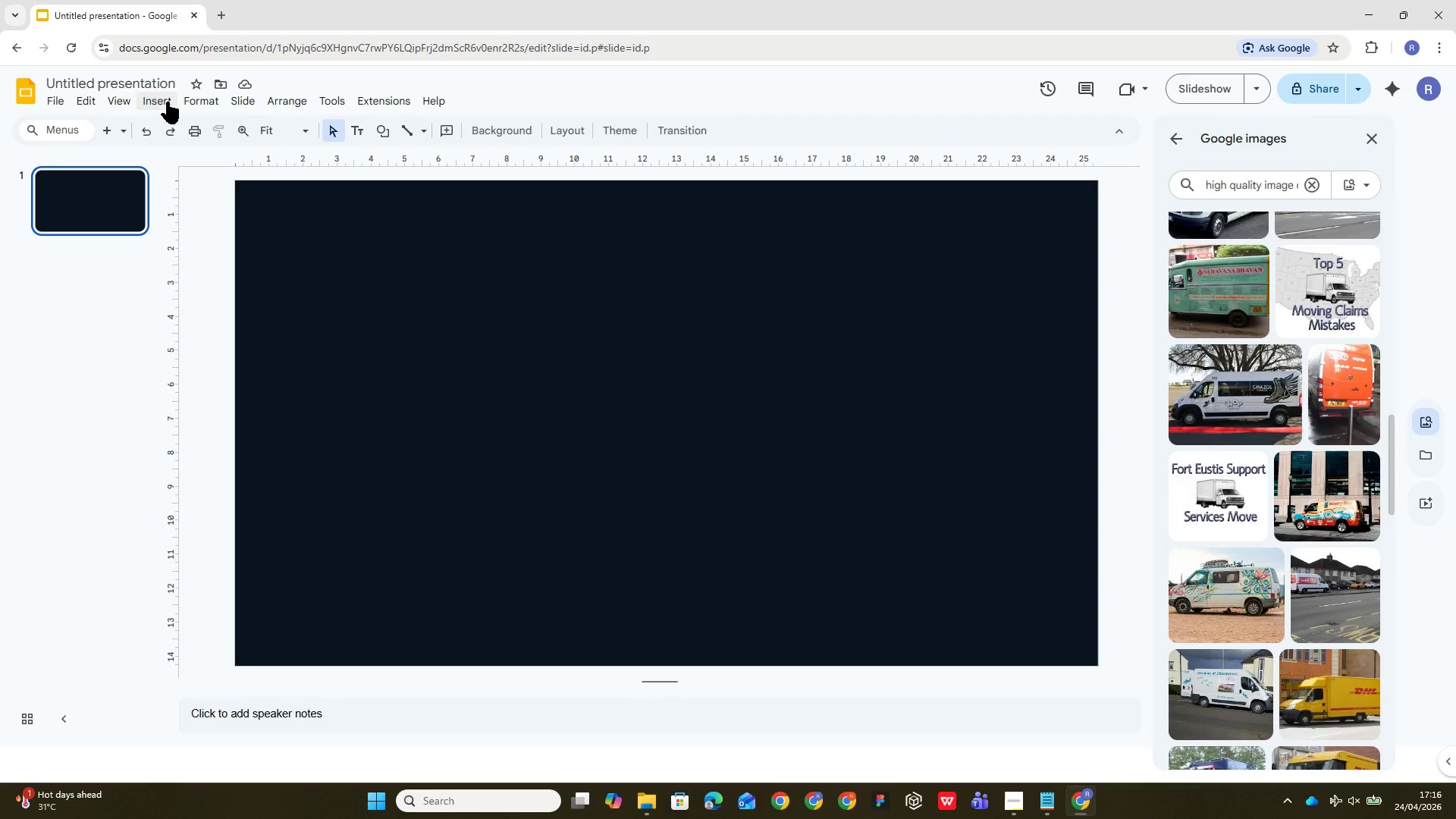 
left_click([167, 102])
 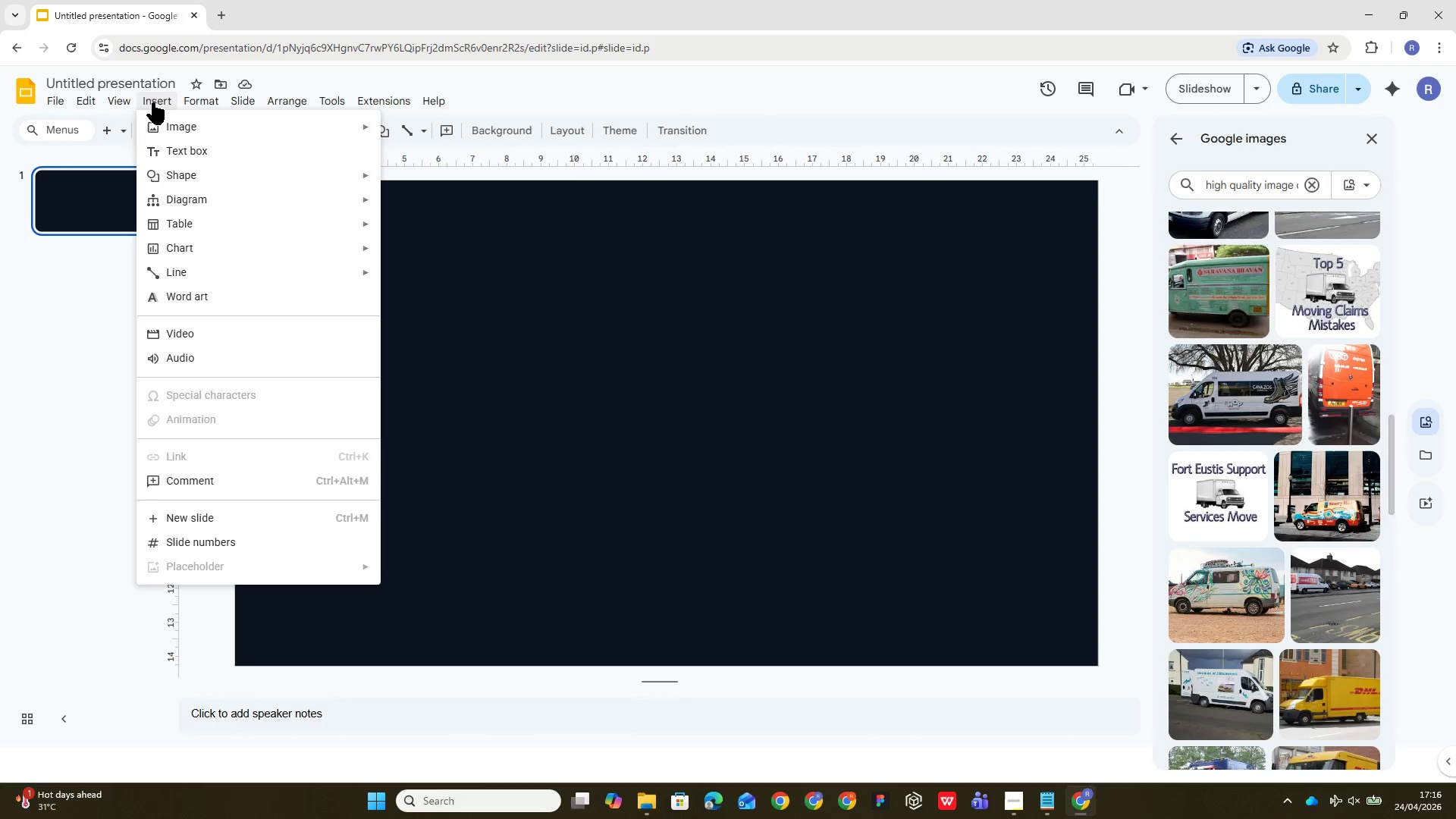 
left_click([442, 131])
 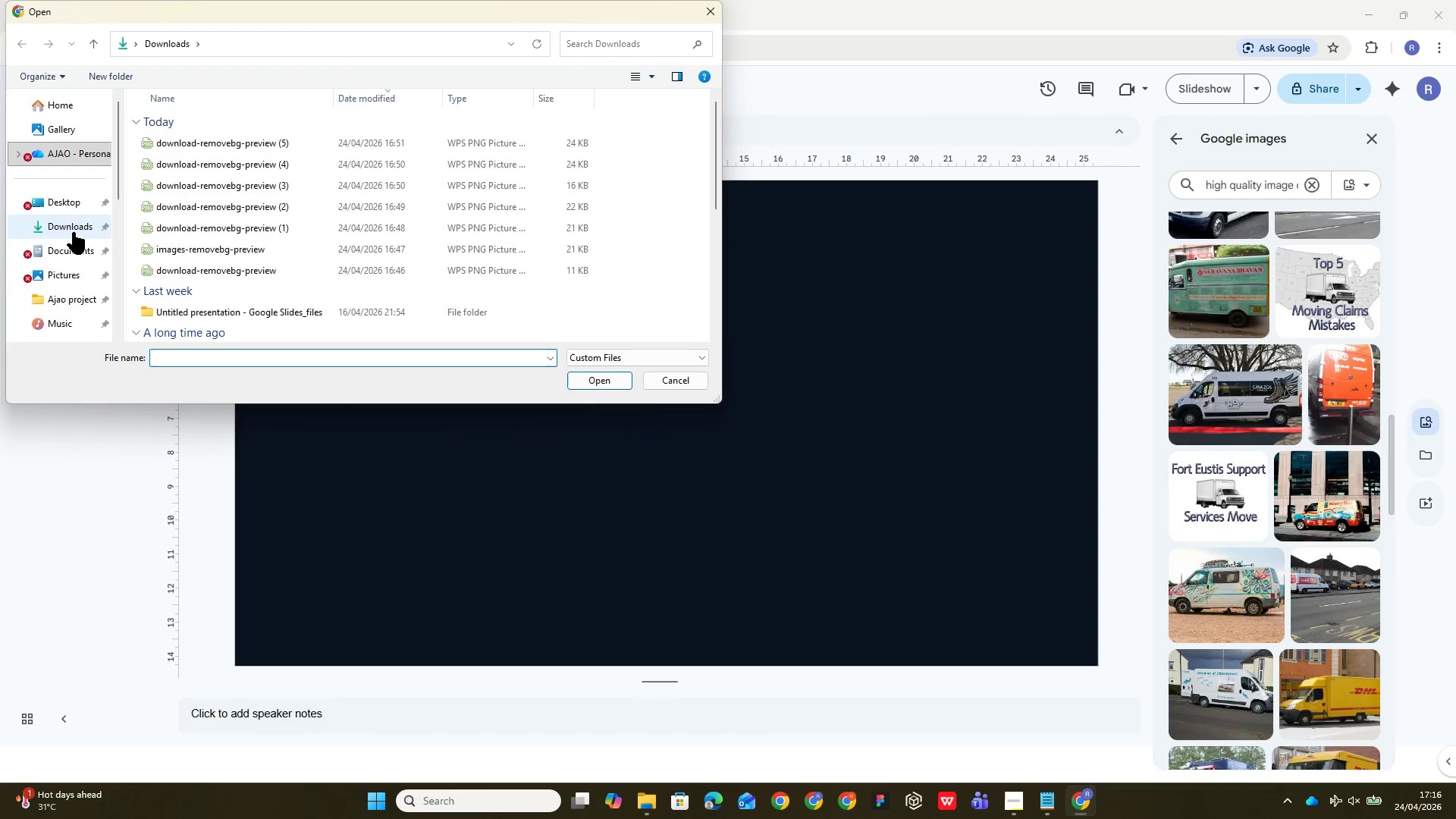 
left_click_drag(start_coordinate=[70, 264], to_coordinate=[68, 268])
 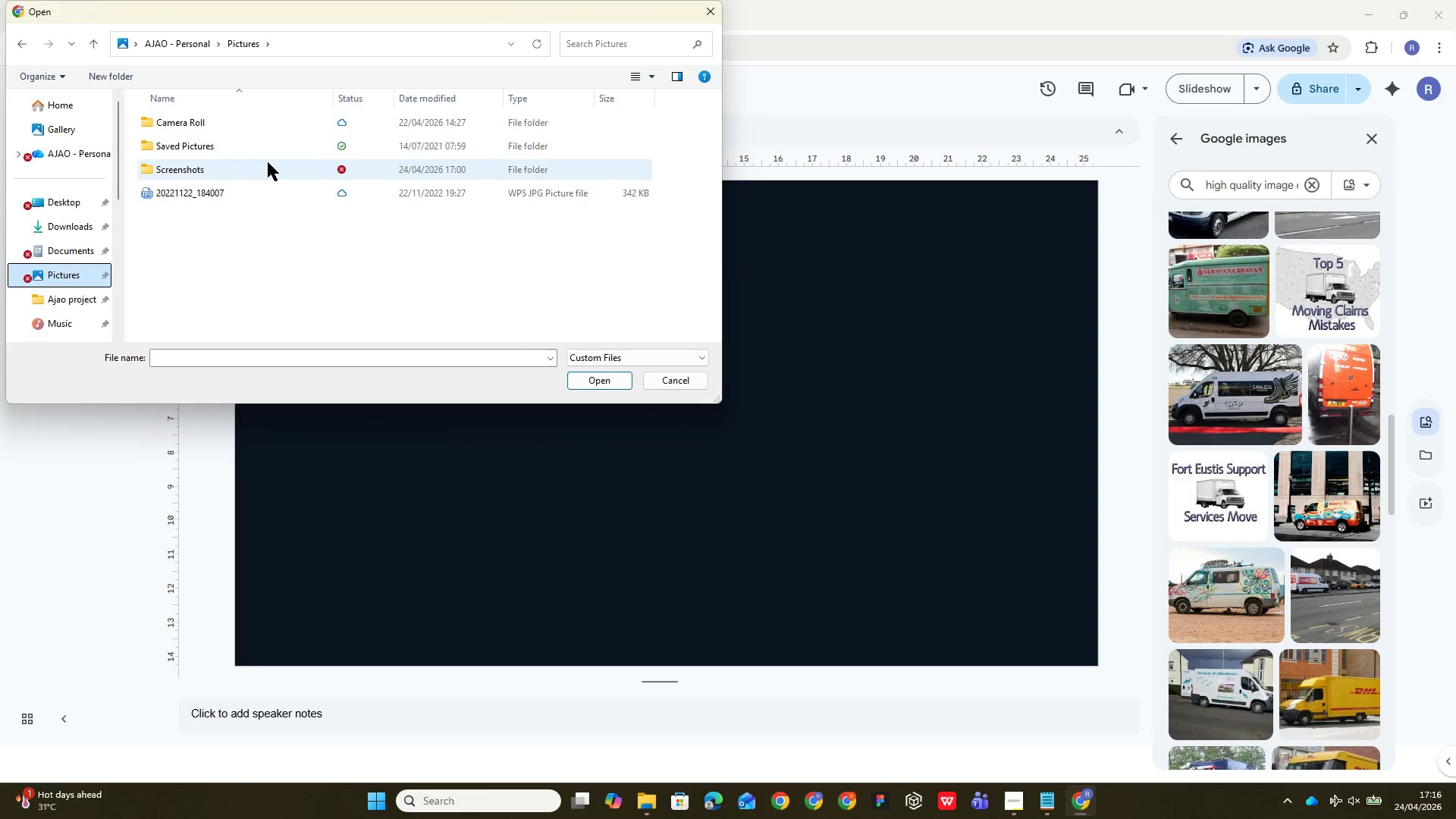 
double_click([268, 172])
 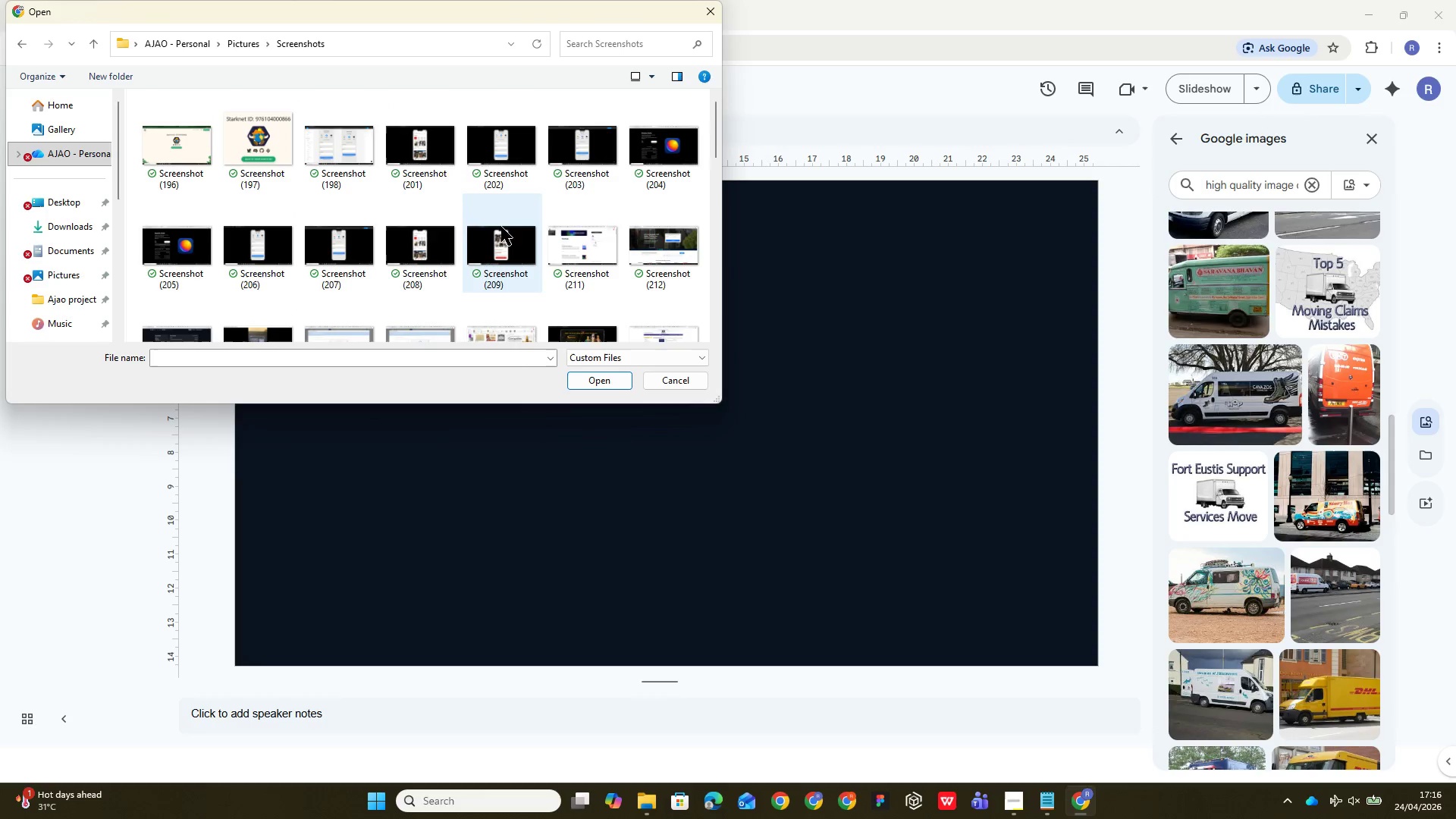 
scroll: coordinate [519, 202], scroll_direction: down, amount: 92.0
 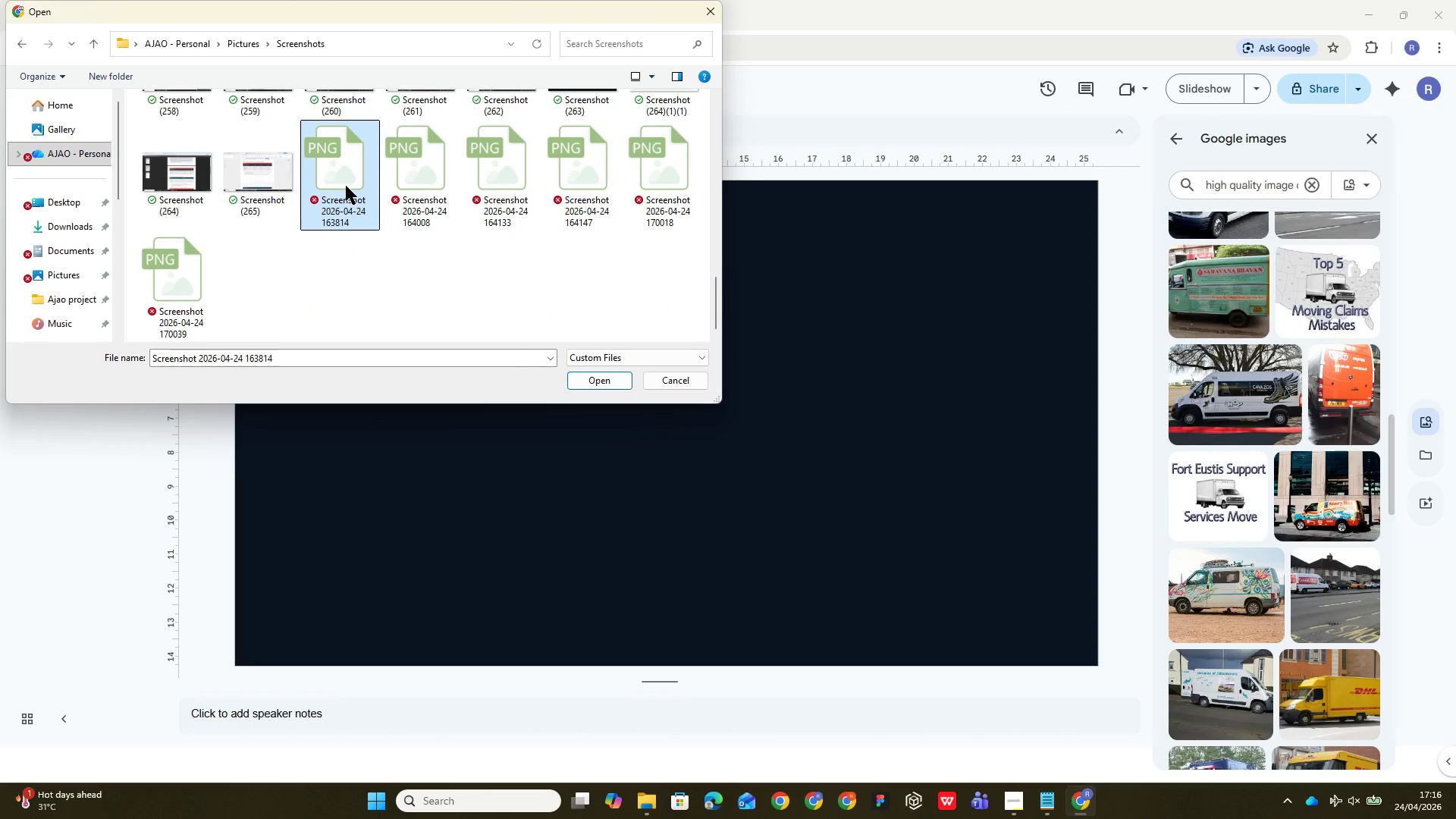 
double_click([346, 186])
 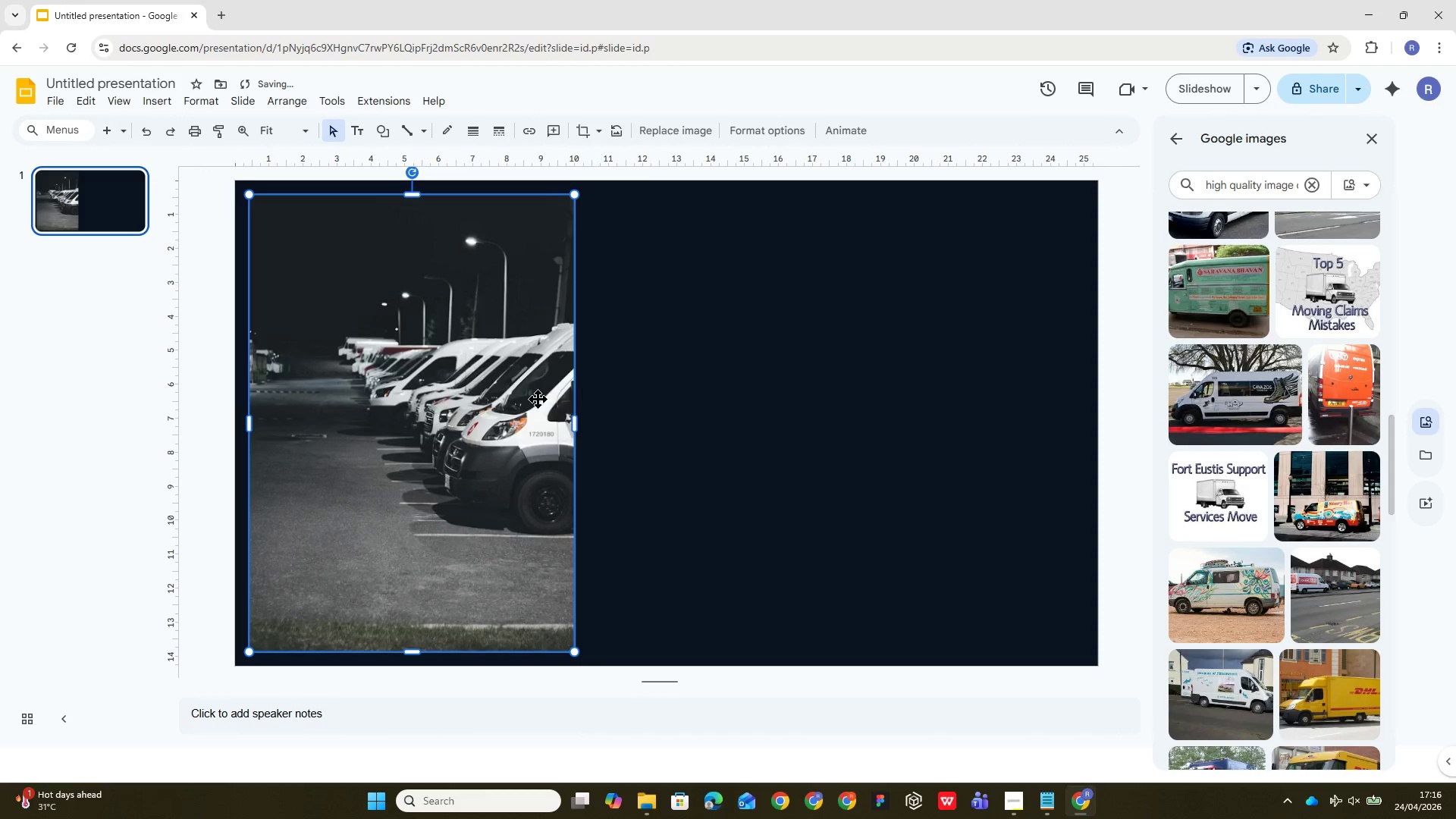 
left_click_drag(start_coordinate=[494, 401], to_coordinate=[478, 389])
 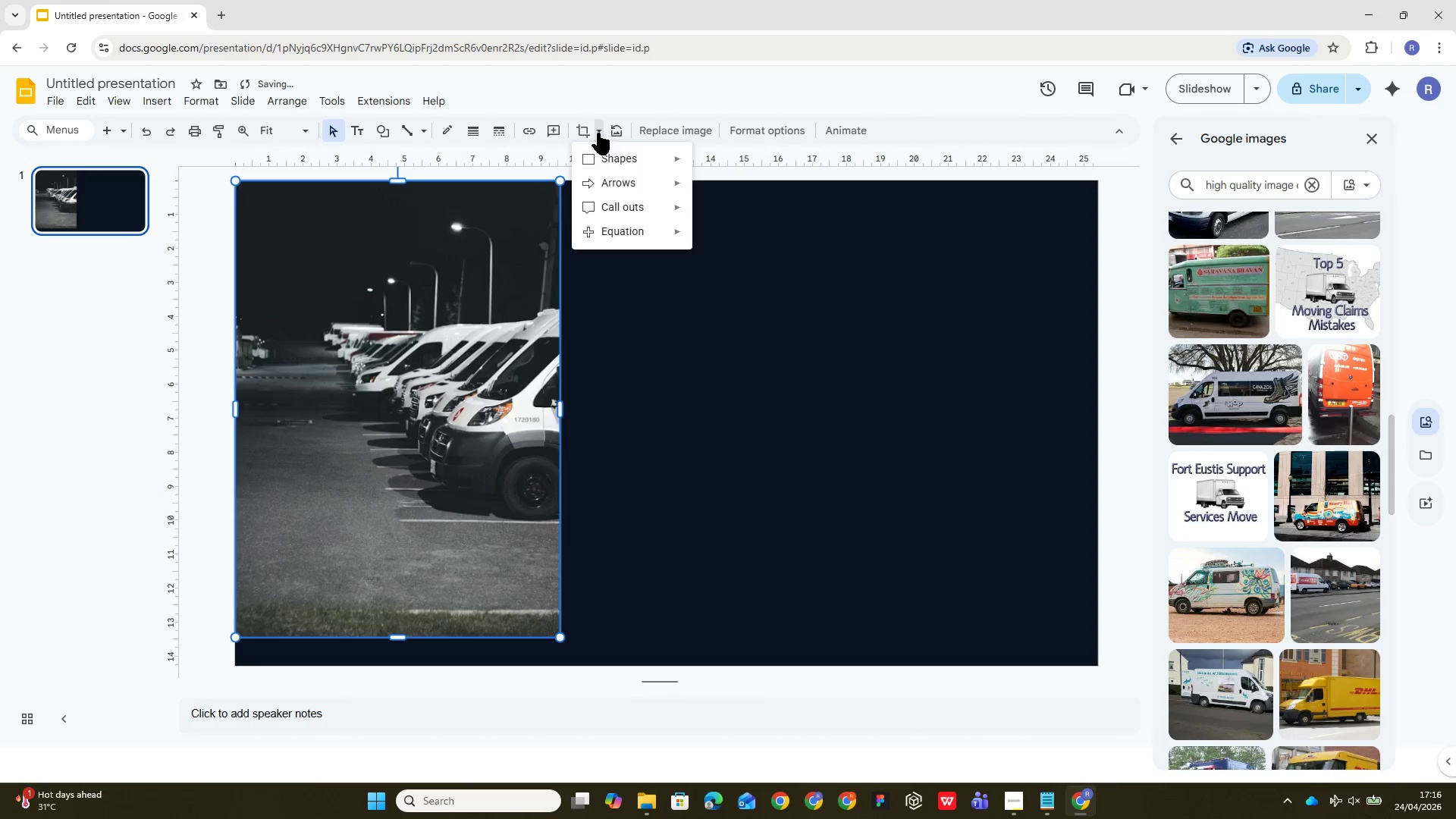 
mouse_move([653, 172])
 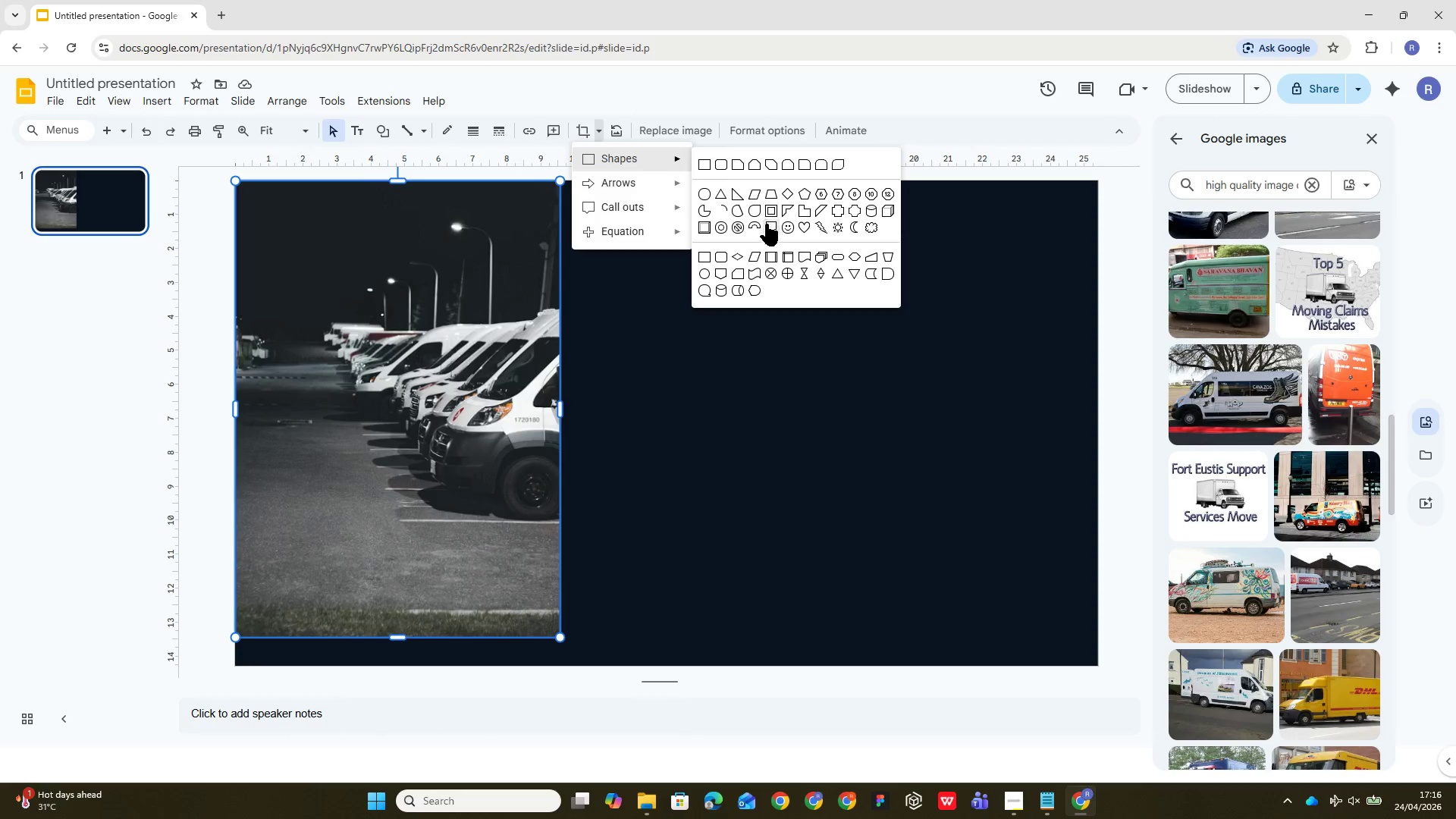 
wait(8.54)
 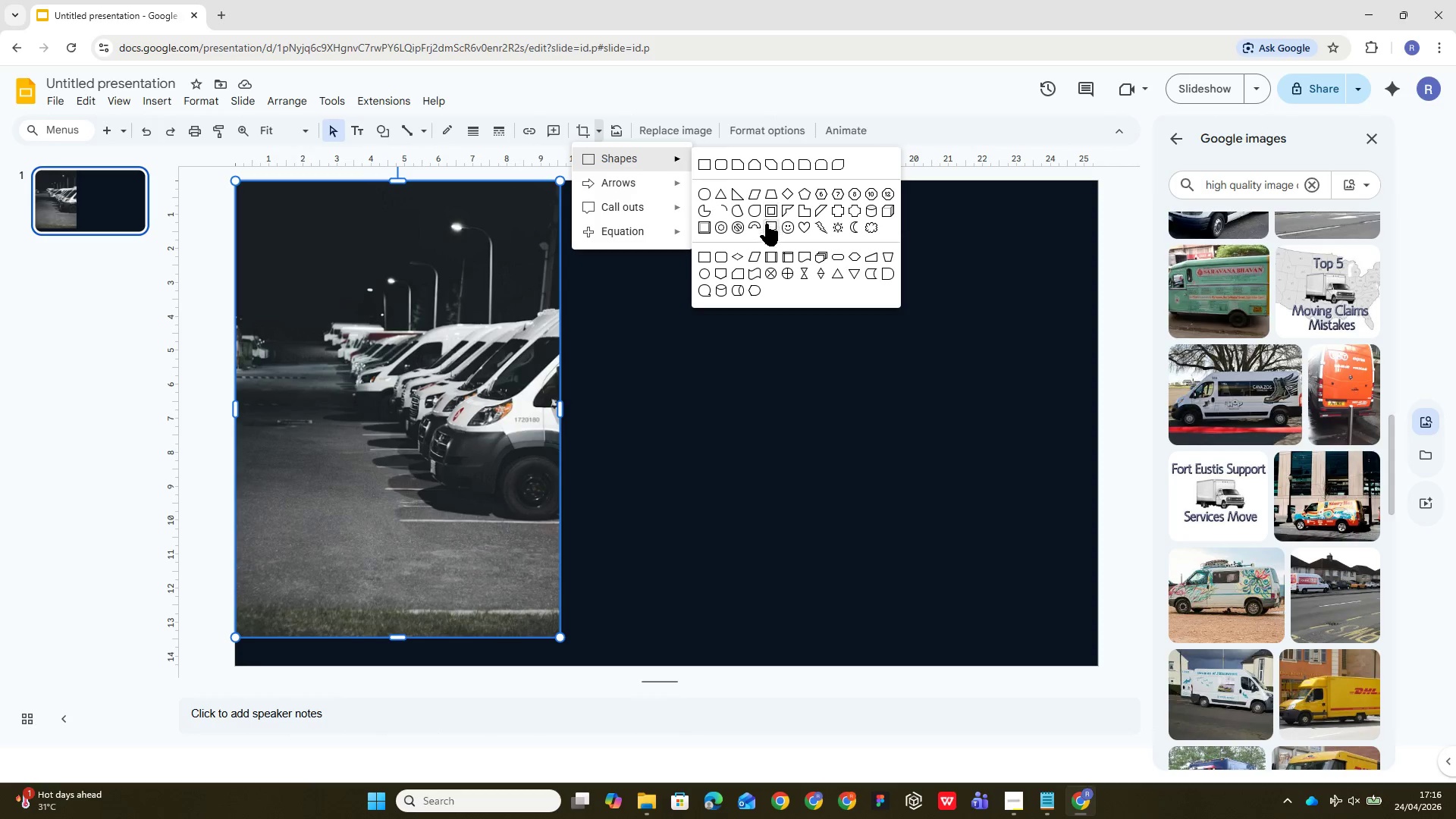 
left_click([838, 164])
 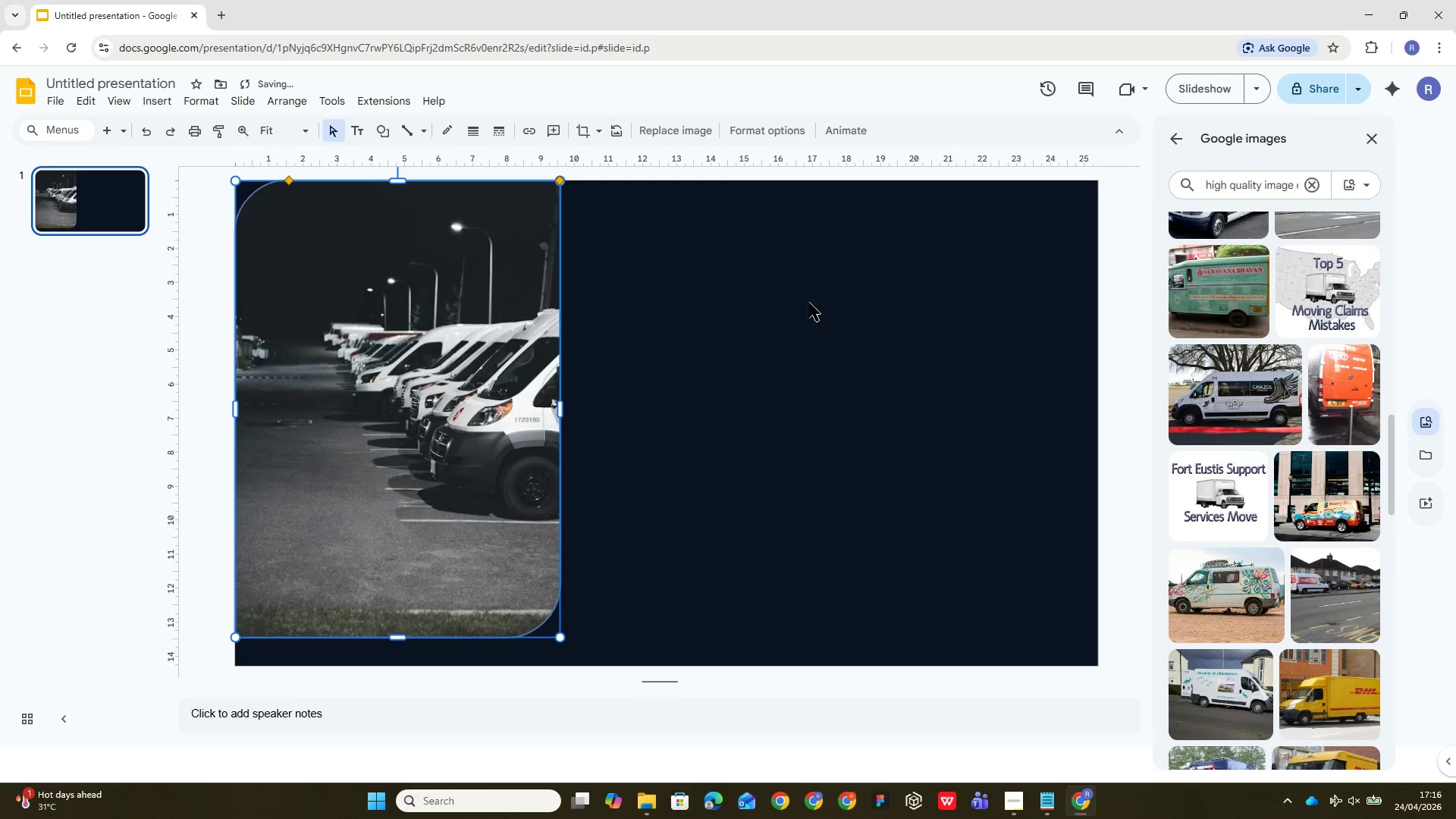 
left_click([736, 424])
 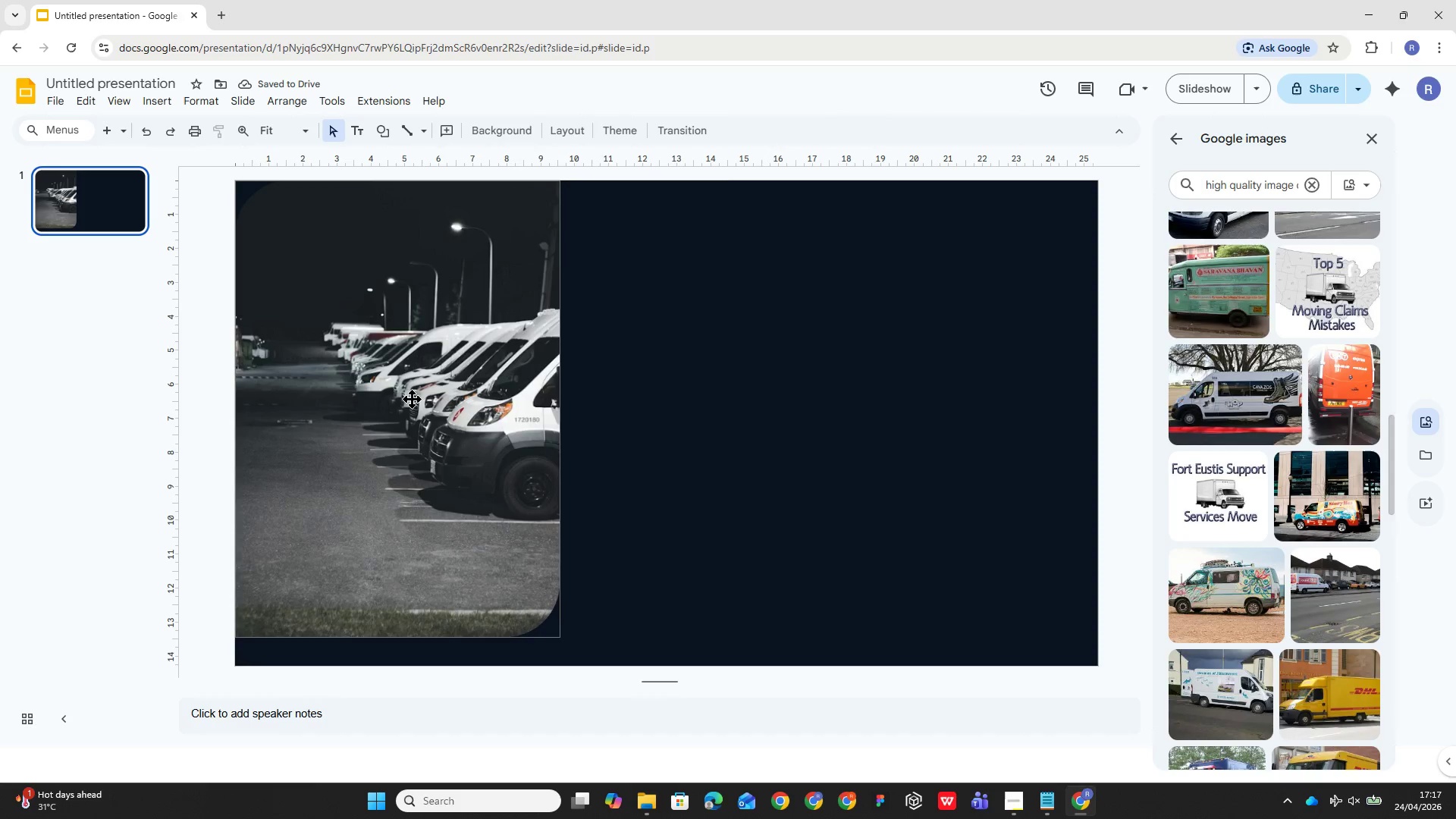 
left_click([1194, 84])
 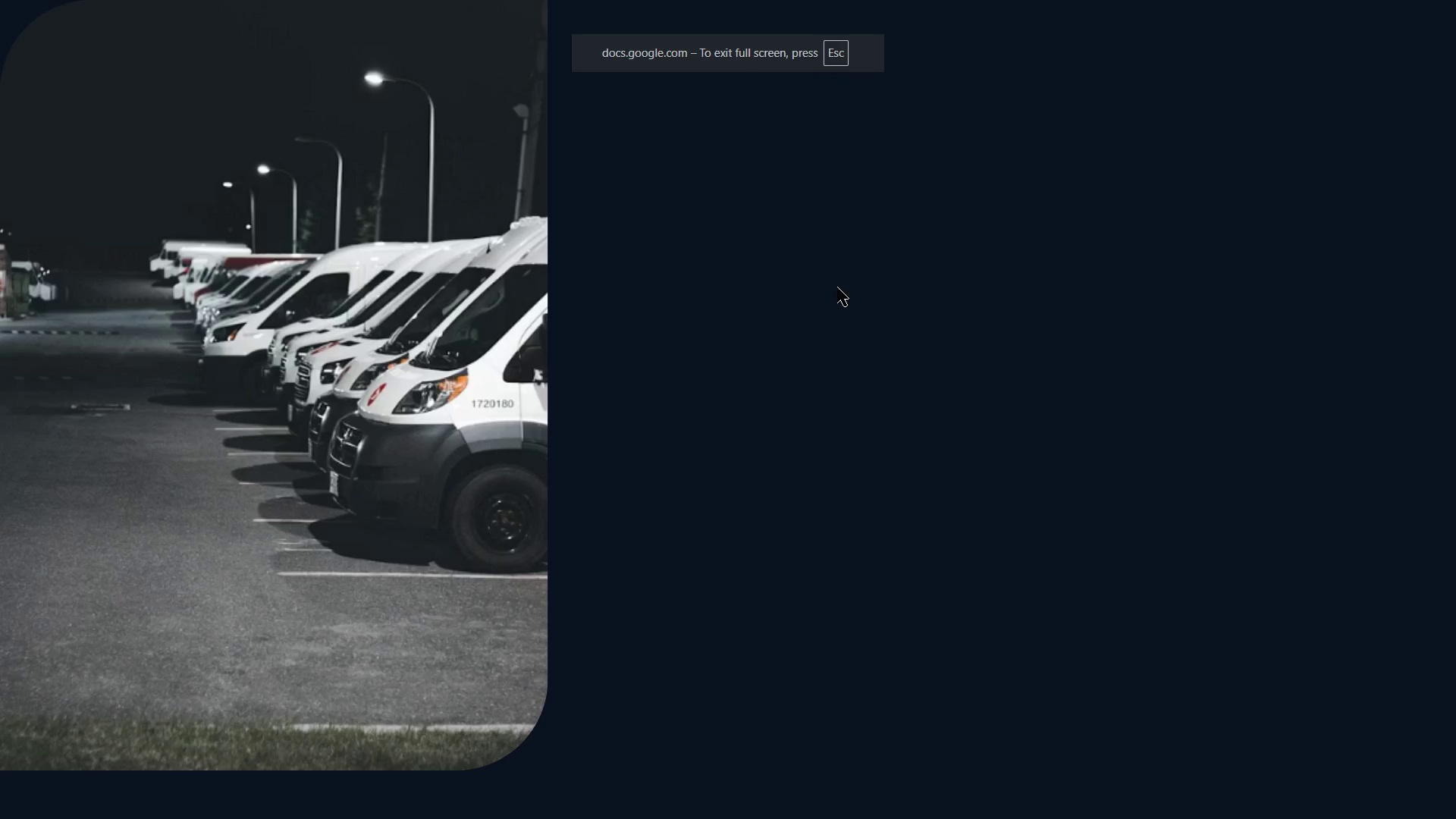 
wait(5.41)
 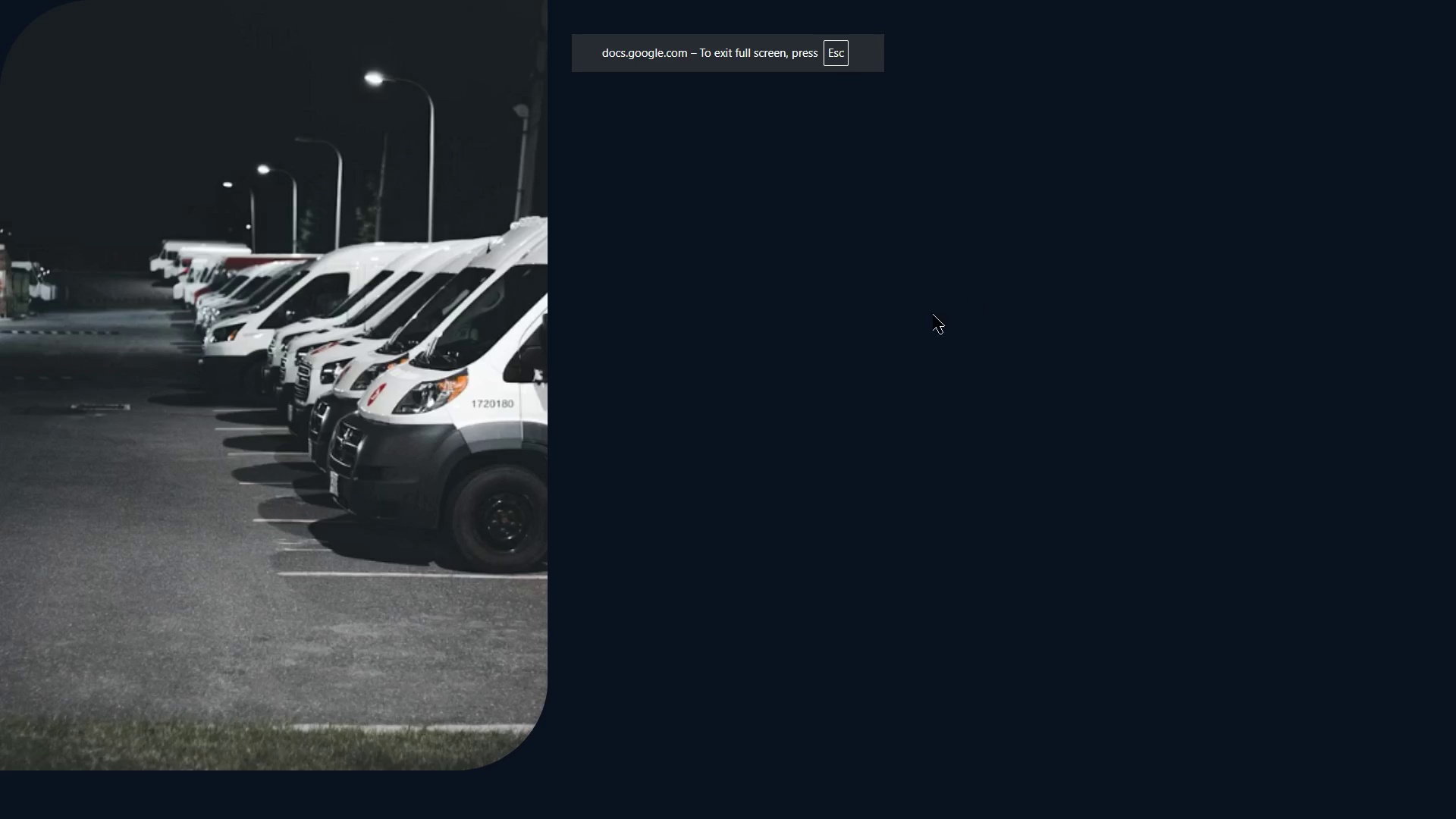 
key(Escape)
 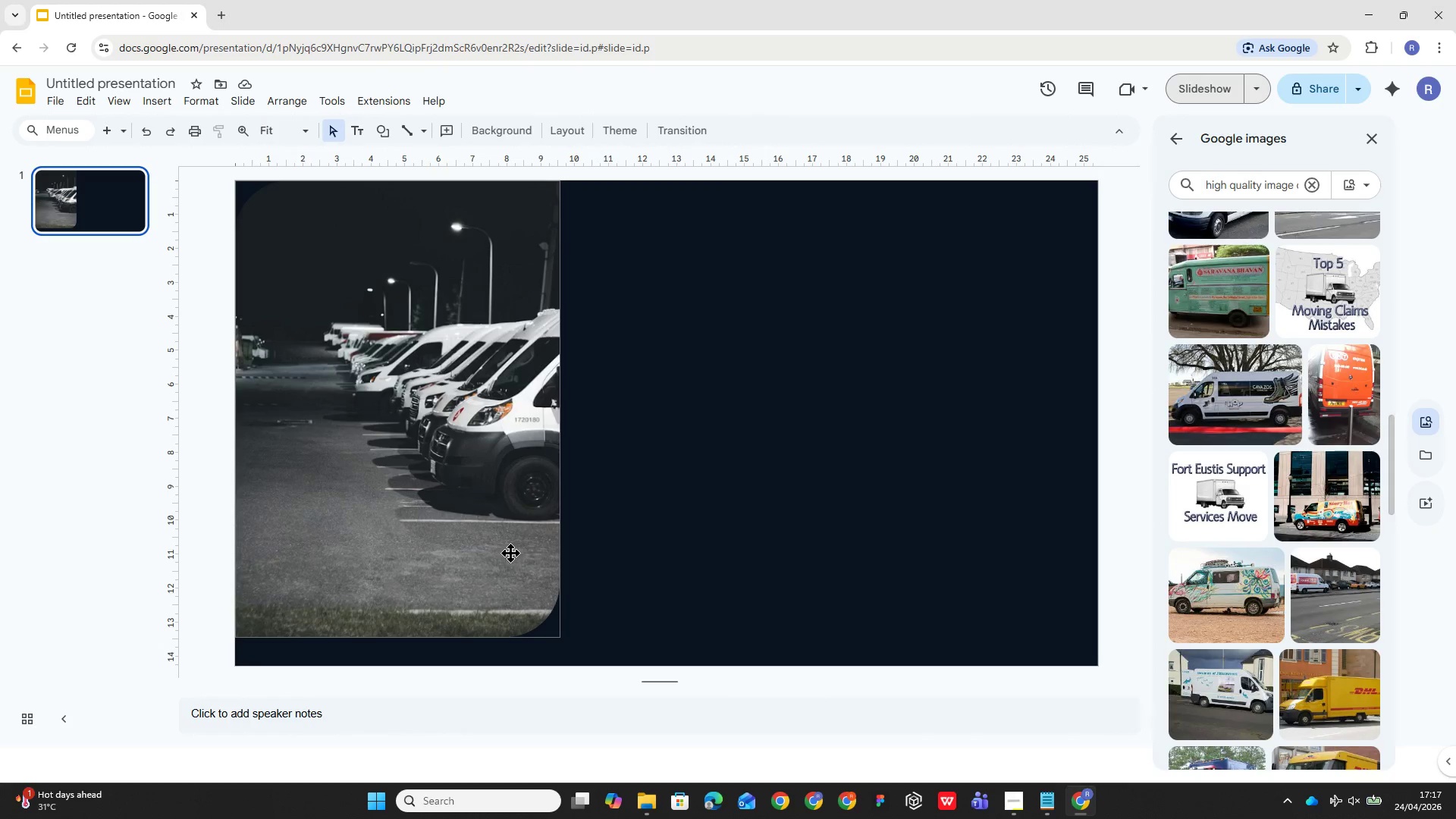 
left_click_drag(start_coordinate=[508, 552], to_coordinate=[1044, 552])
 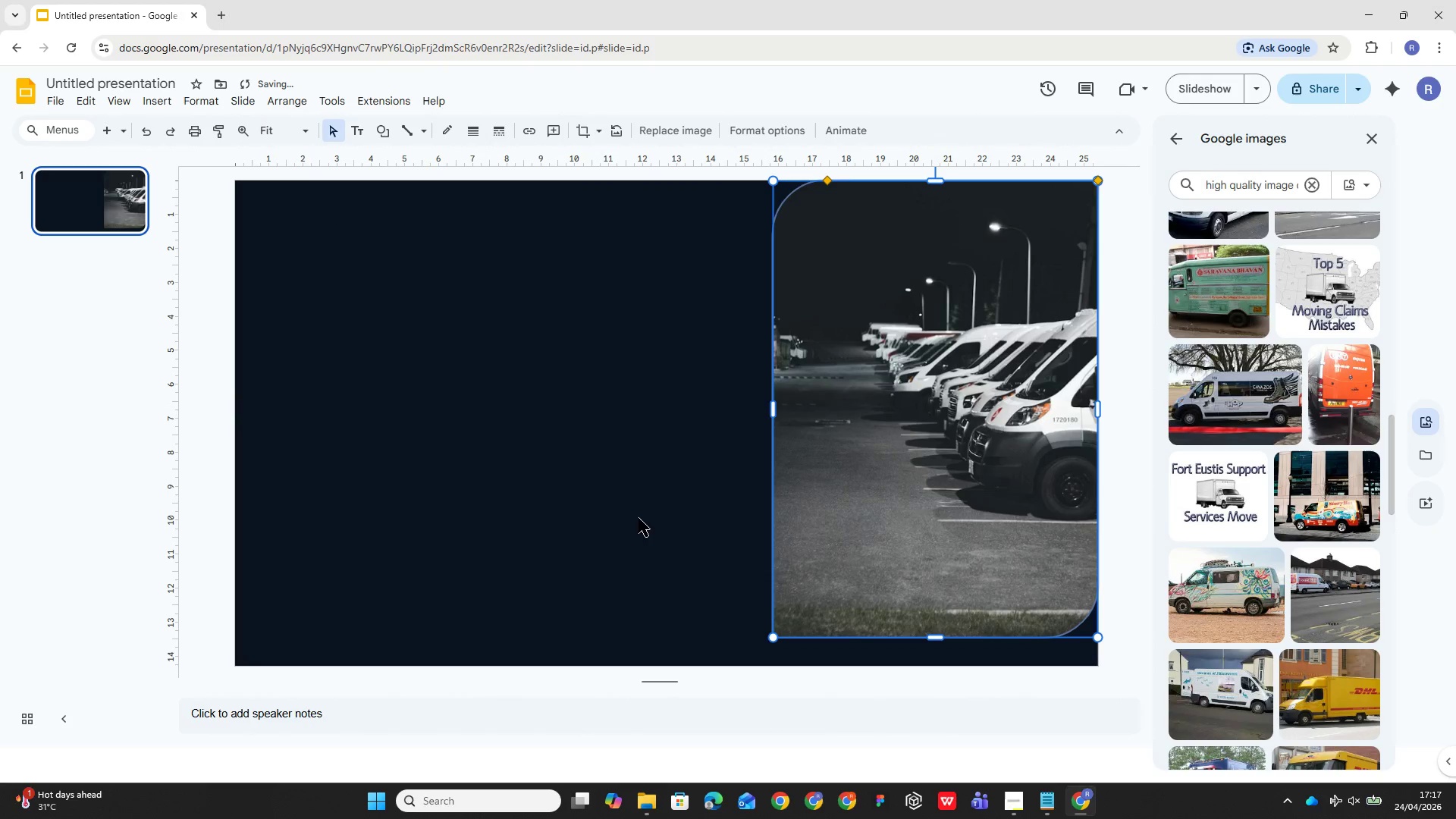 
left_click([583, 481])
 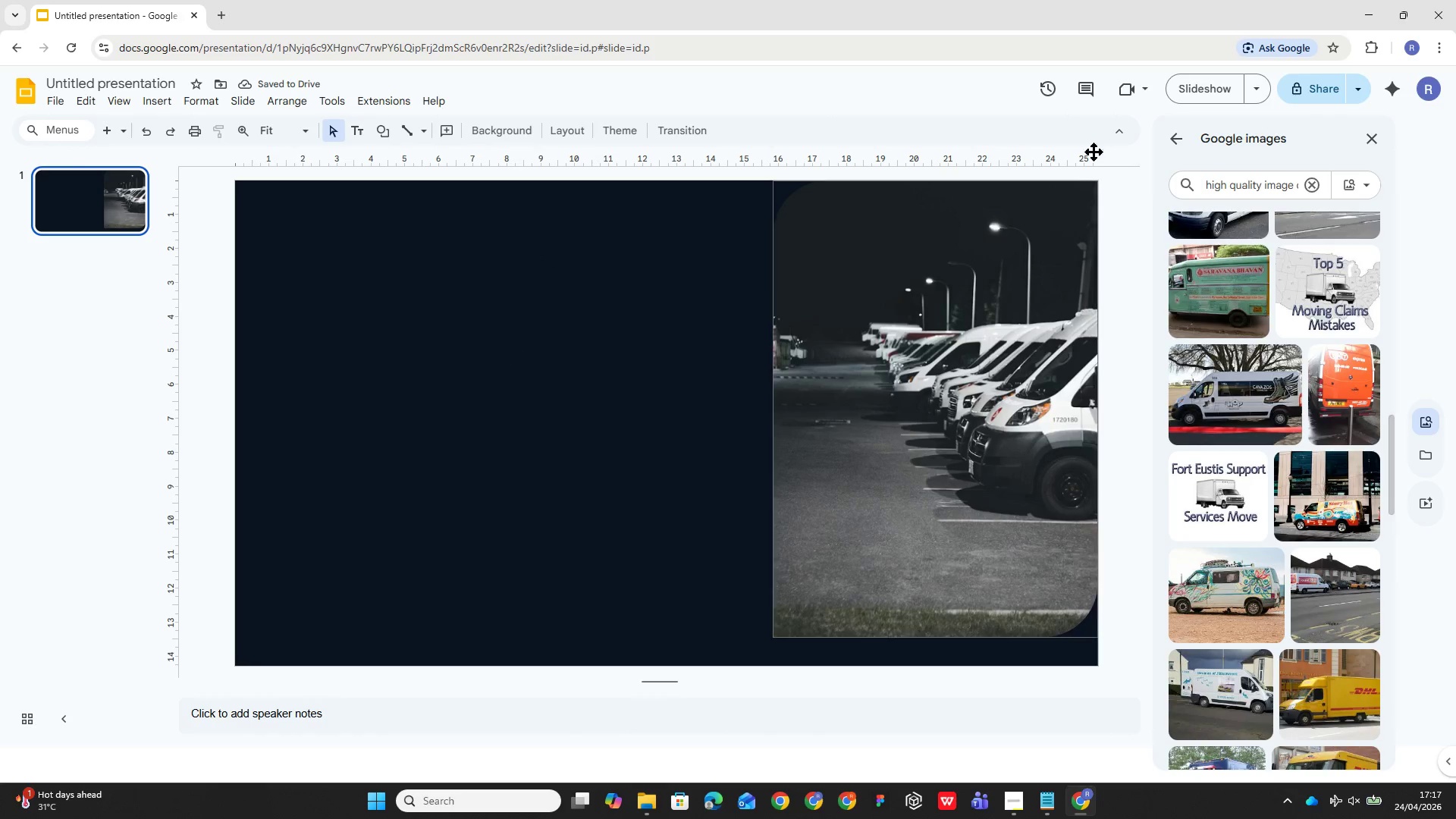 
left_click([1368, 138])
 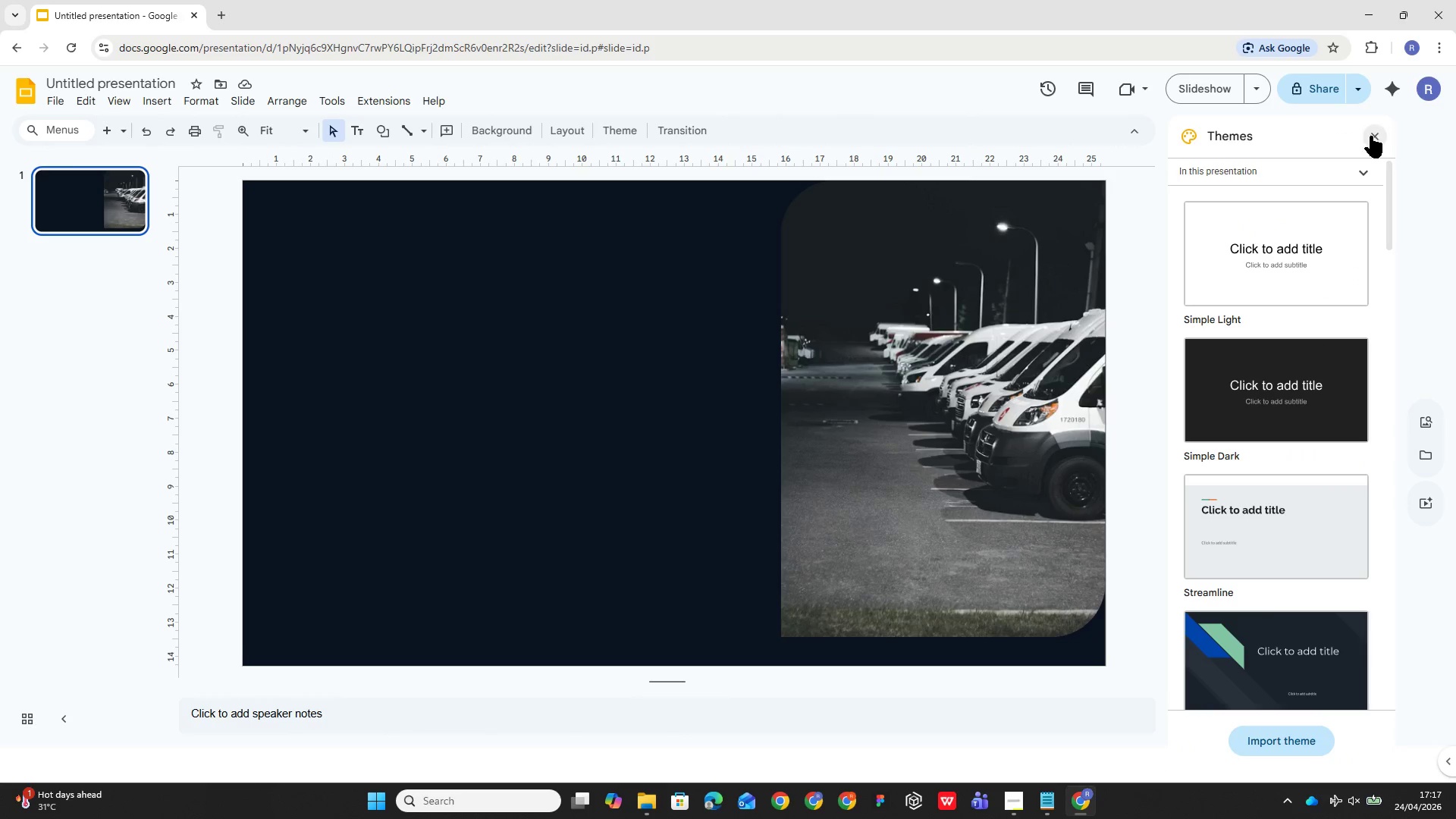 
left_click([1383, 136])
 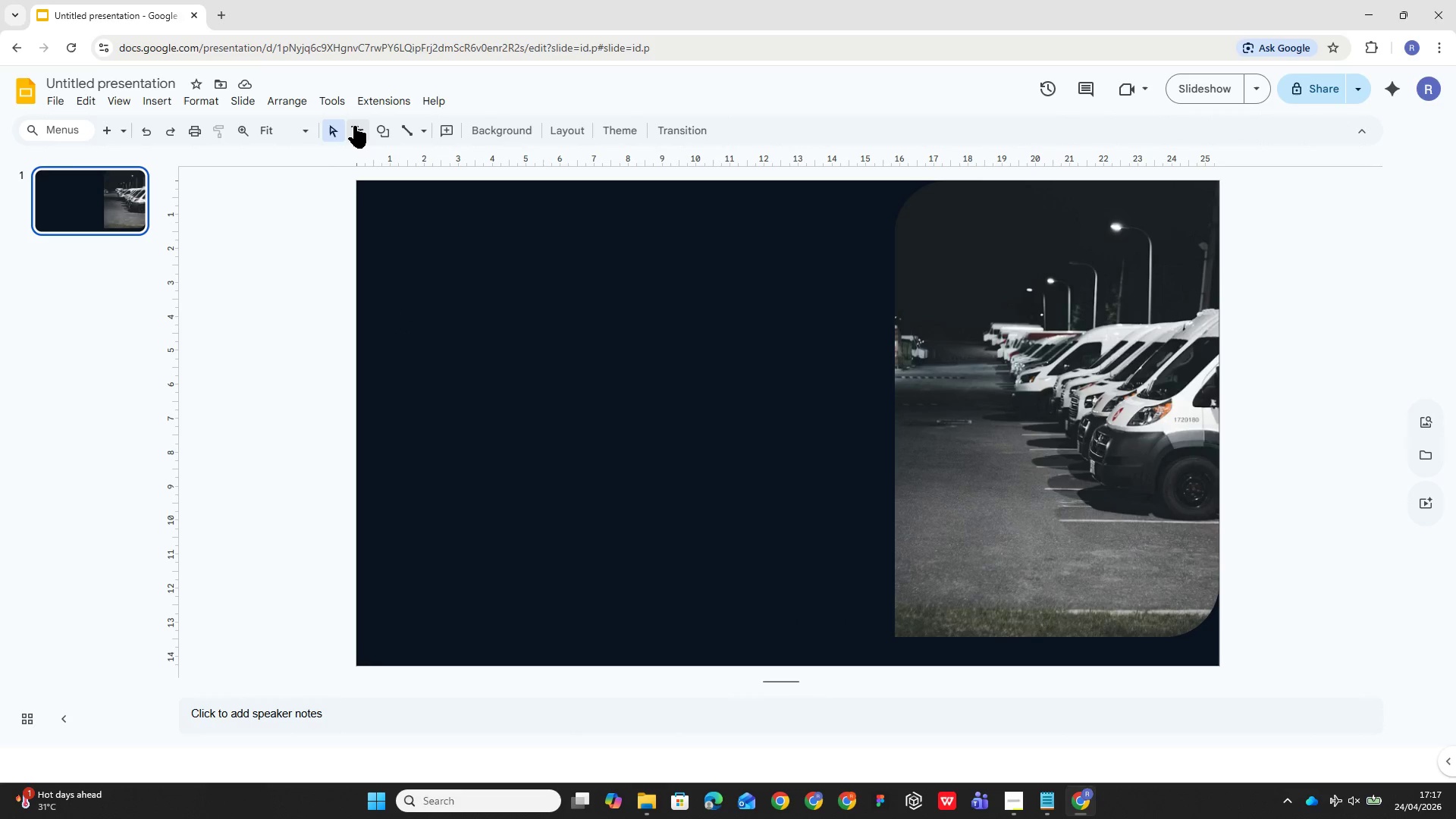 
wait(5.56)
 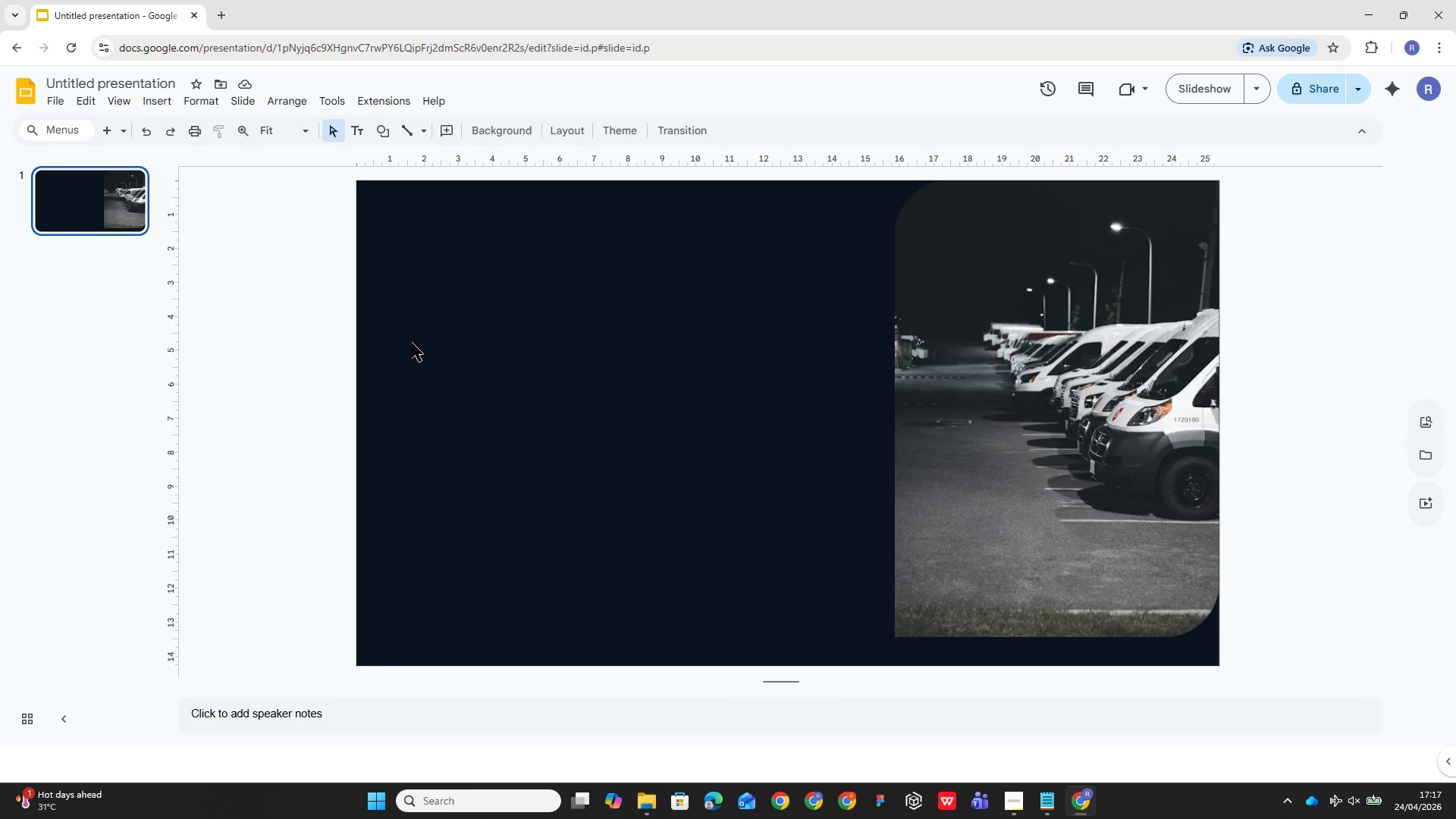 
left_click_drag(start_coordinate=[373, 259], to_coordinate=[864, 472])
 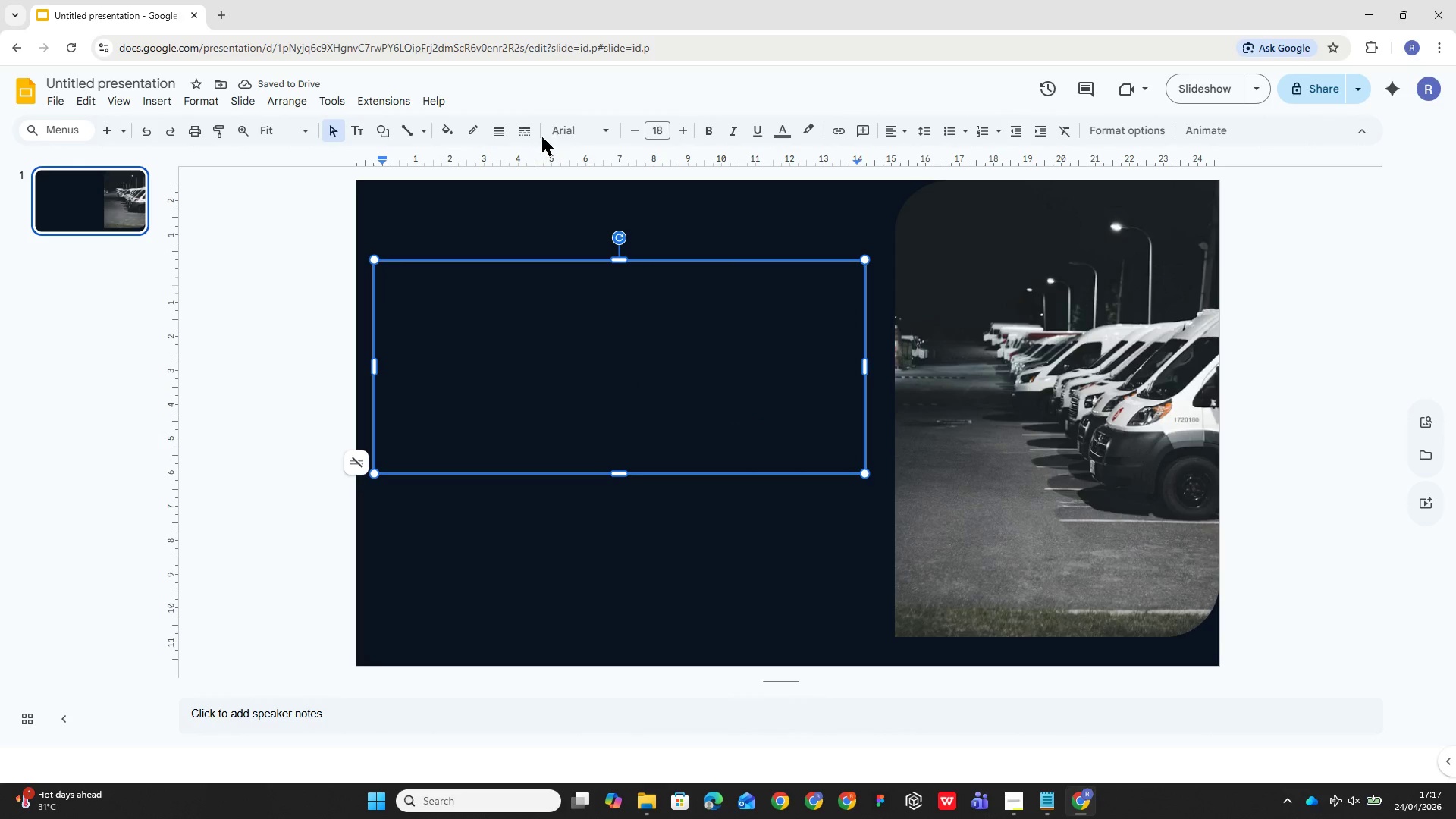 
wait(6.41)
 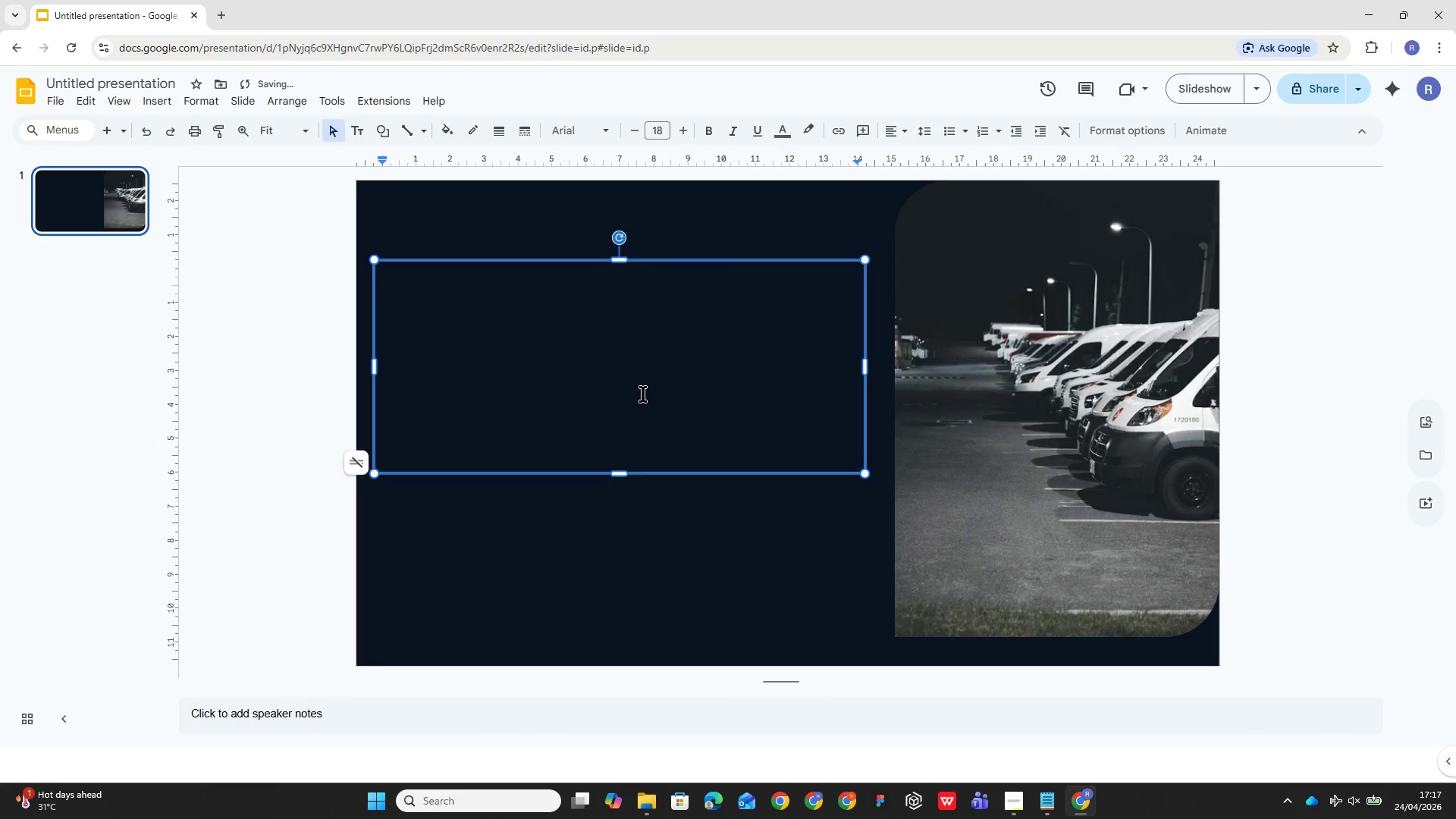 
left_click([633, 281])
 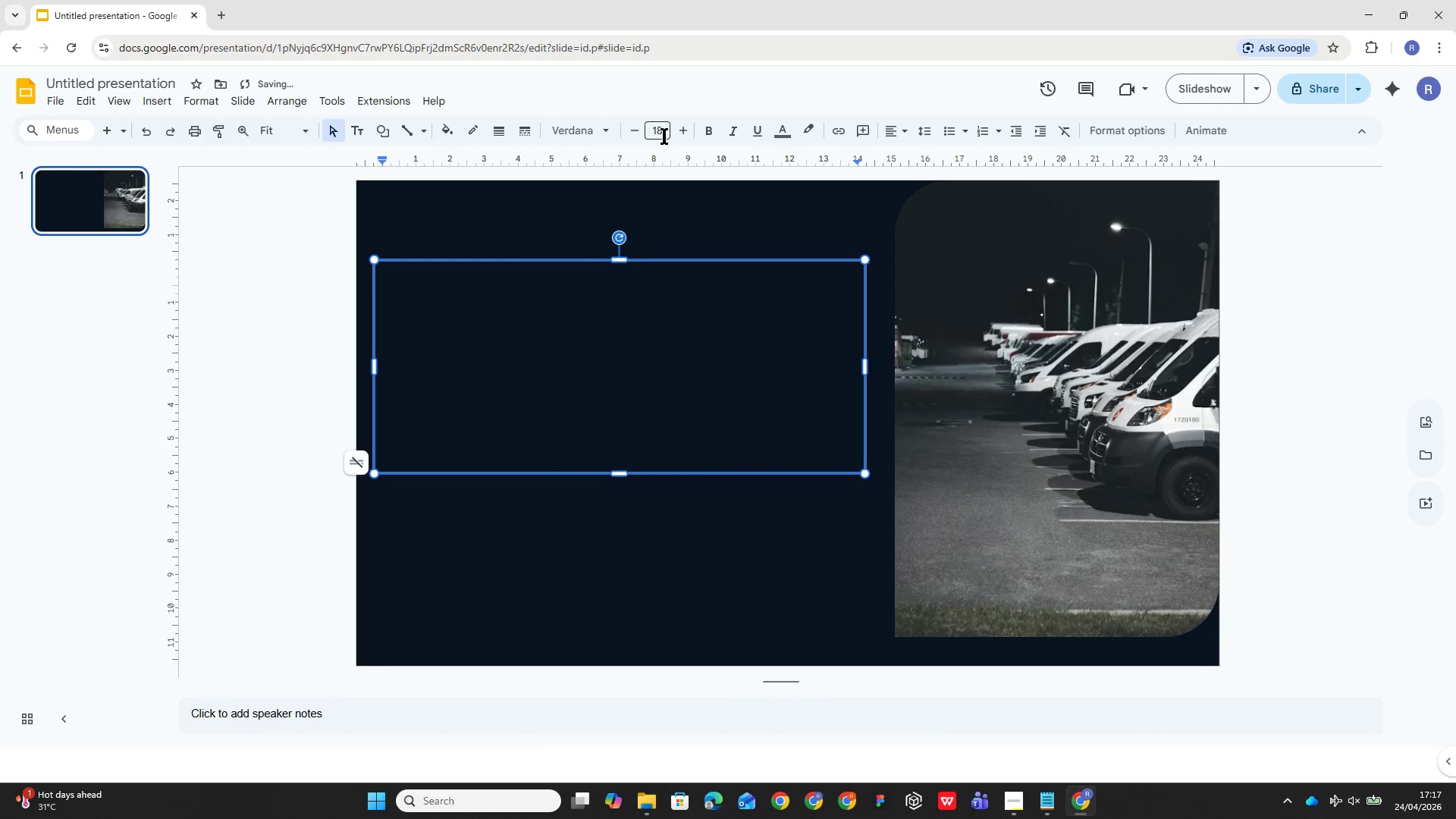 
left_click([664, 134])
 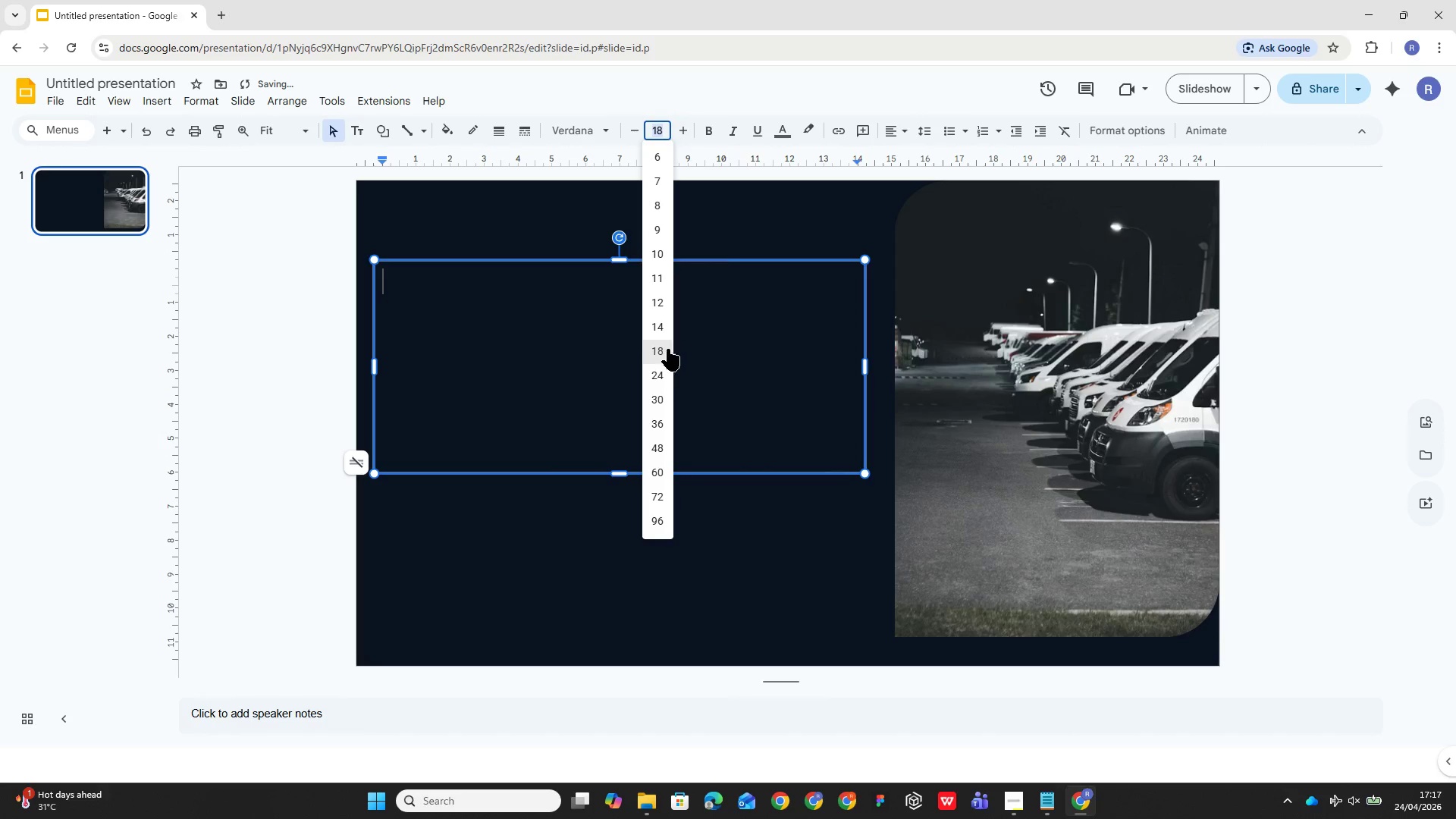 
left_click([651, 376])
 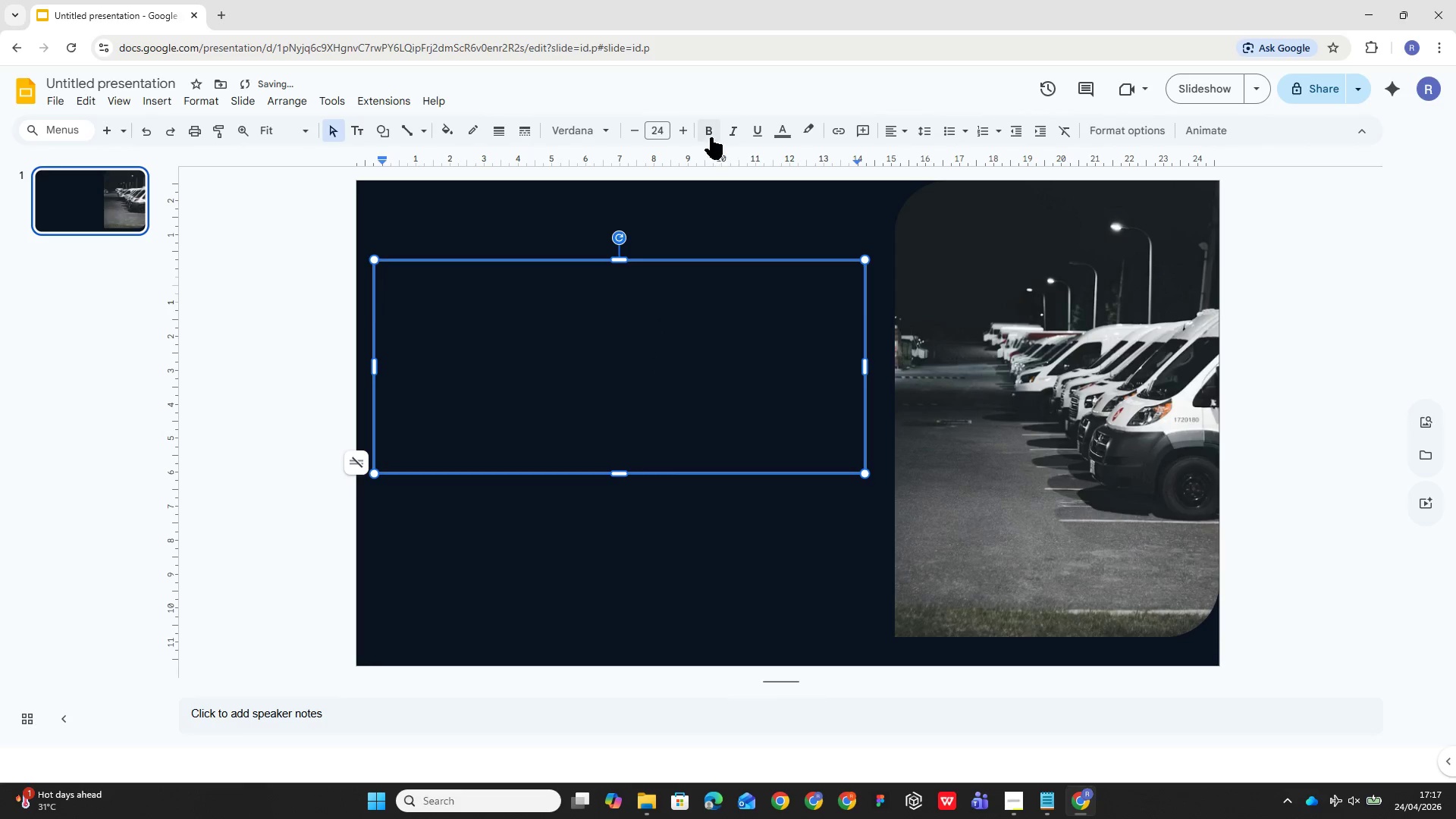 
left_click([711, 135])
 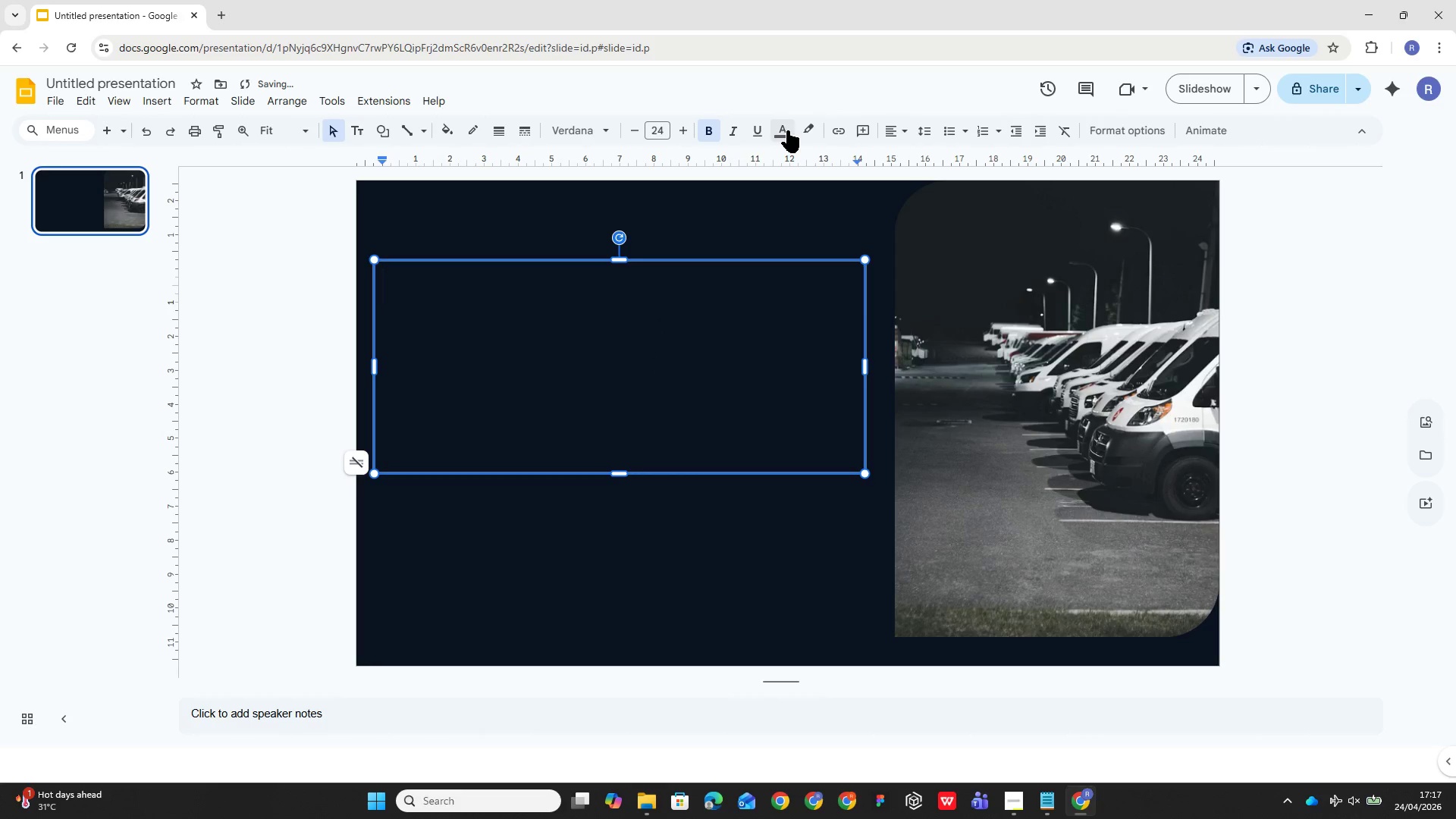 
left_click([788, 130])
 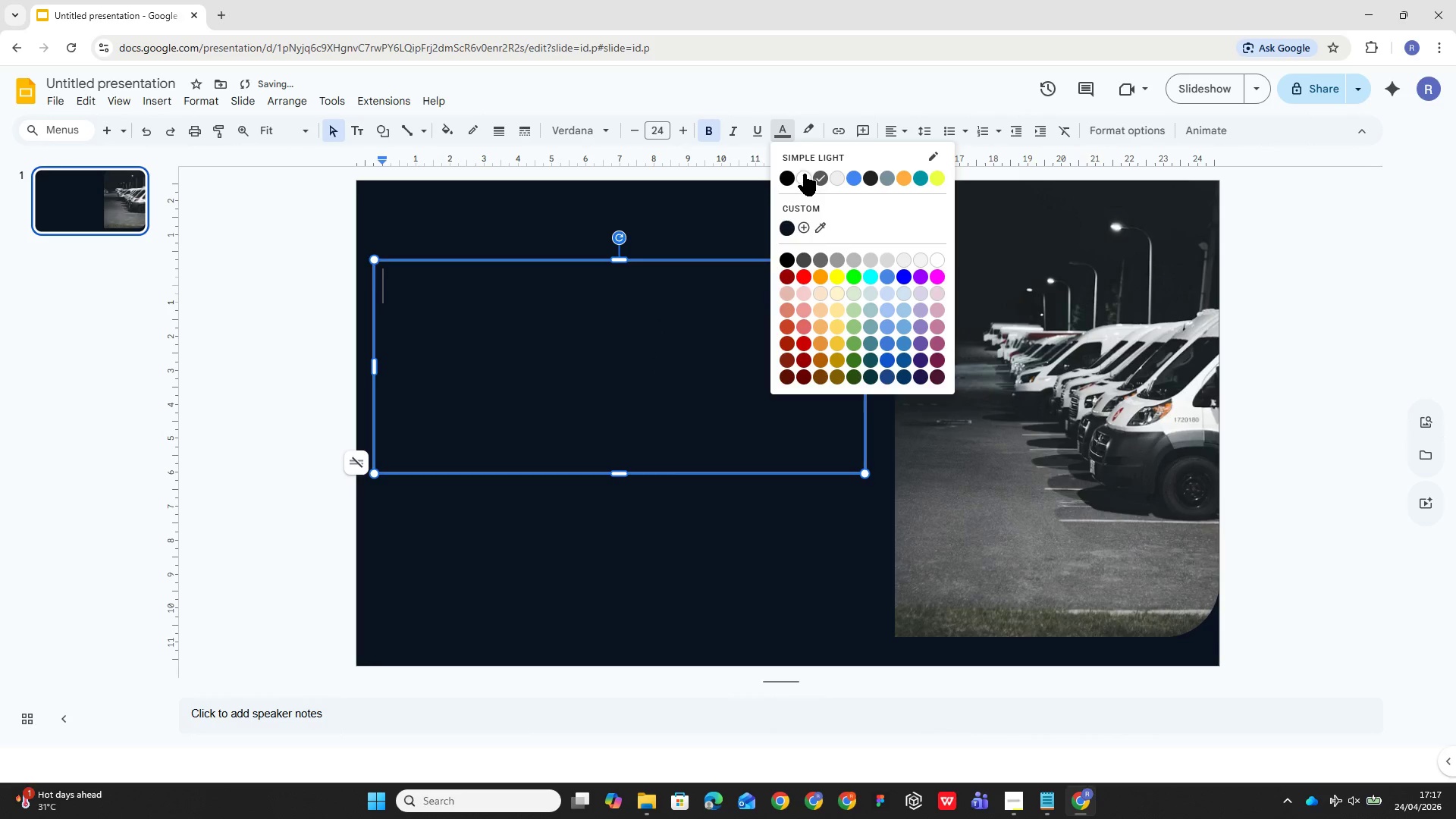 
left_click([804, 174])
 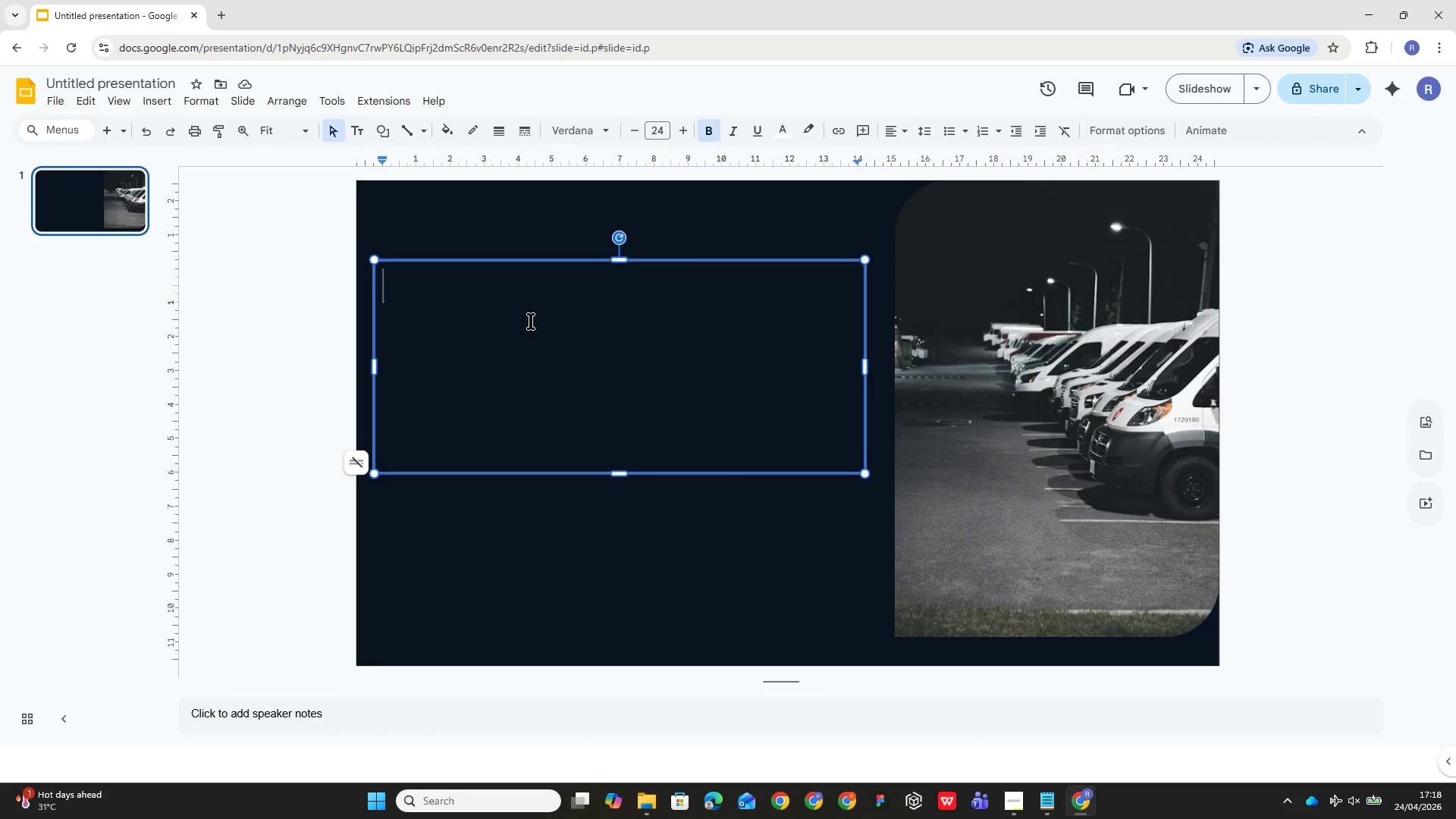 
wait(38.69)
 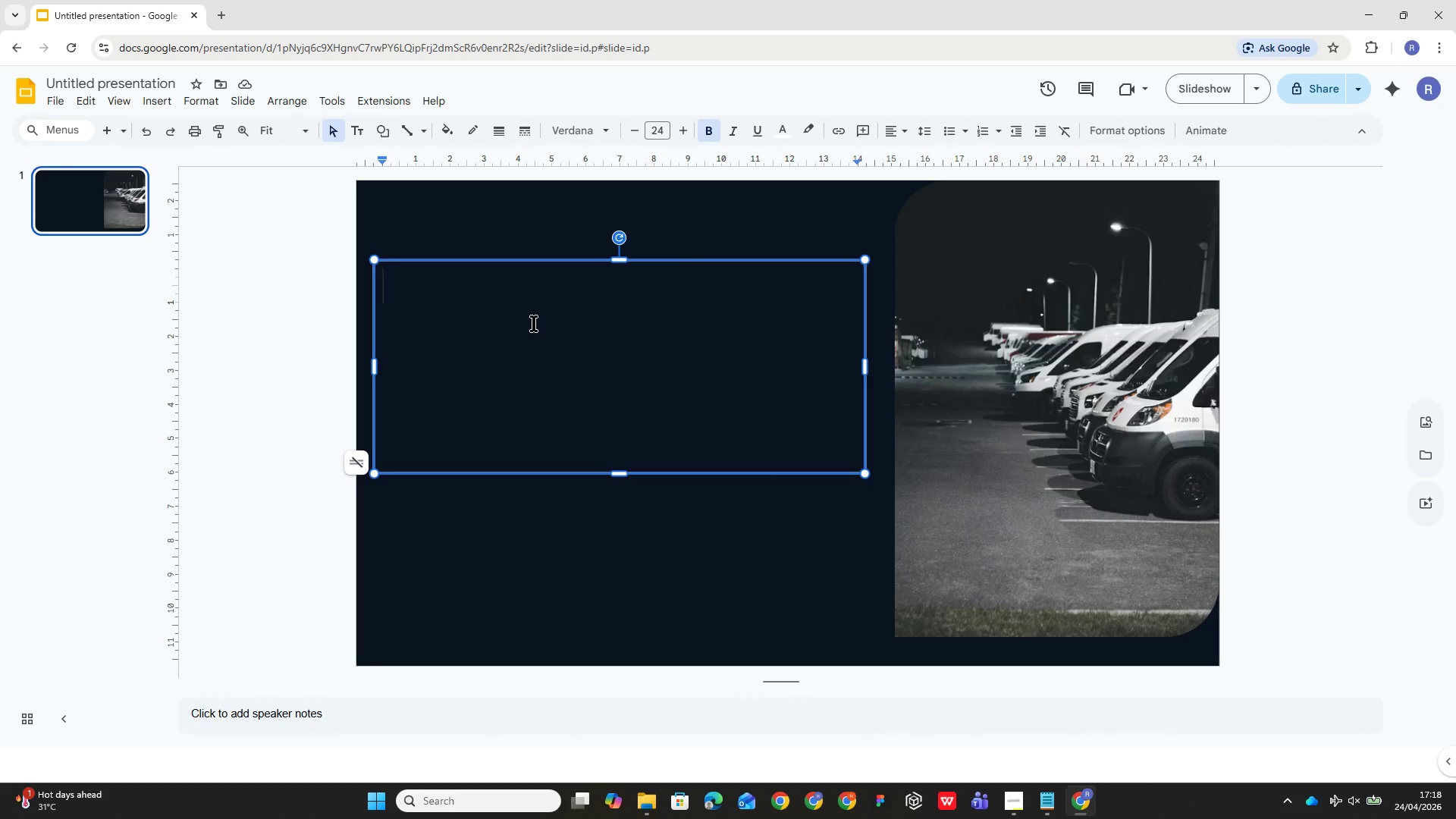 
type(VElo)
key(Backspace)
key(Backspace)
key(Backspace)
type(elocity Mobile Fleet )
key(Backspace)
type(: The Future of Uptime)
 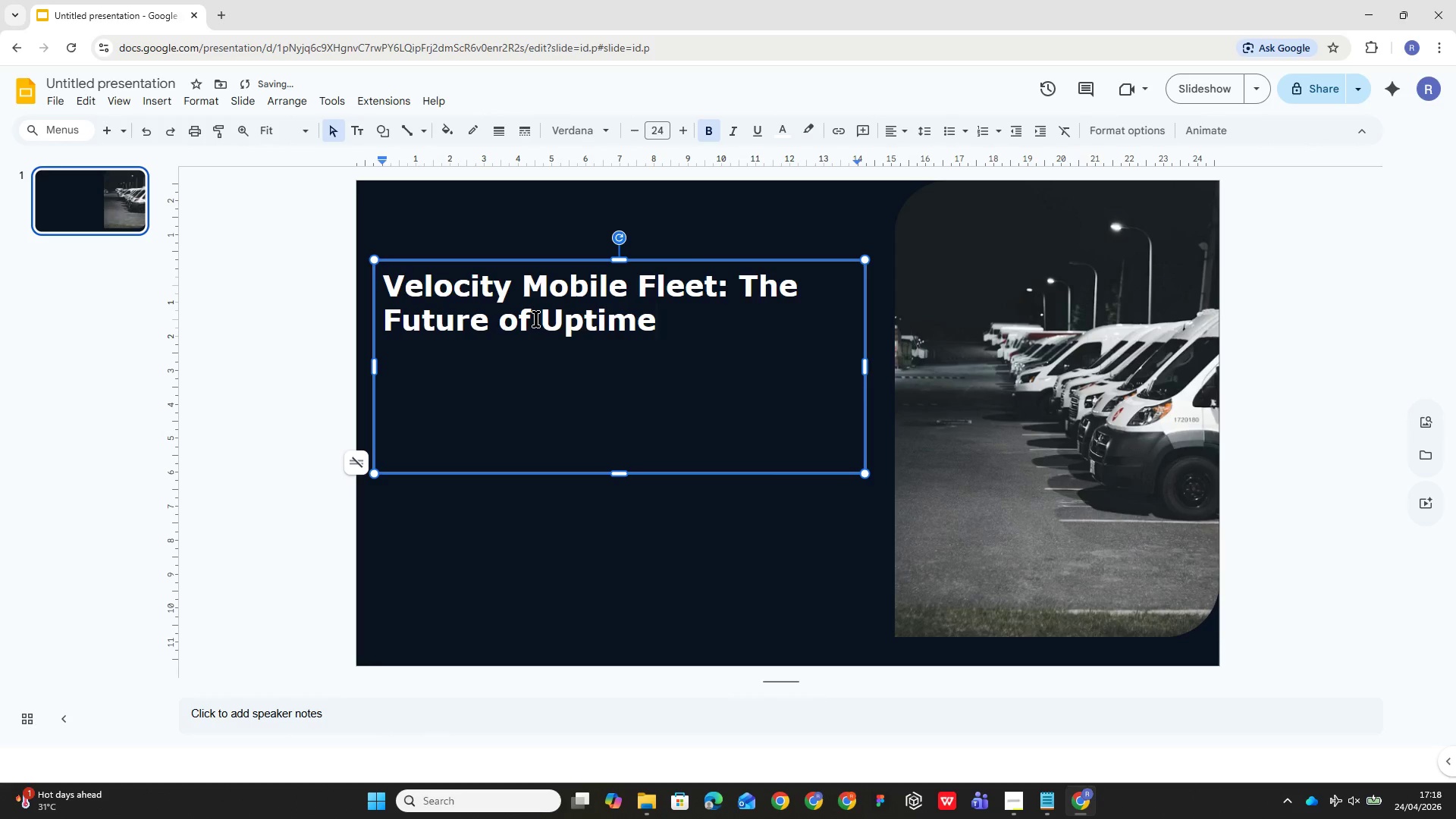 
left_click([696, 596])
 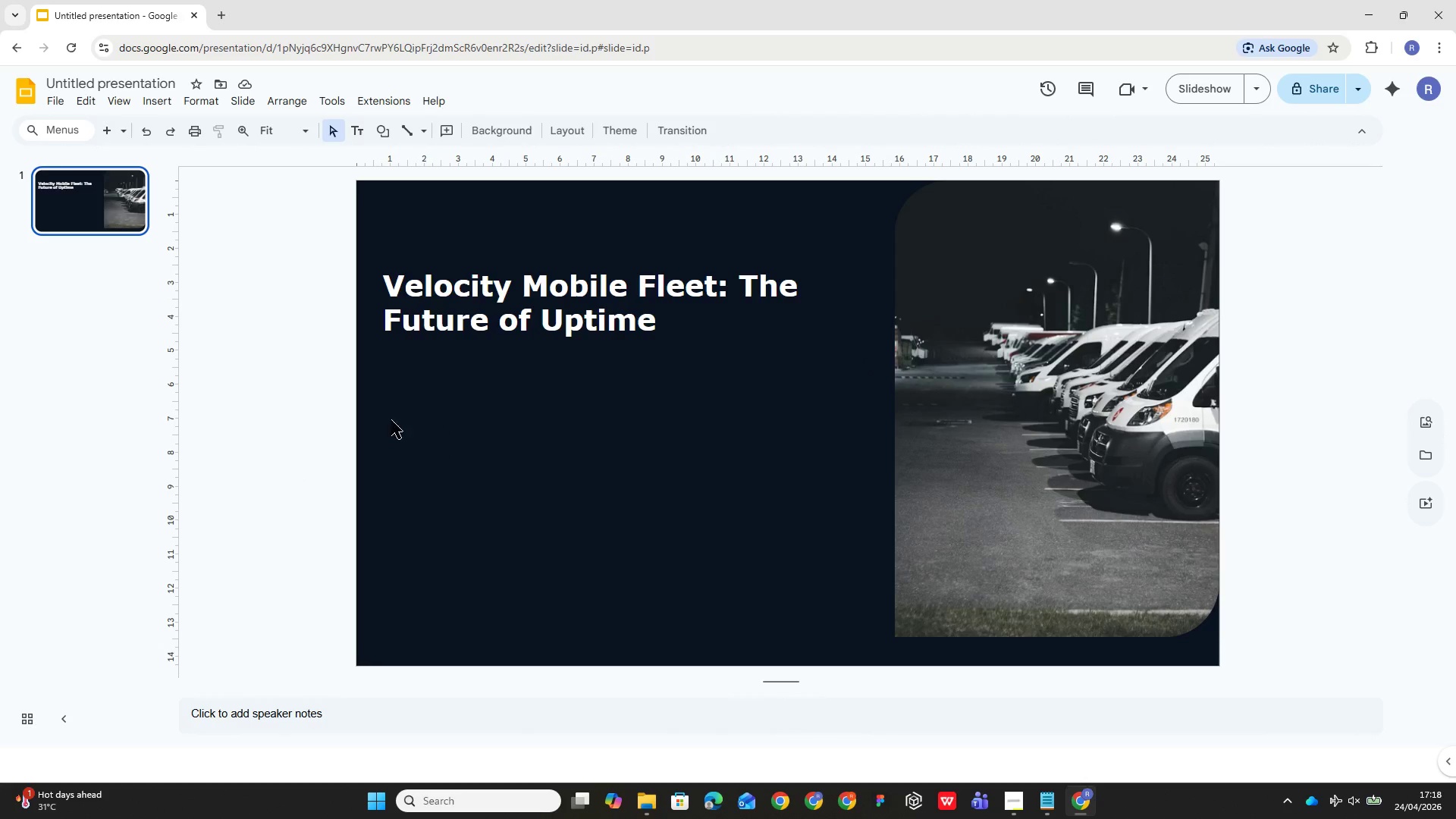 
double_click([545, 304])
 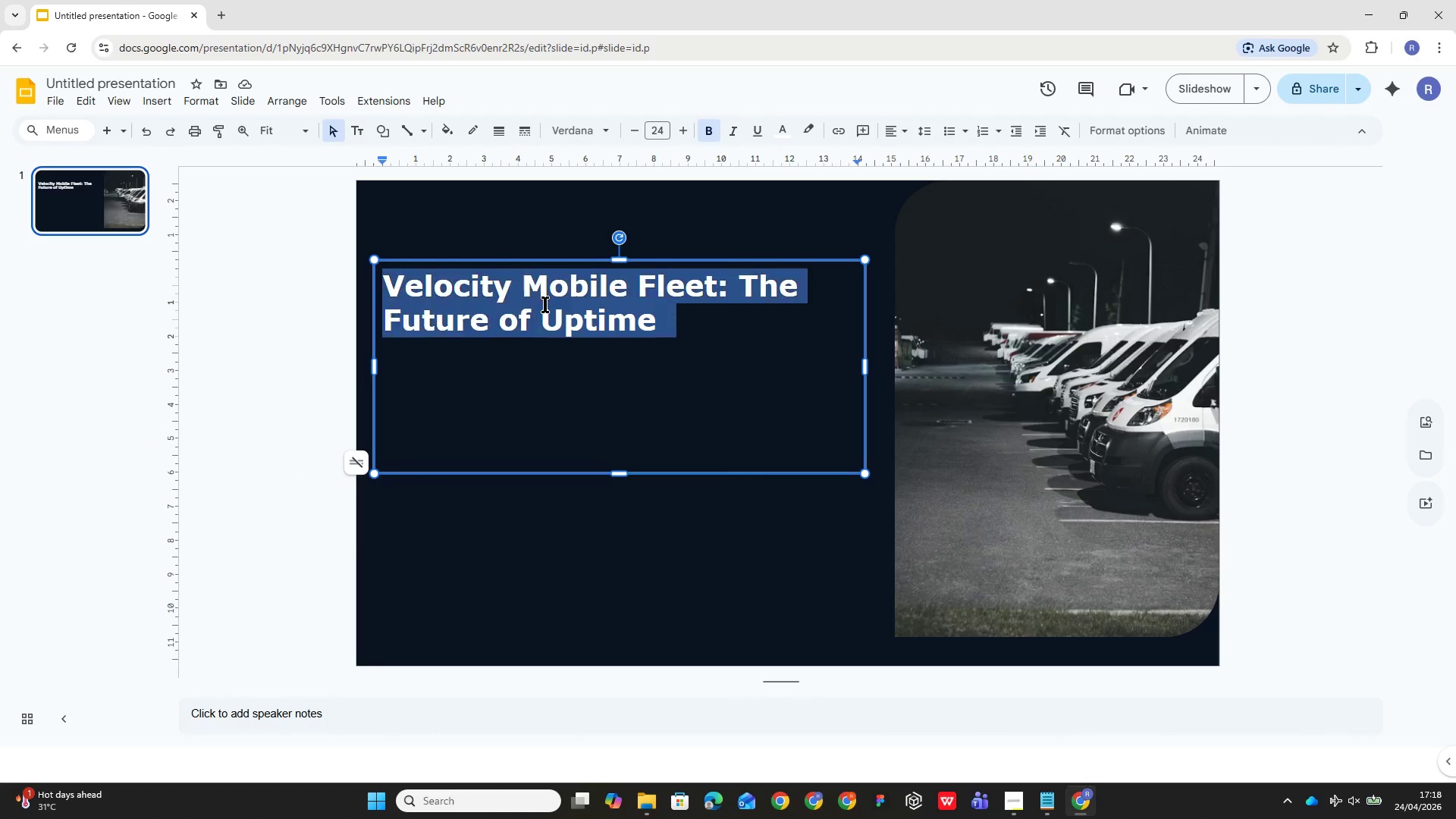 
triple_click([545, 304])
 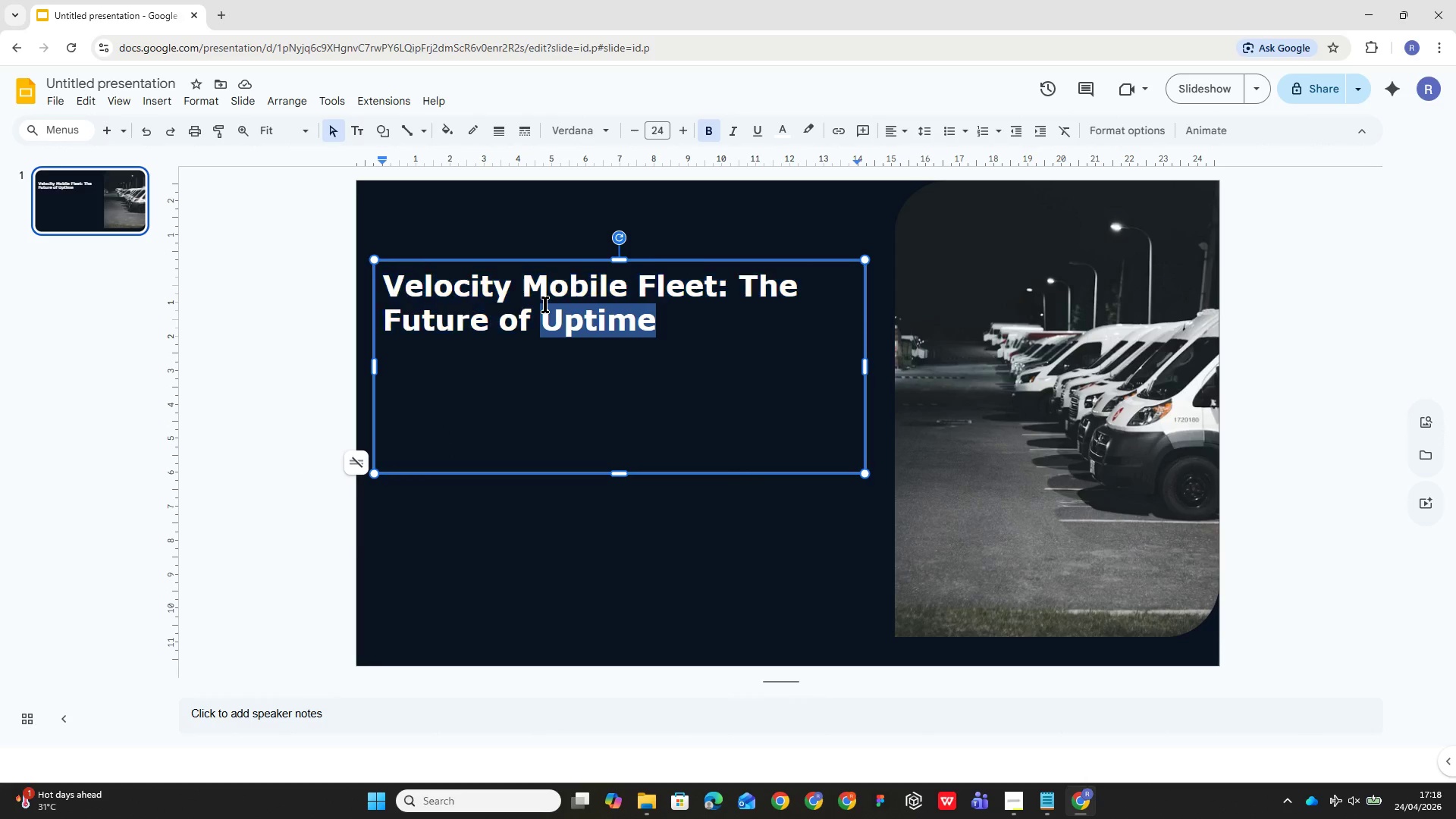 
triple_click([545, 304])
 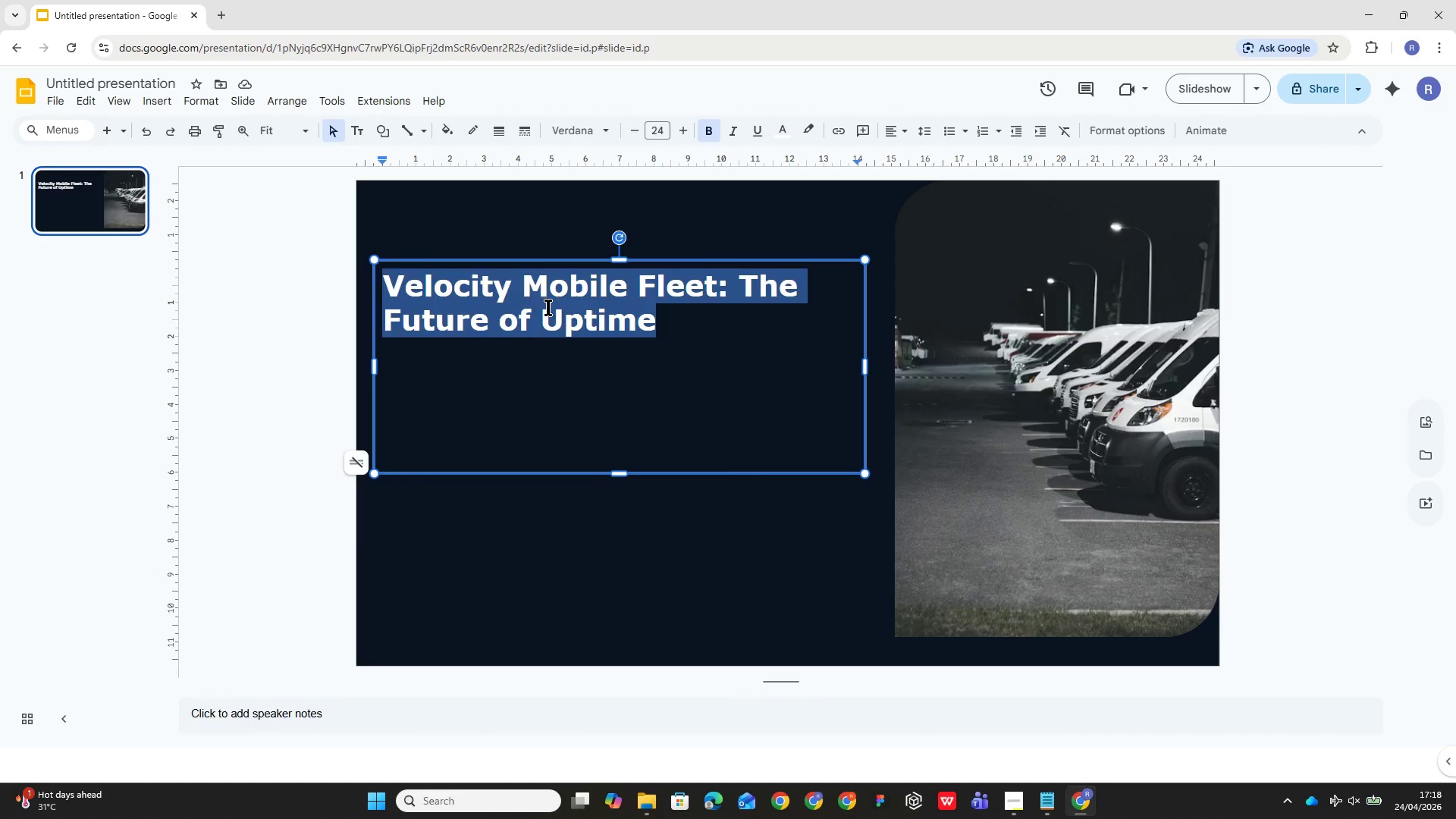 
triple_click([548, 307])
 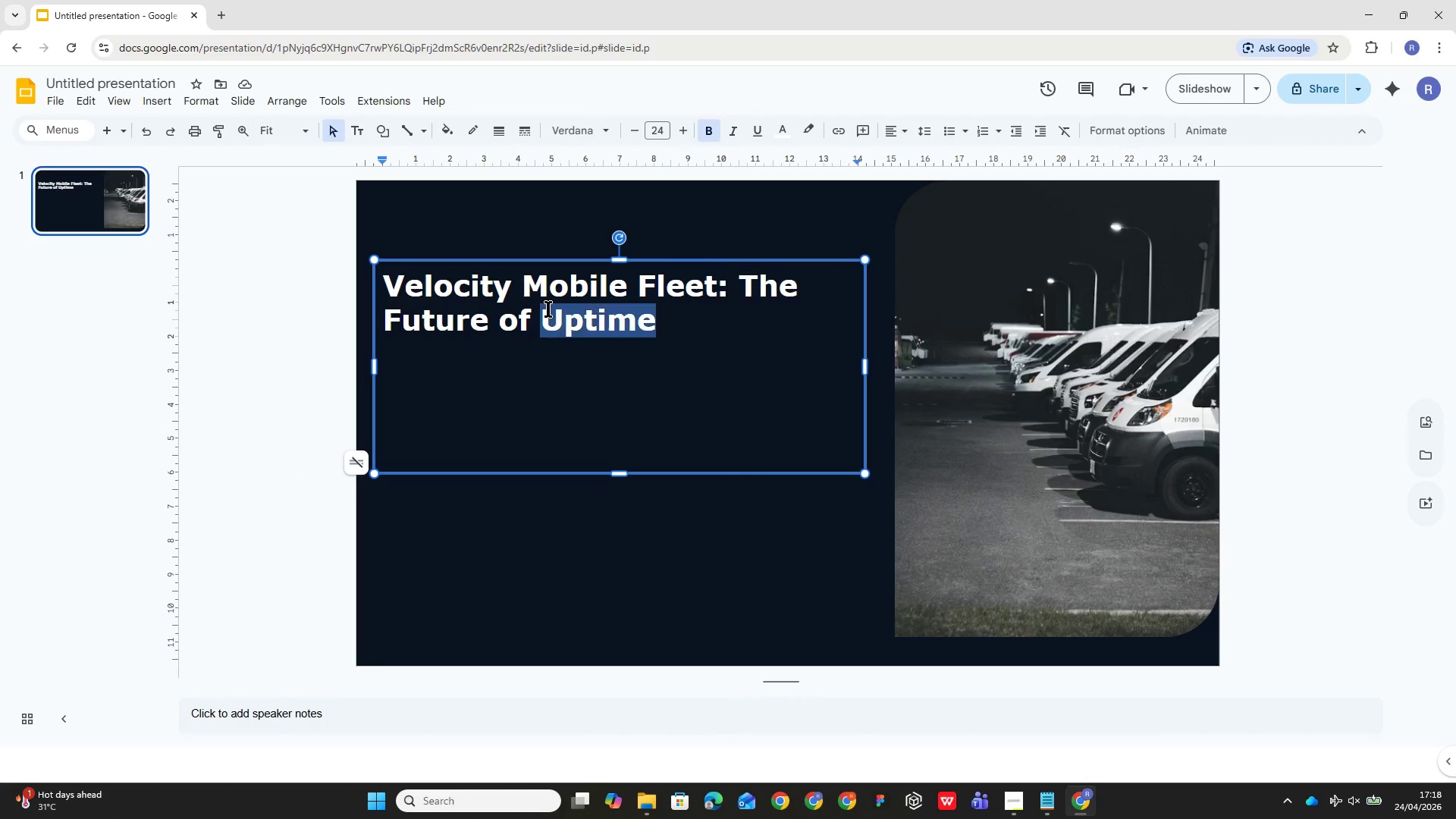 
triple_click([548, 309])
 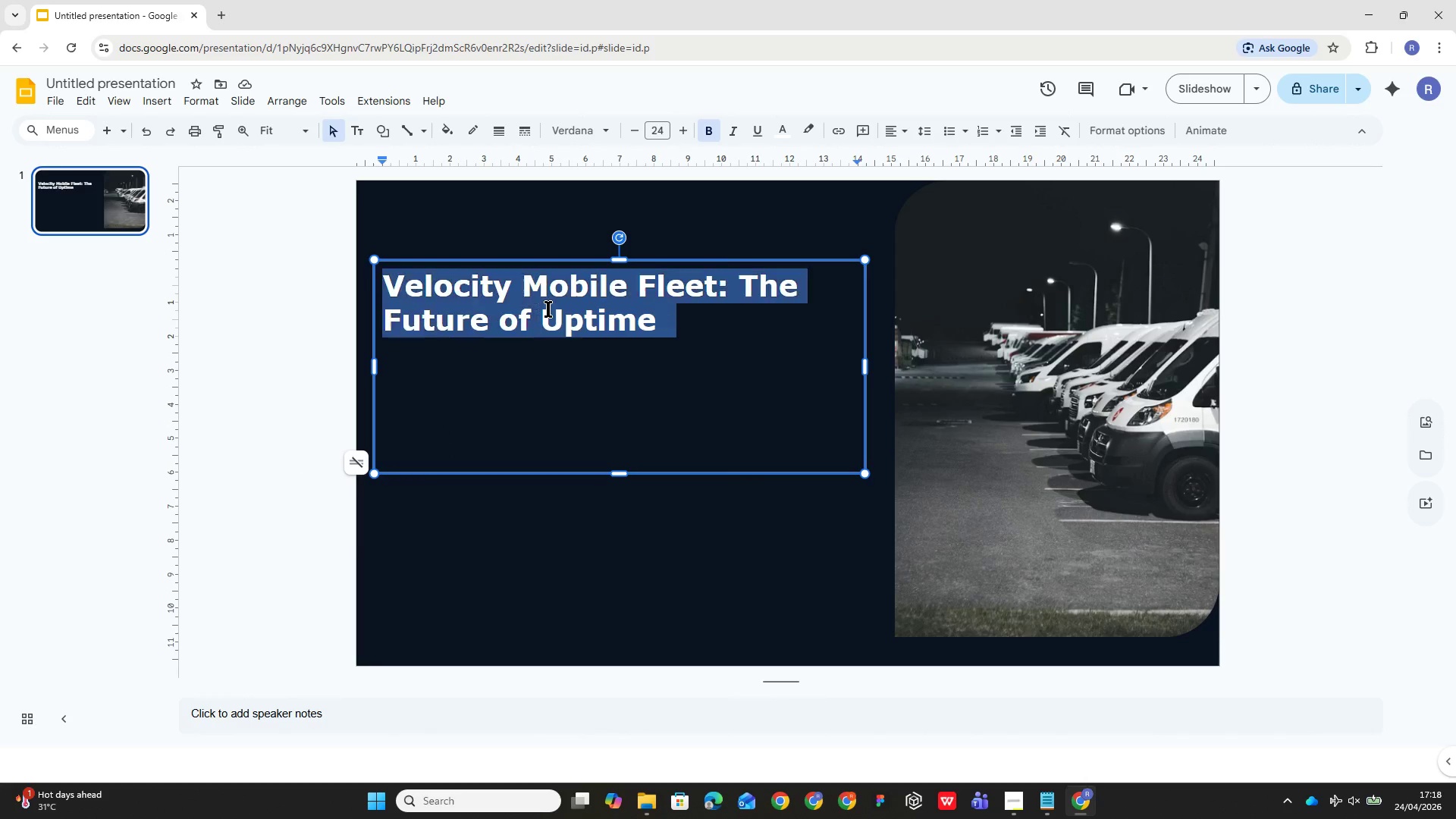 
triple_click([548, 309])
 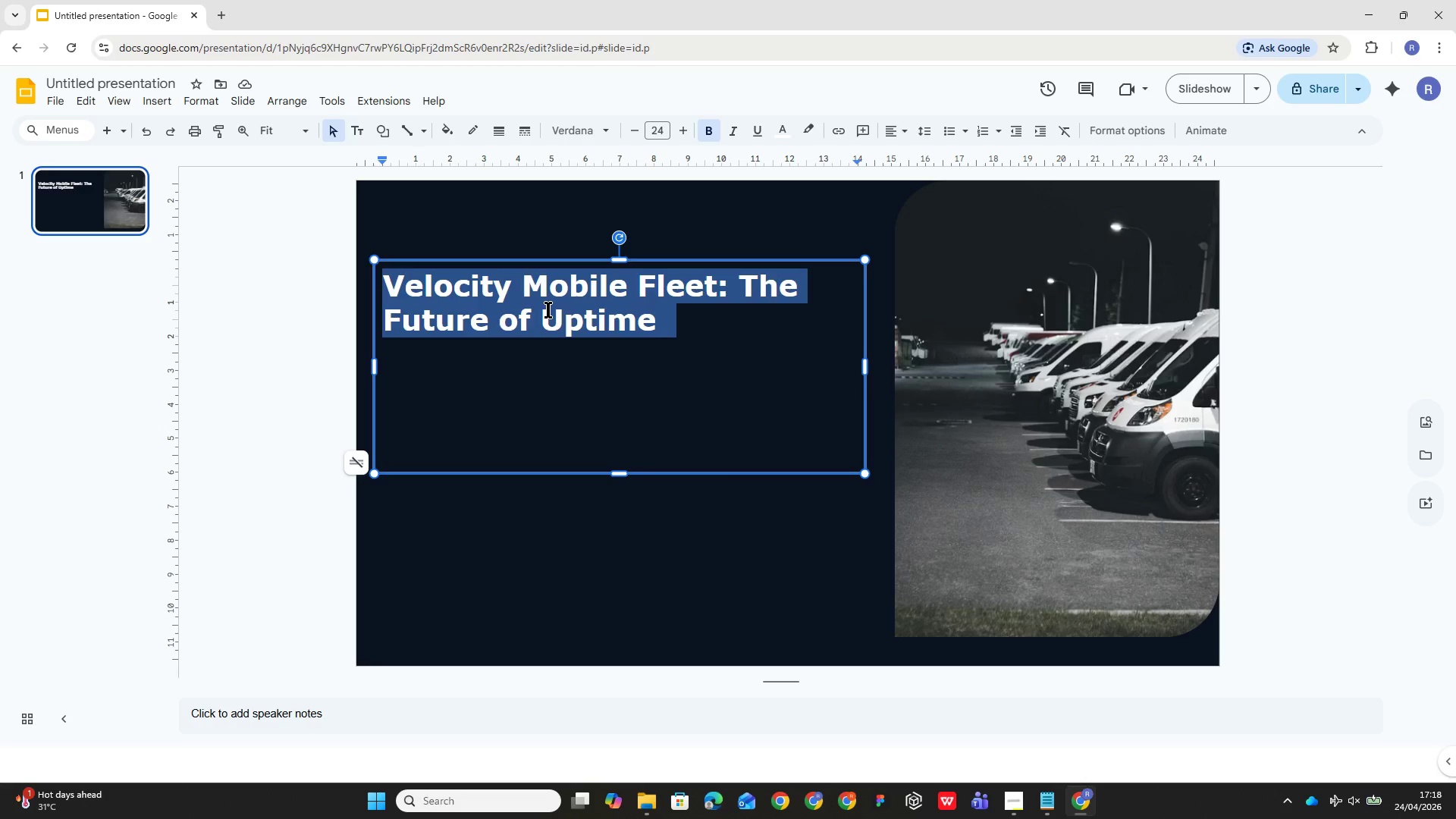 
key(Control+C)
 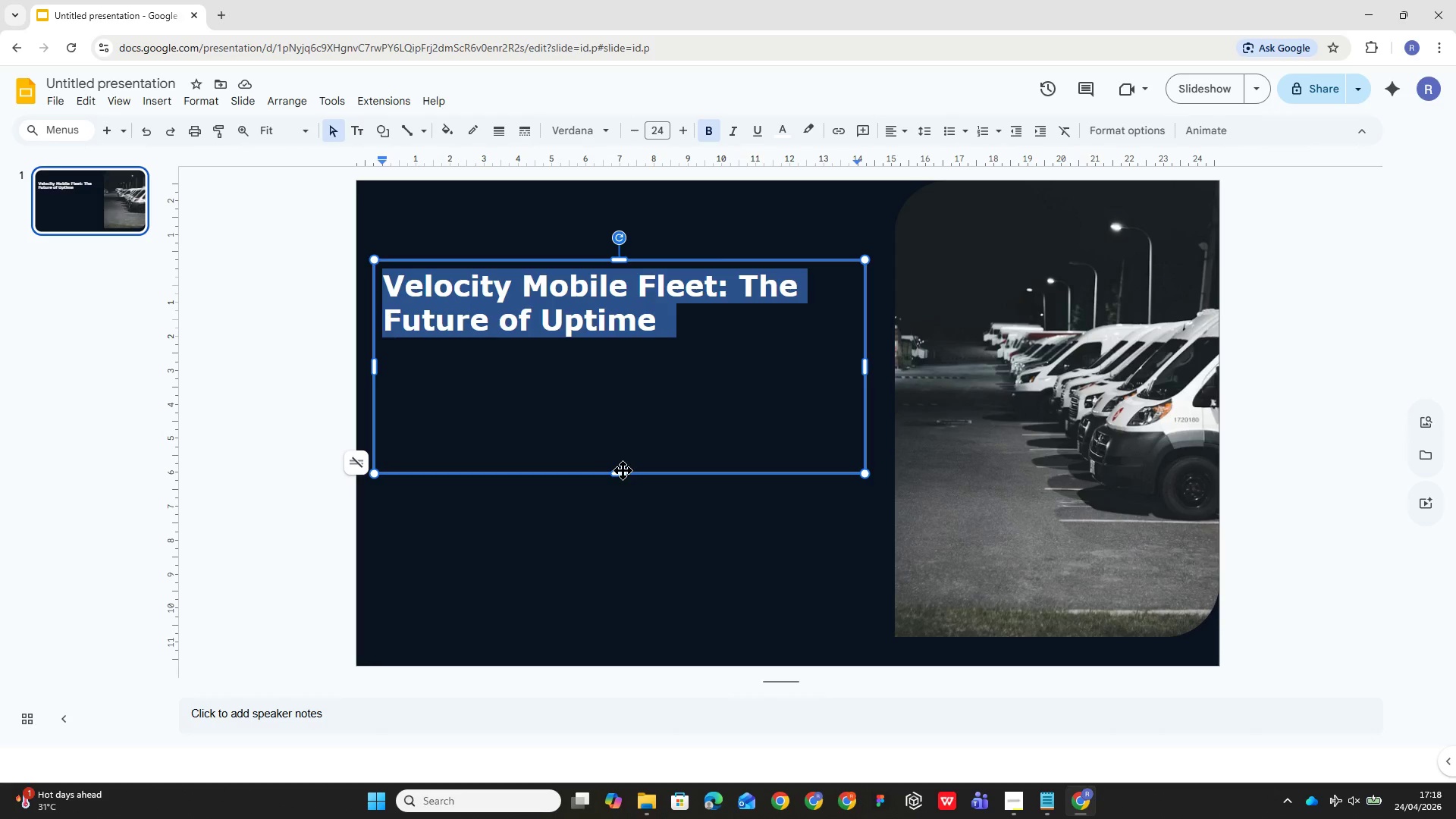 
left_click_drag(start_coordinate=[620, 475], to_coordinate=[610, 341])
 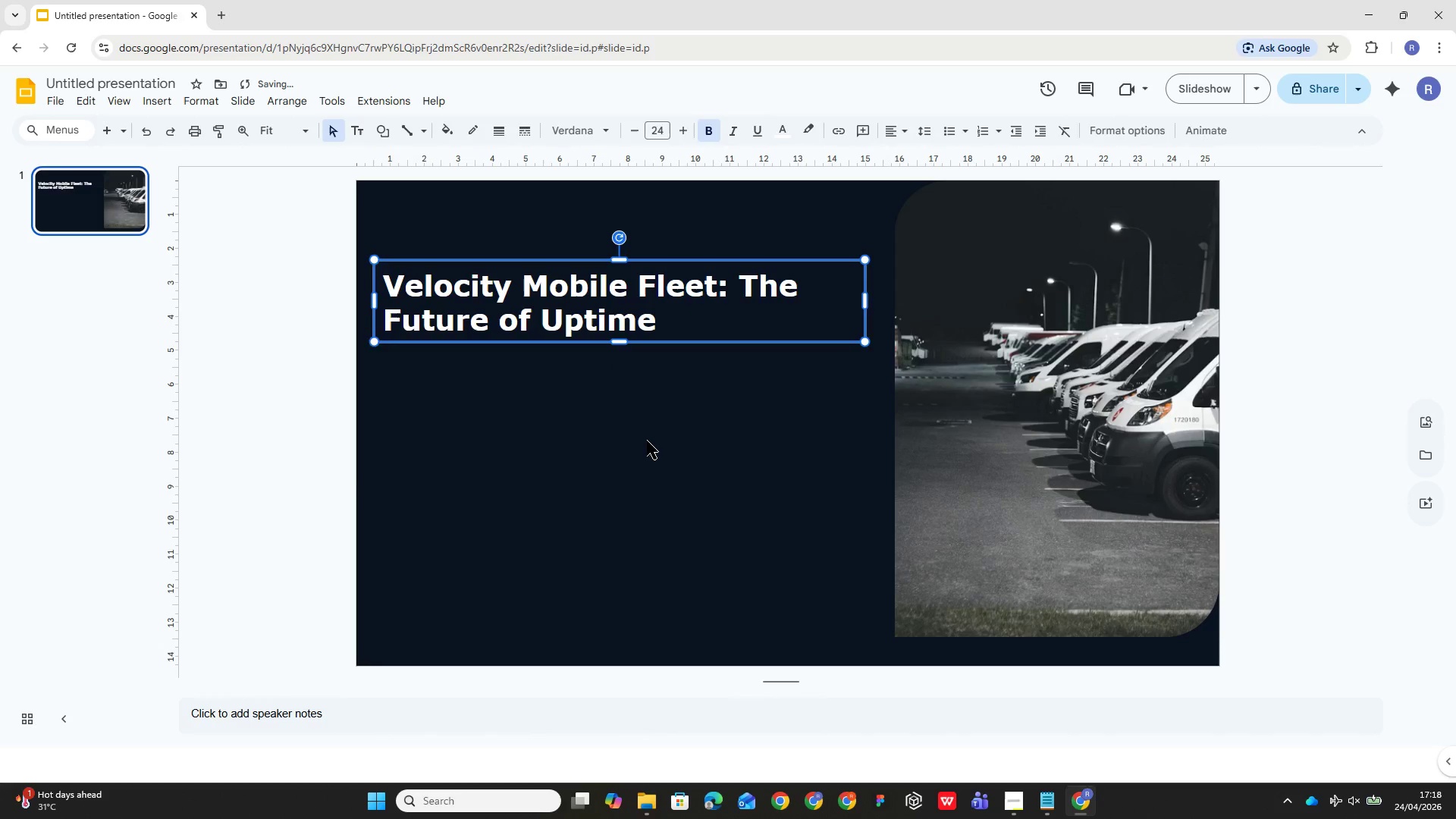 
left_click([648, 445])
 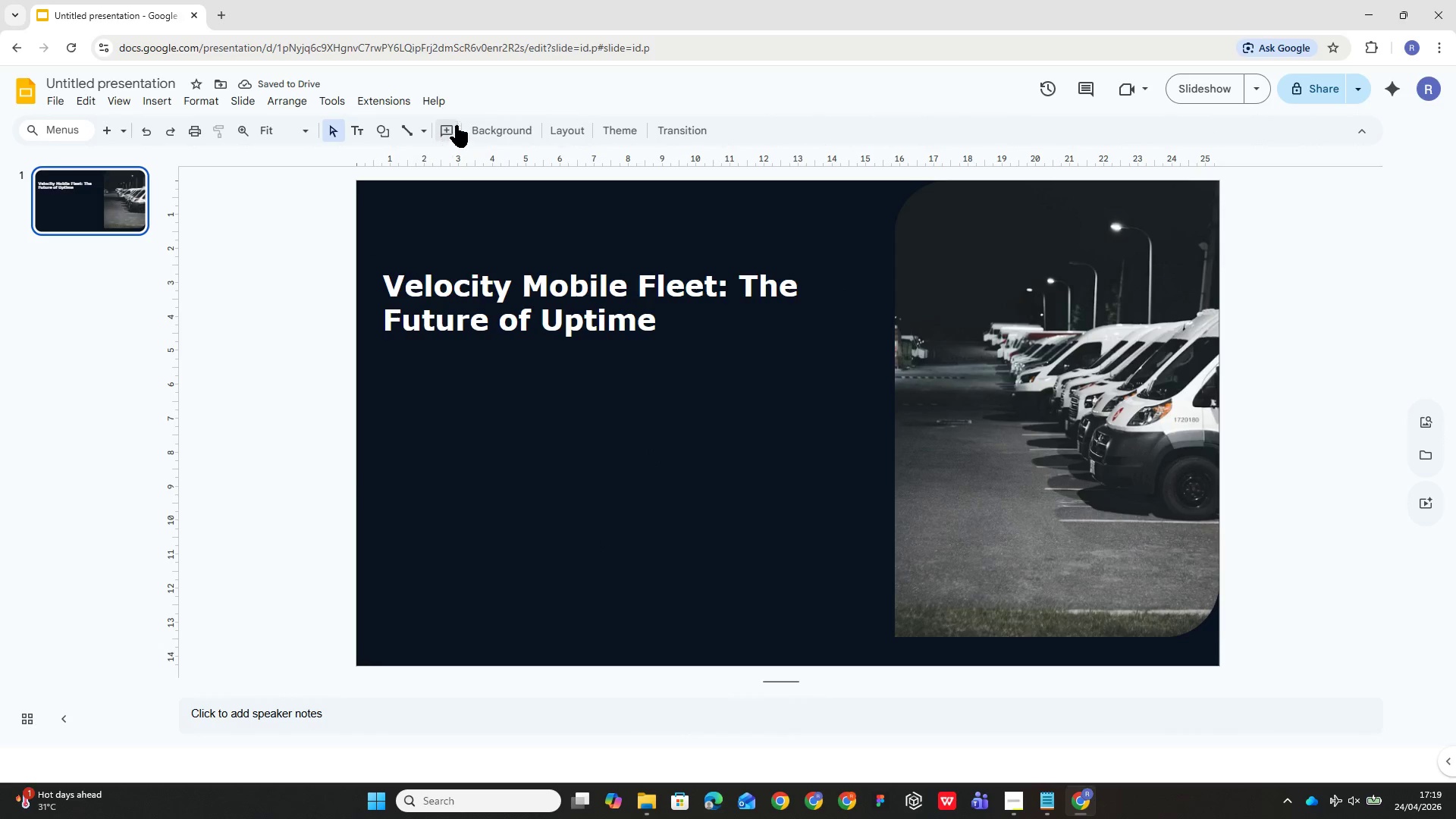 
wait(6.08)
 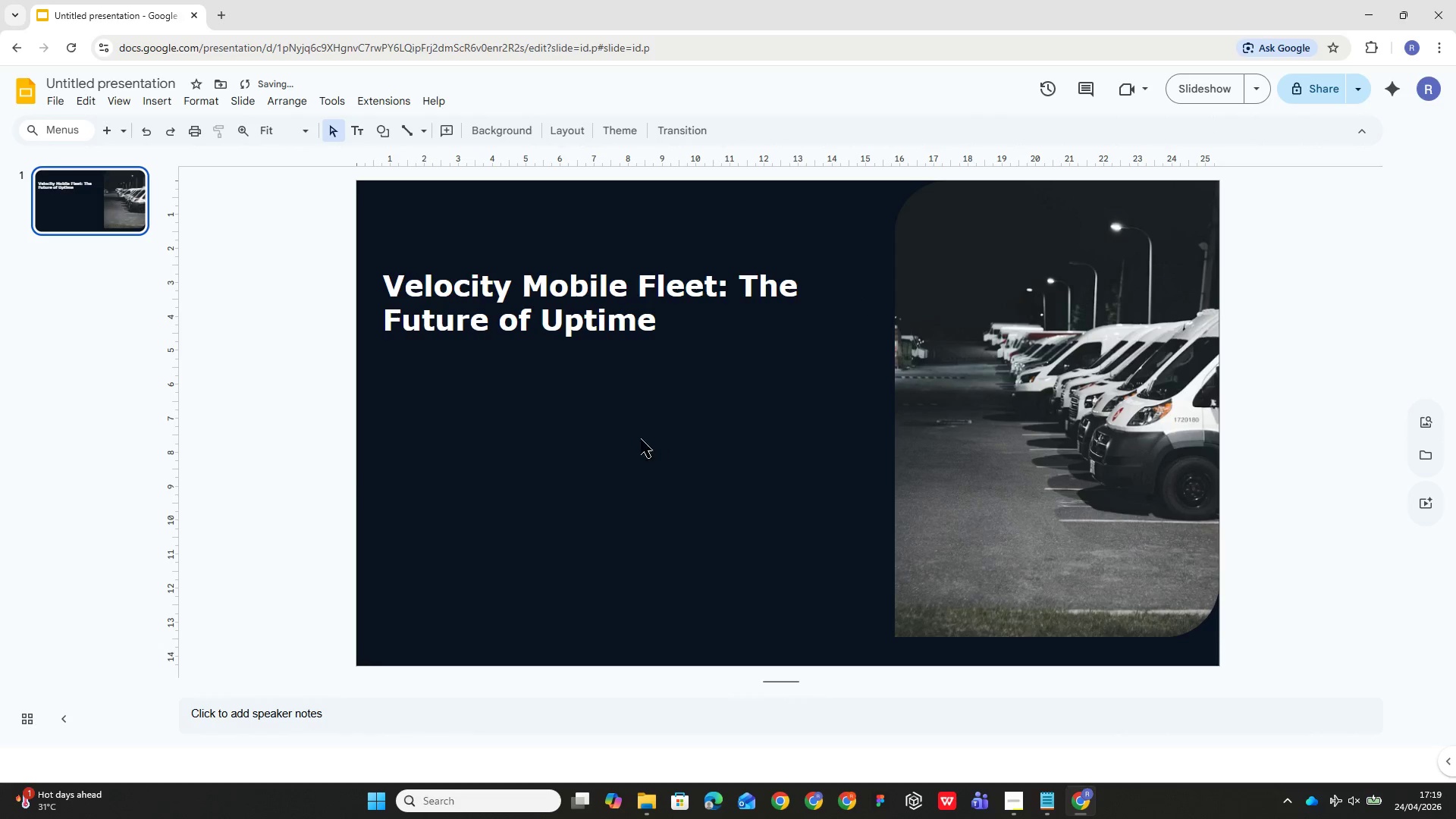 
left_click([357, 136])
 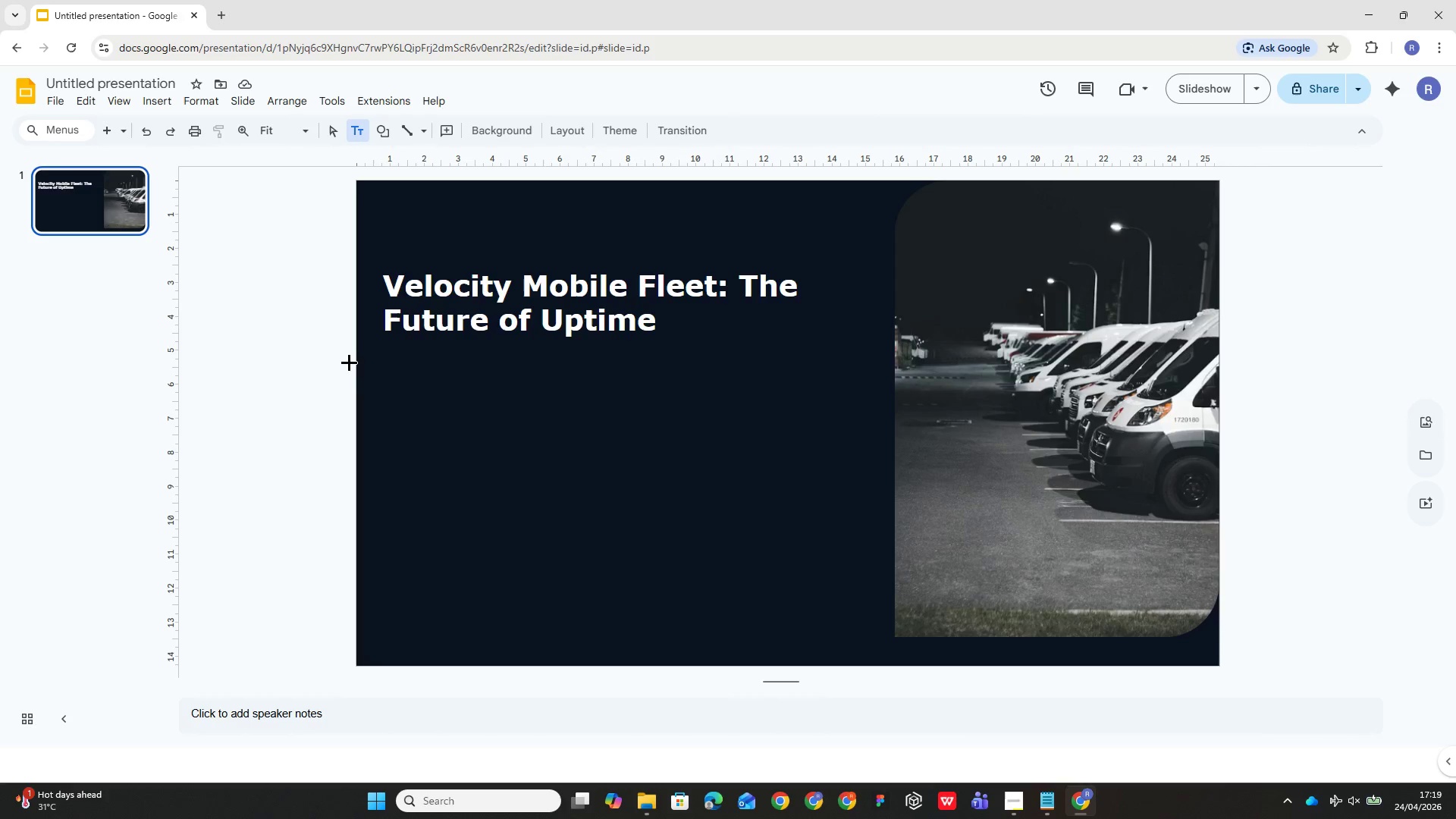 
left_click_drag(start_coordinate=[366, 366], to_coordinate=[877, 453])
 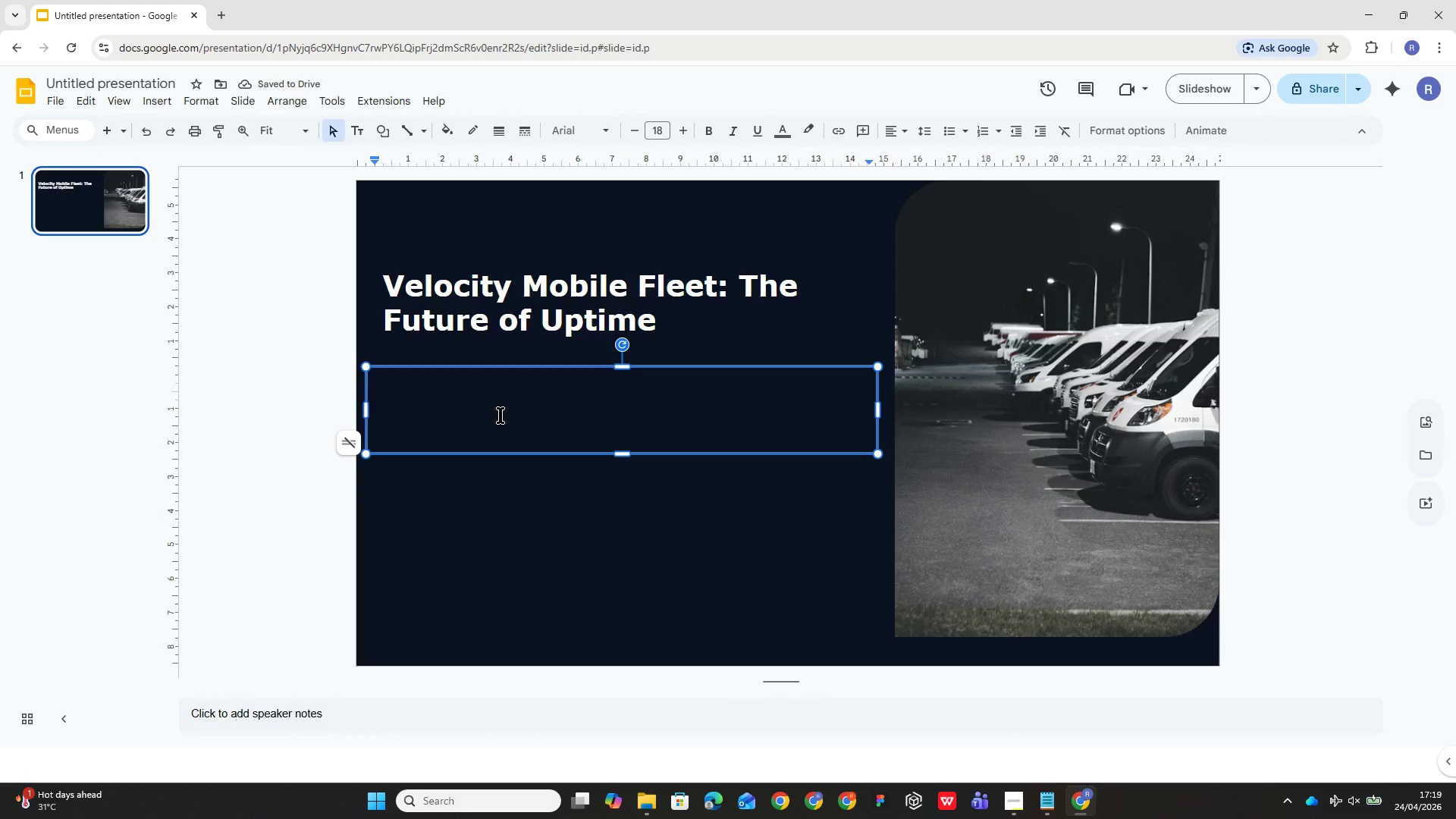 
type(Prod)
key(Backspace)
type(ffeso)
key(Backspace)
type(ional On-sit)
key(Backspace)
key(Backspace)
key(Backspace)
type(Site Maintenance While Yp)
key(Backspace)
type(our Fleet Sleeps)
 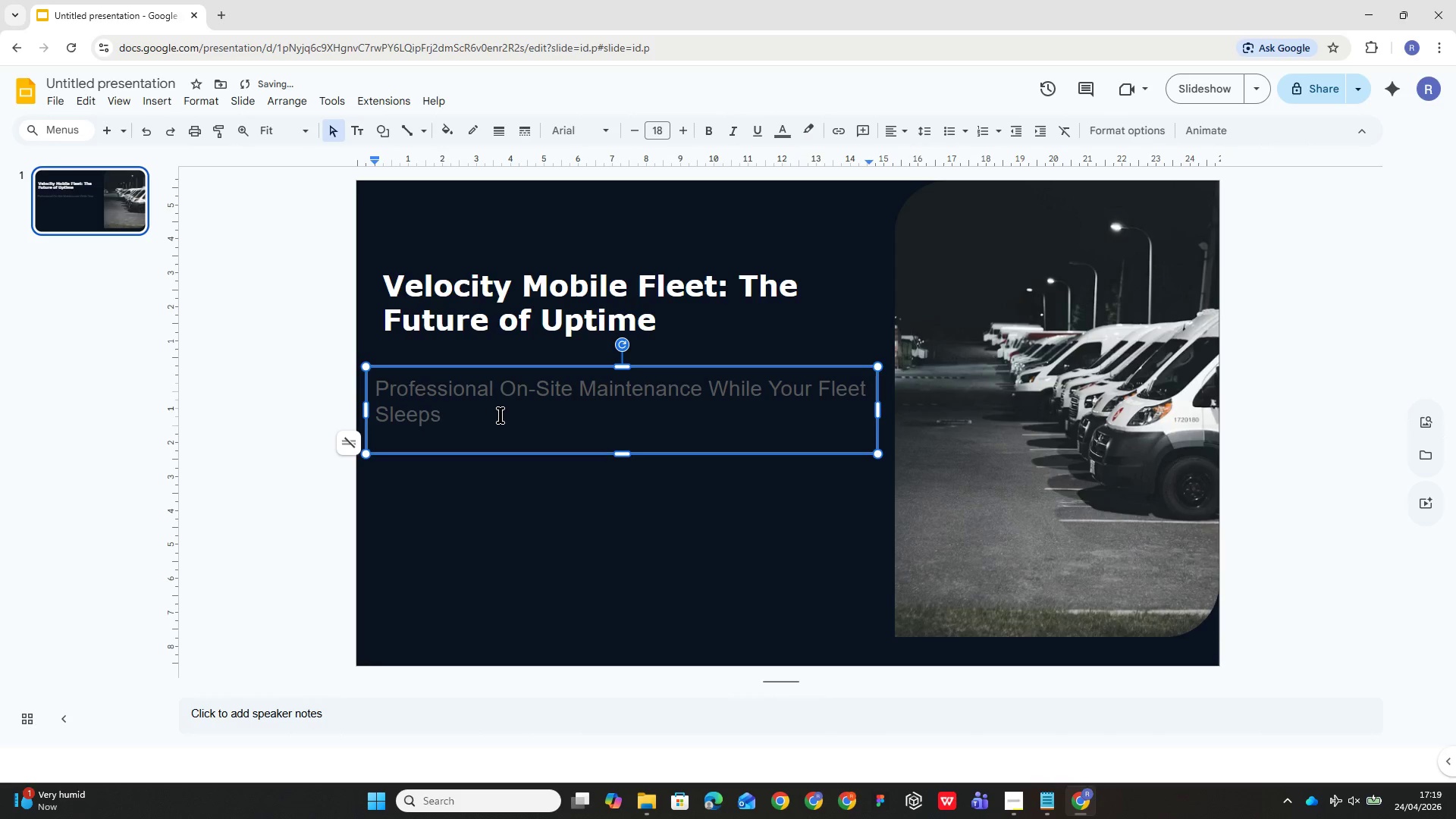 
key(Period)
 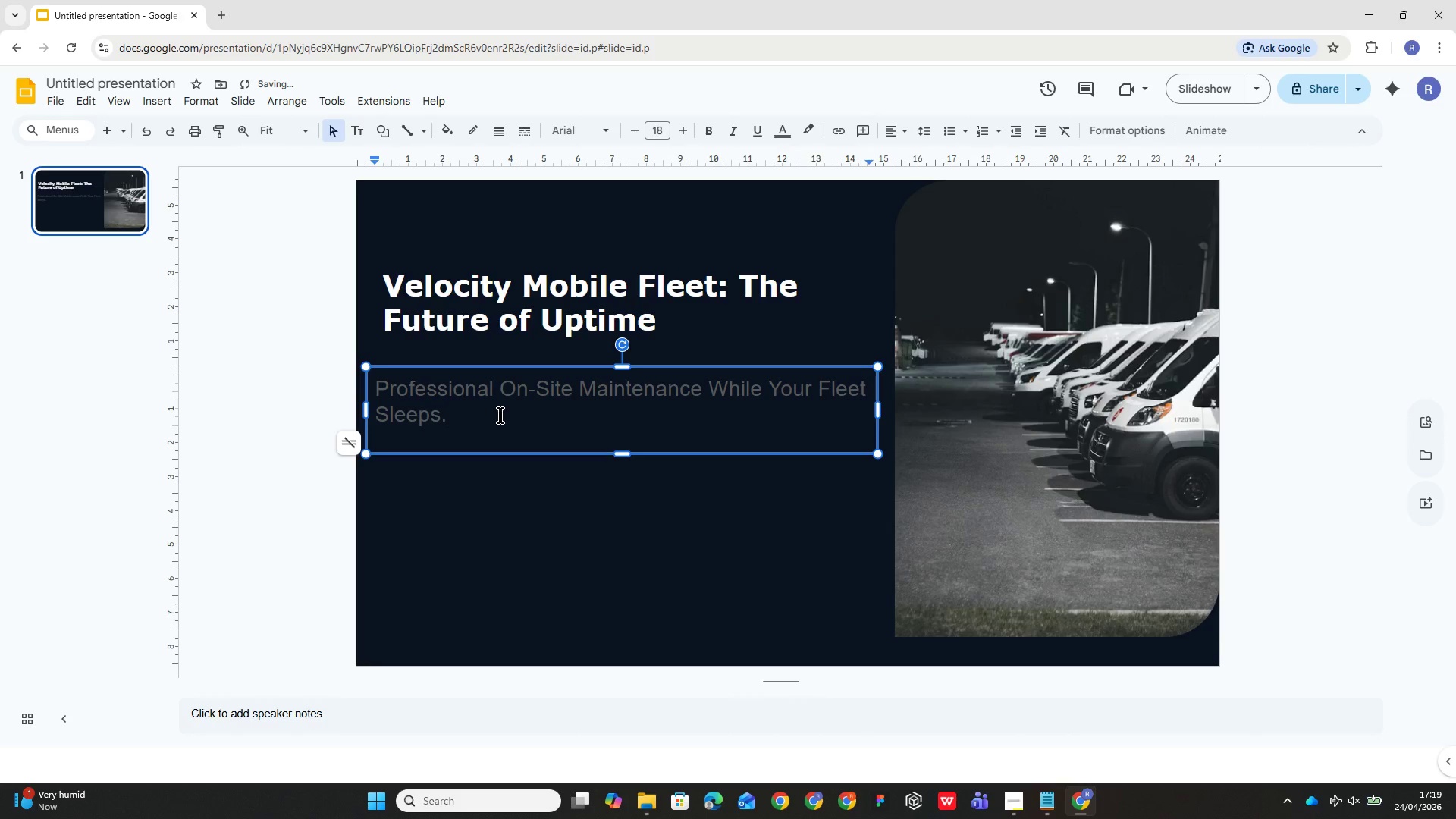 
key(Control+A)
 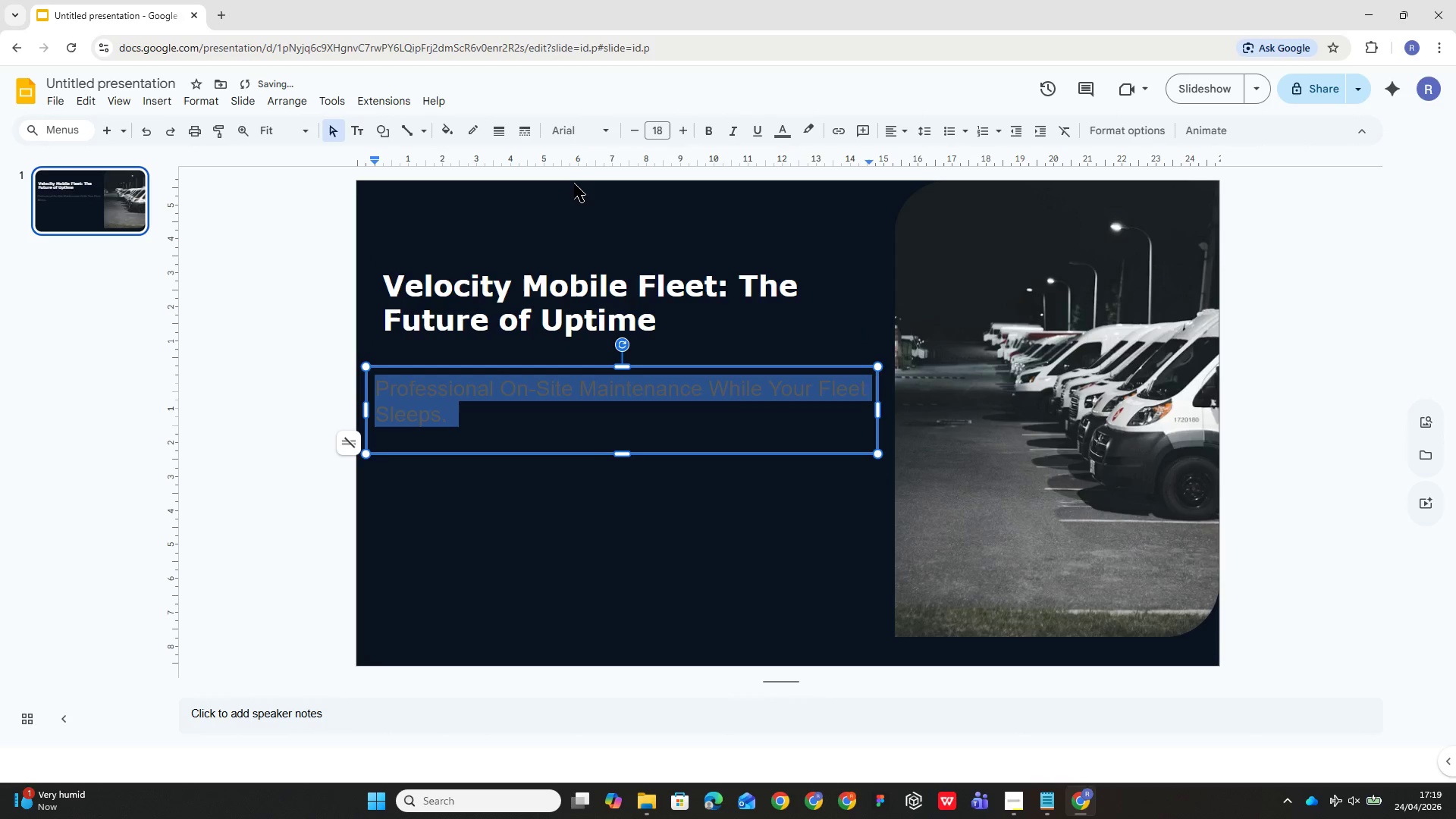 
left_click([604, 135])
 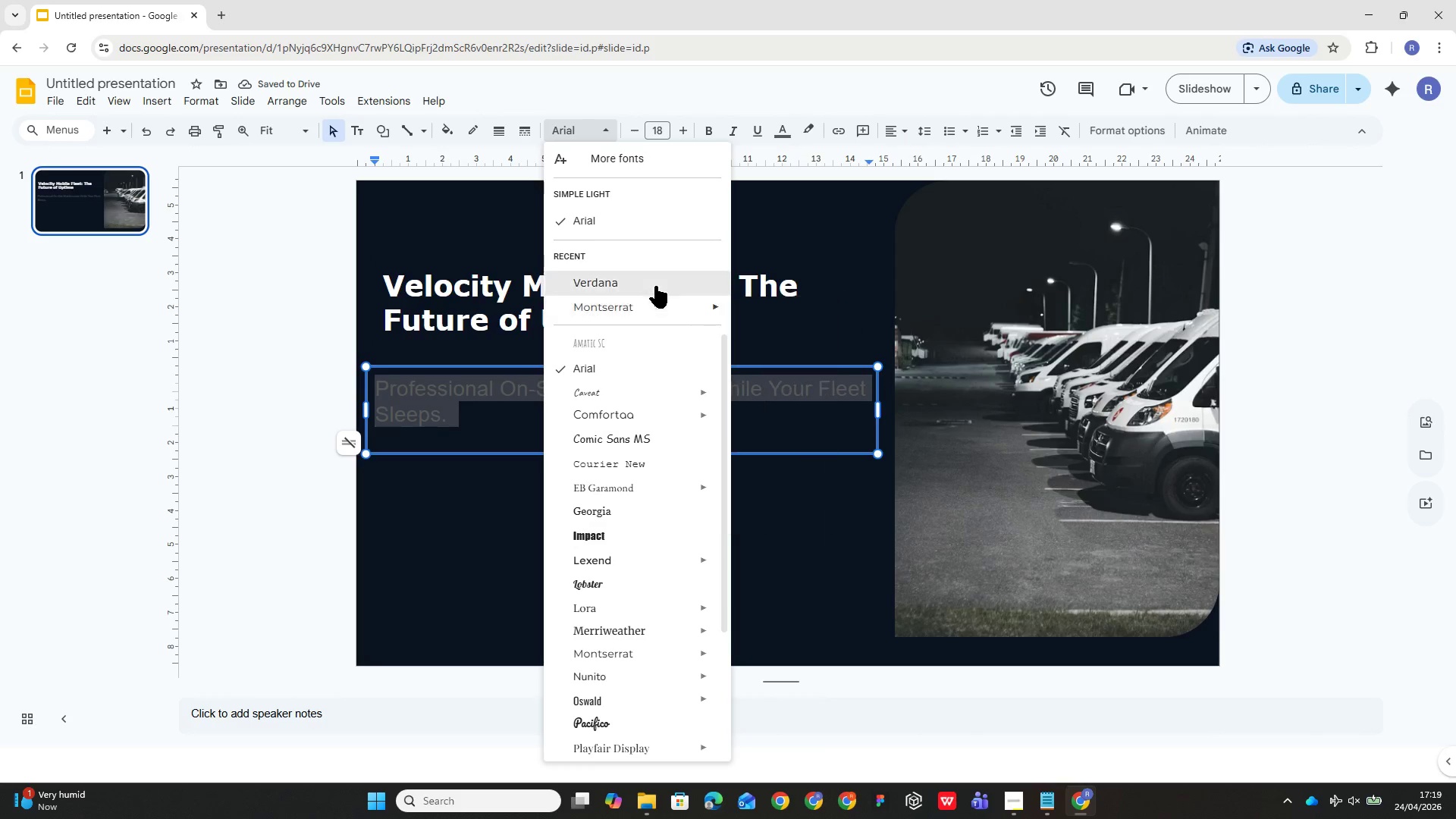 
left_click([661, 278])
 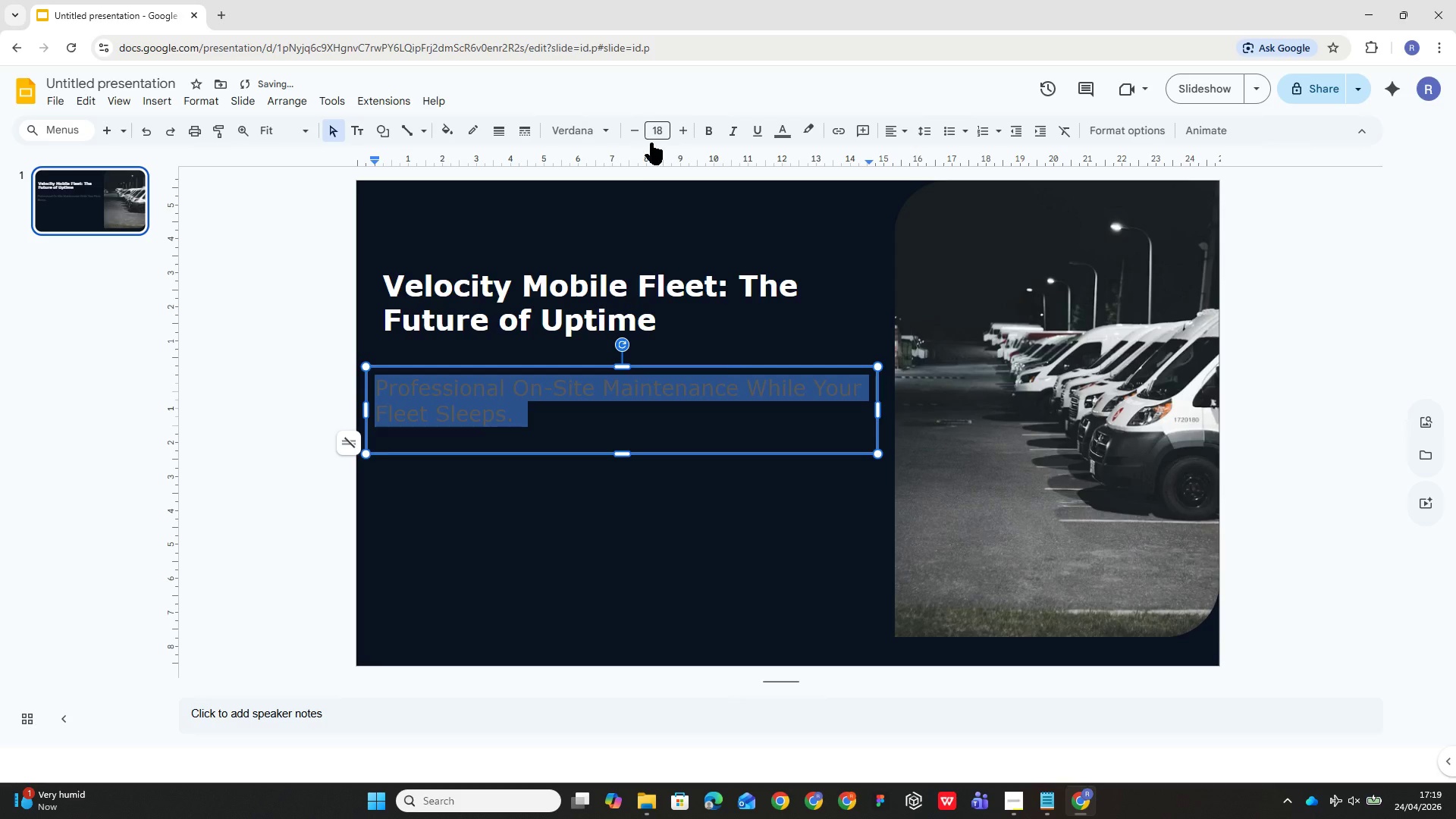 
left_click([655, 127])
 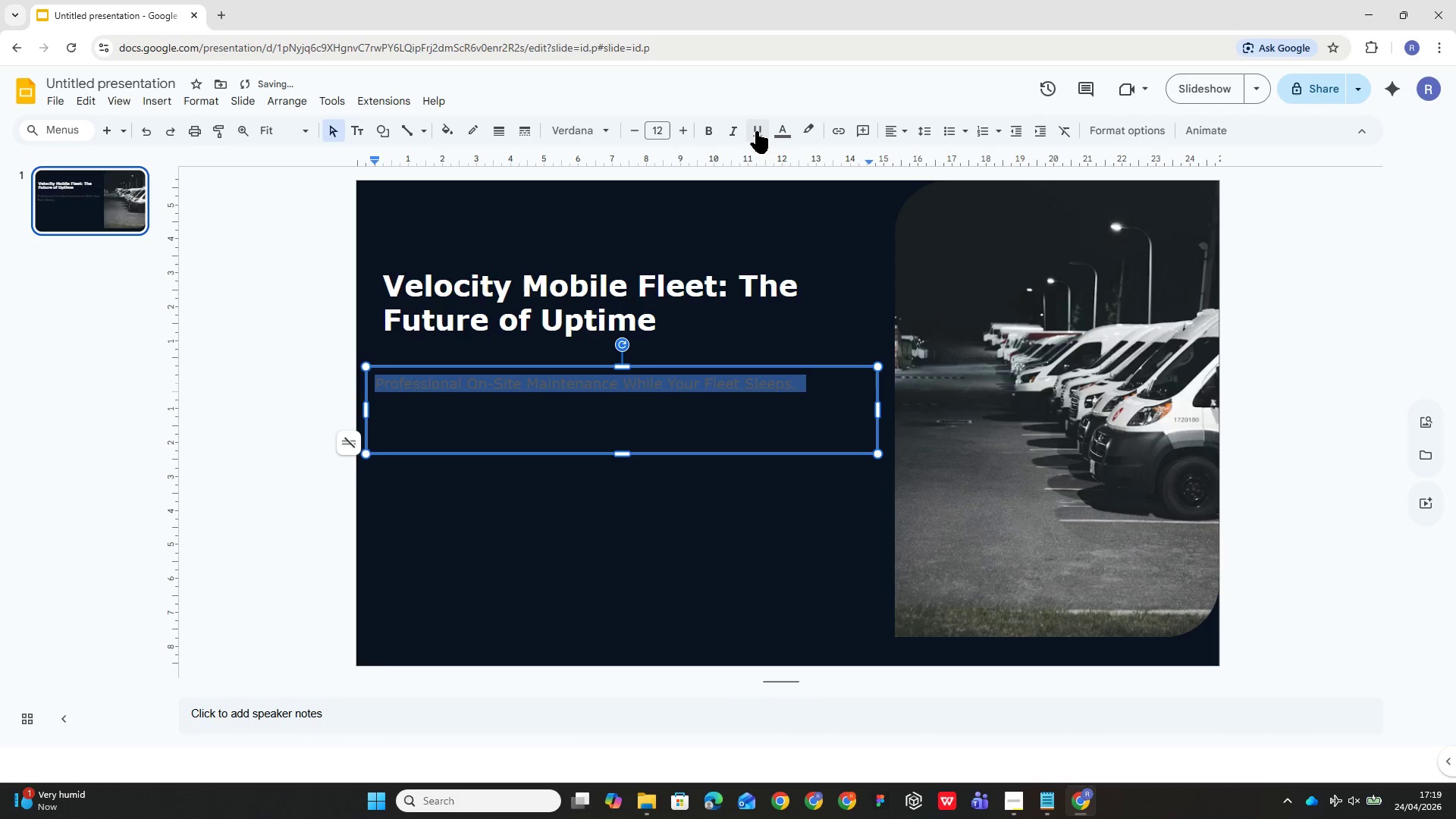 
left_click([777, 129])
 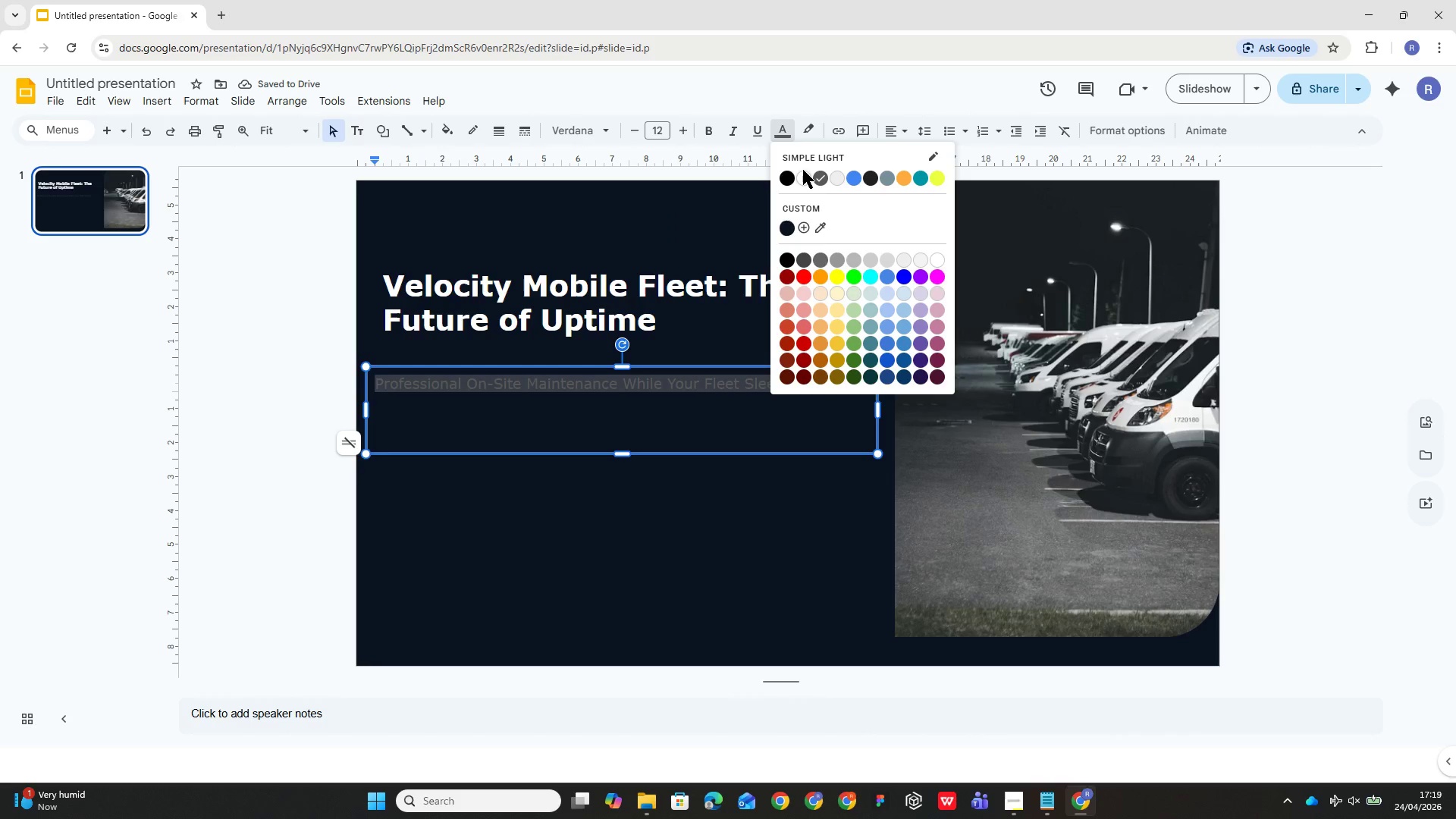 
left_click([804, 174])
 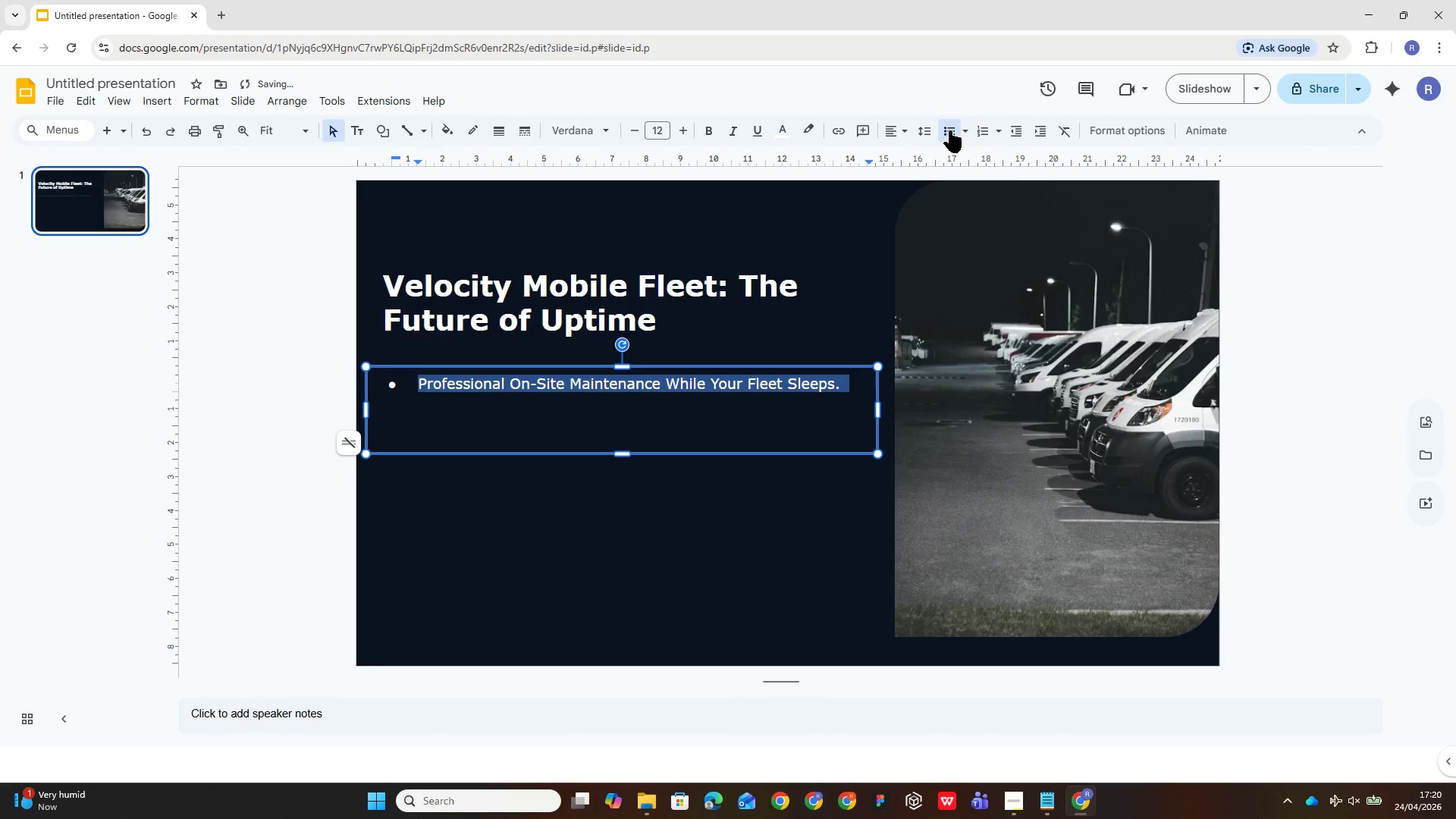 
hold_key(key=ControlLeft, duration=0.5)
 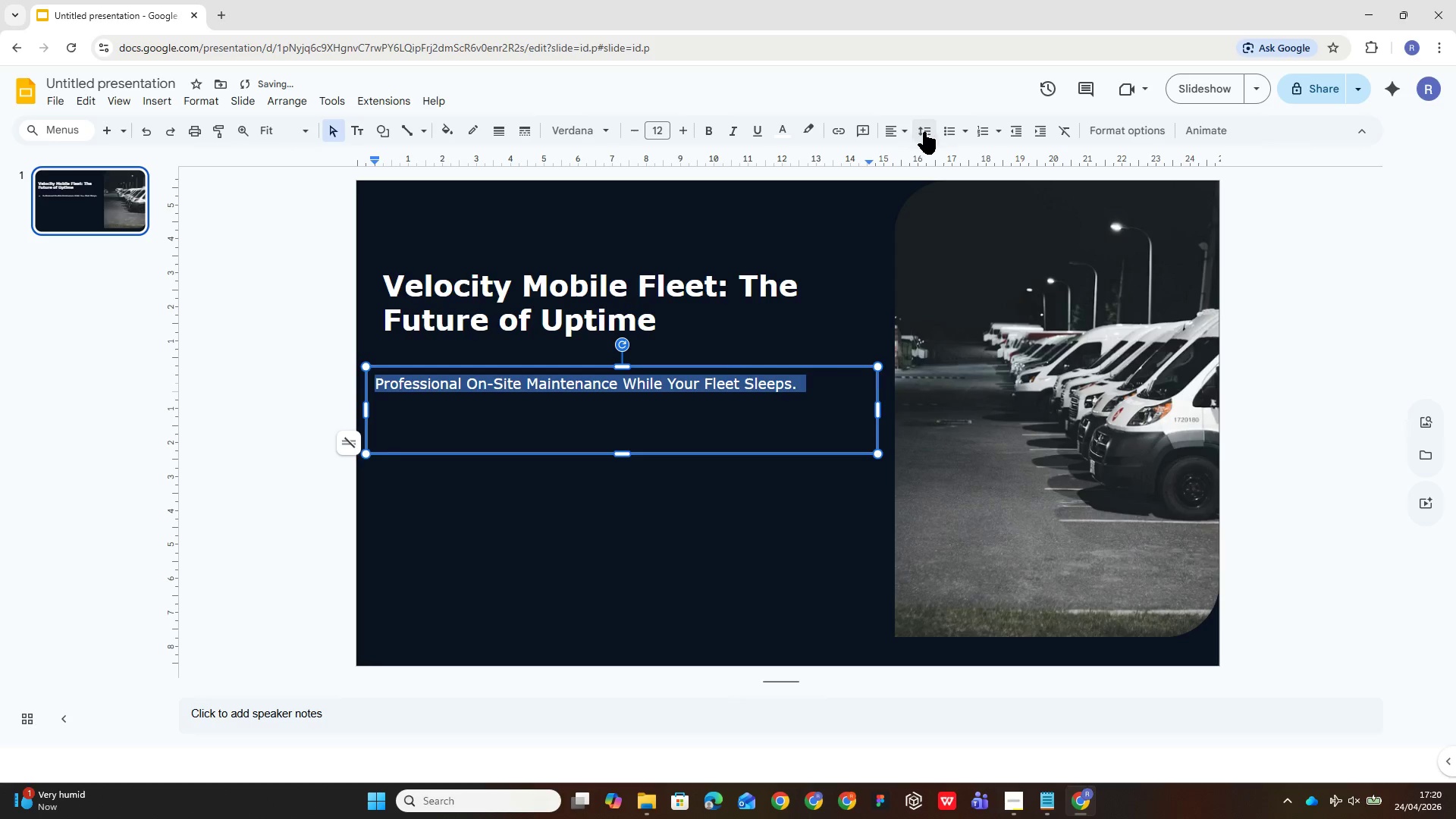 
left_click([926, 133])
 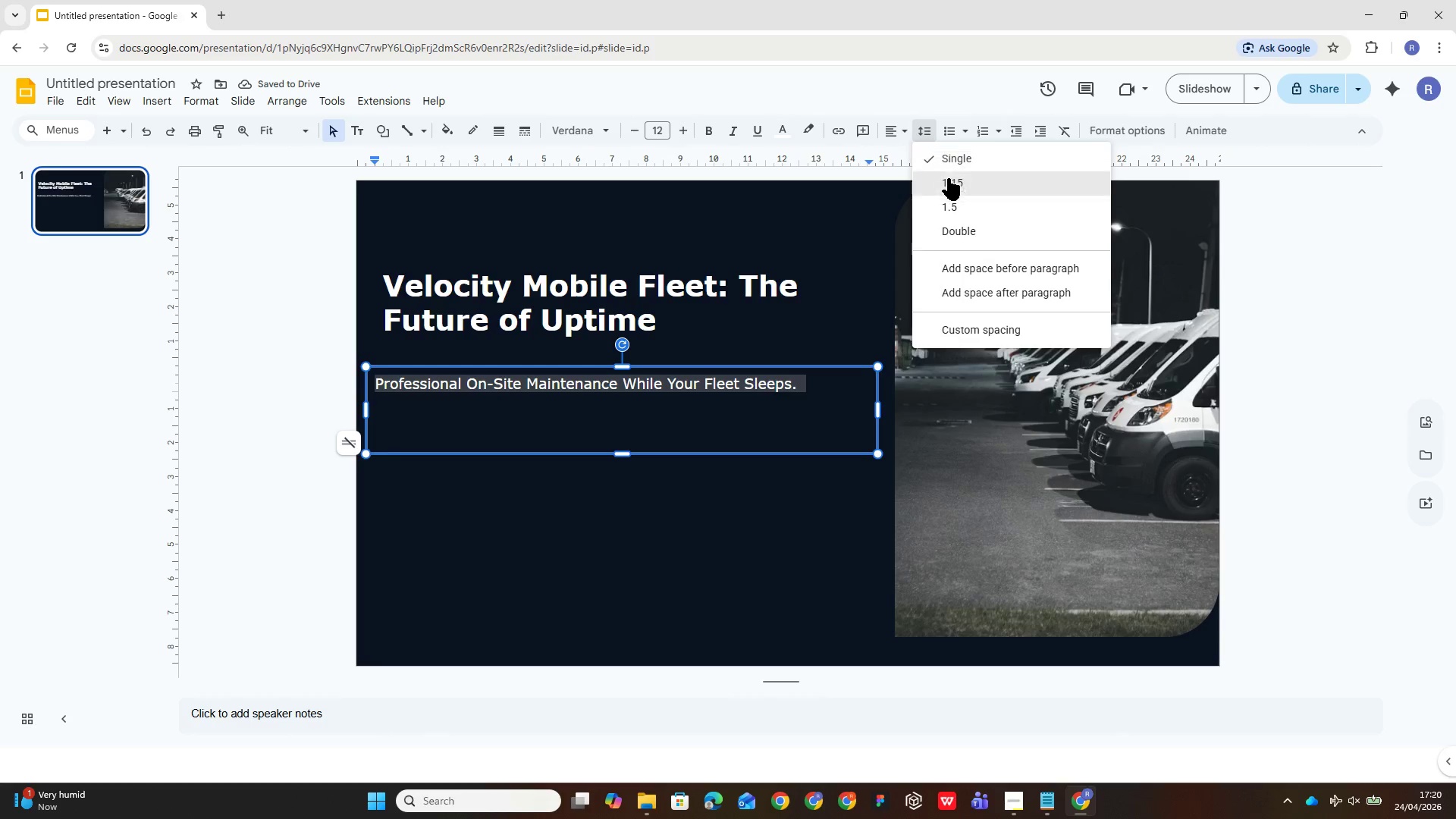 
left_click([950, 185])
 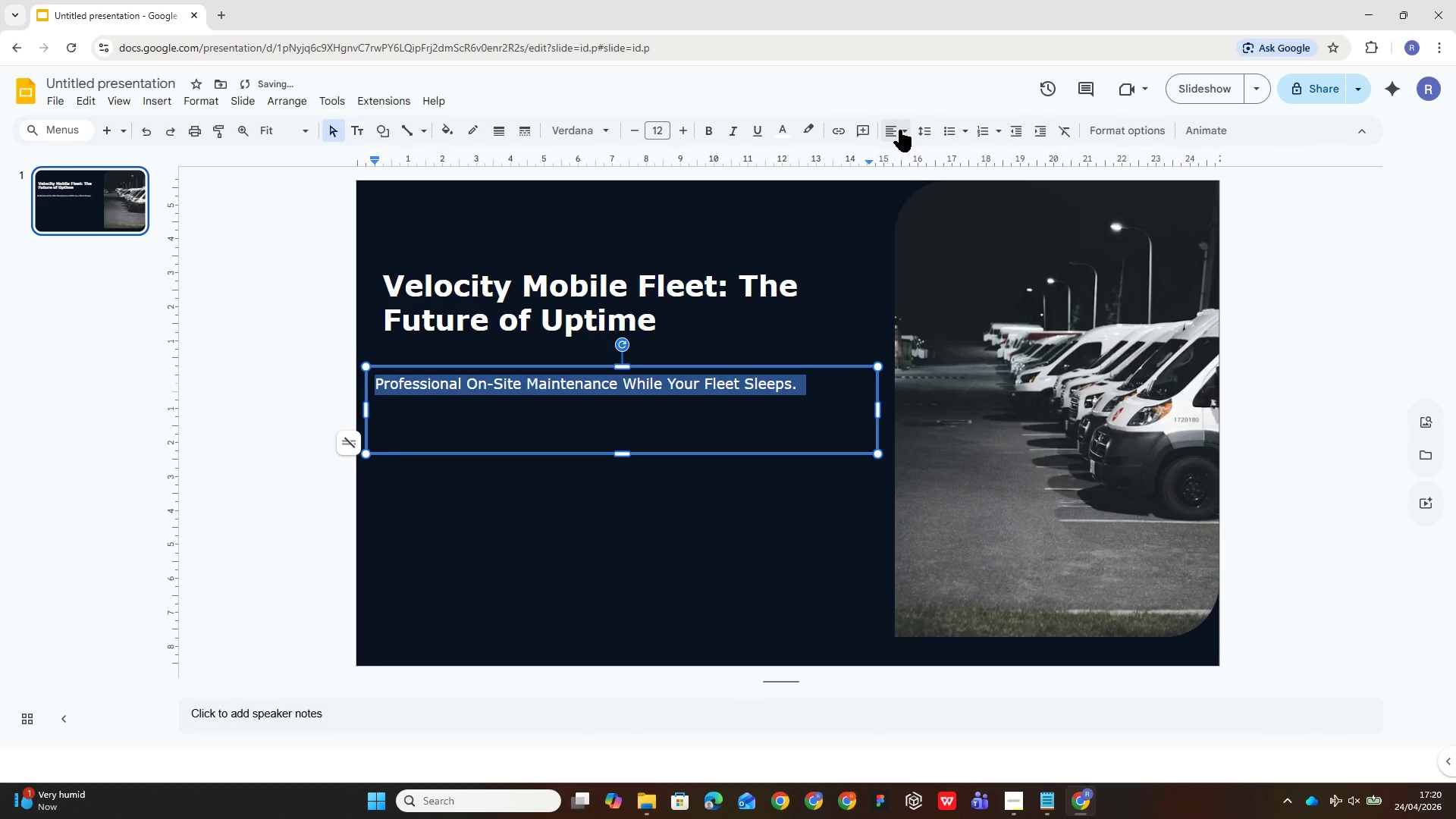 
left_click([899, 130])
 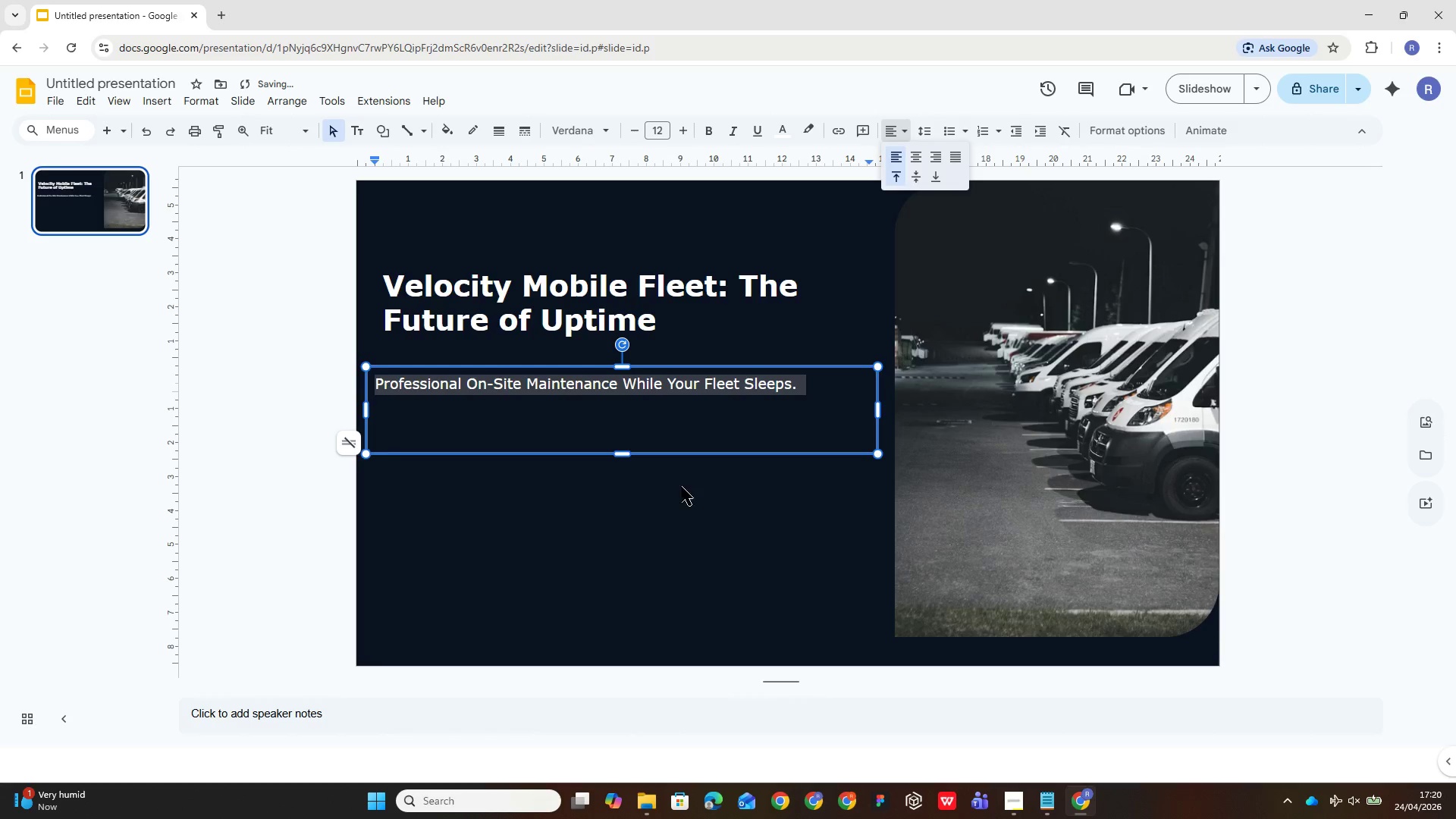 
left_click([664, 504])
 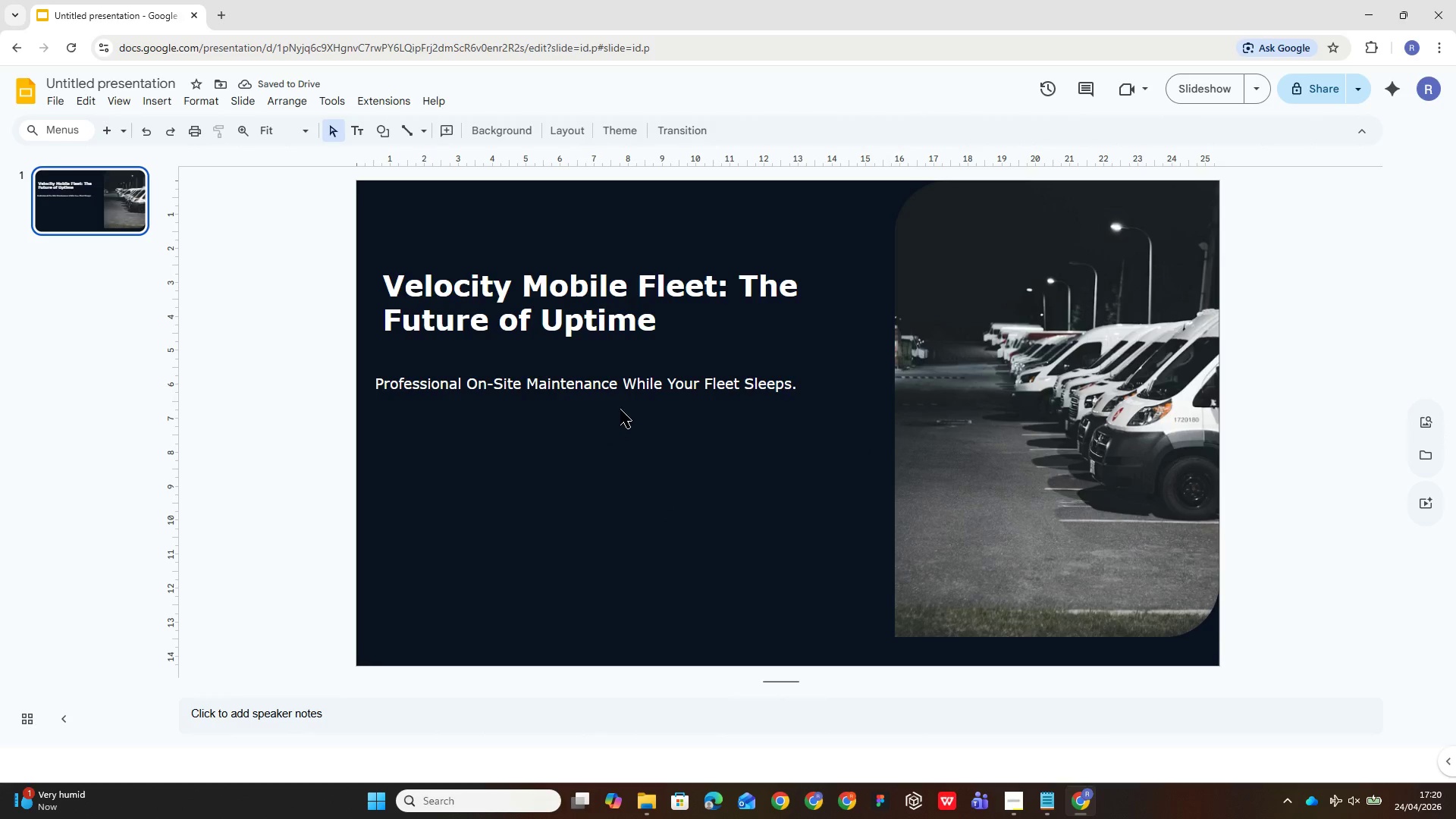 
left_click([626, 393])
 